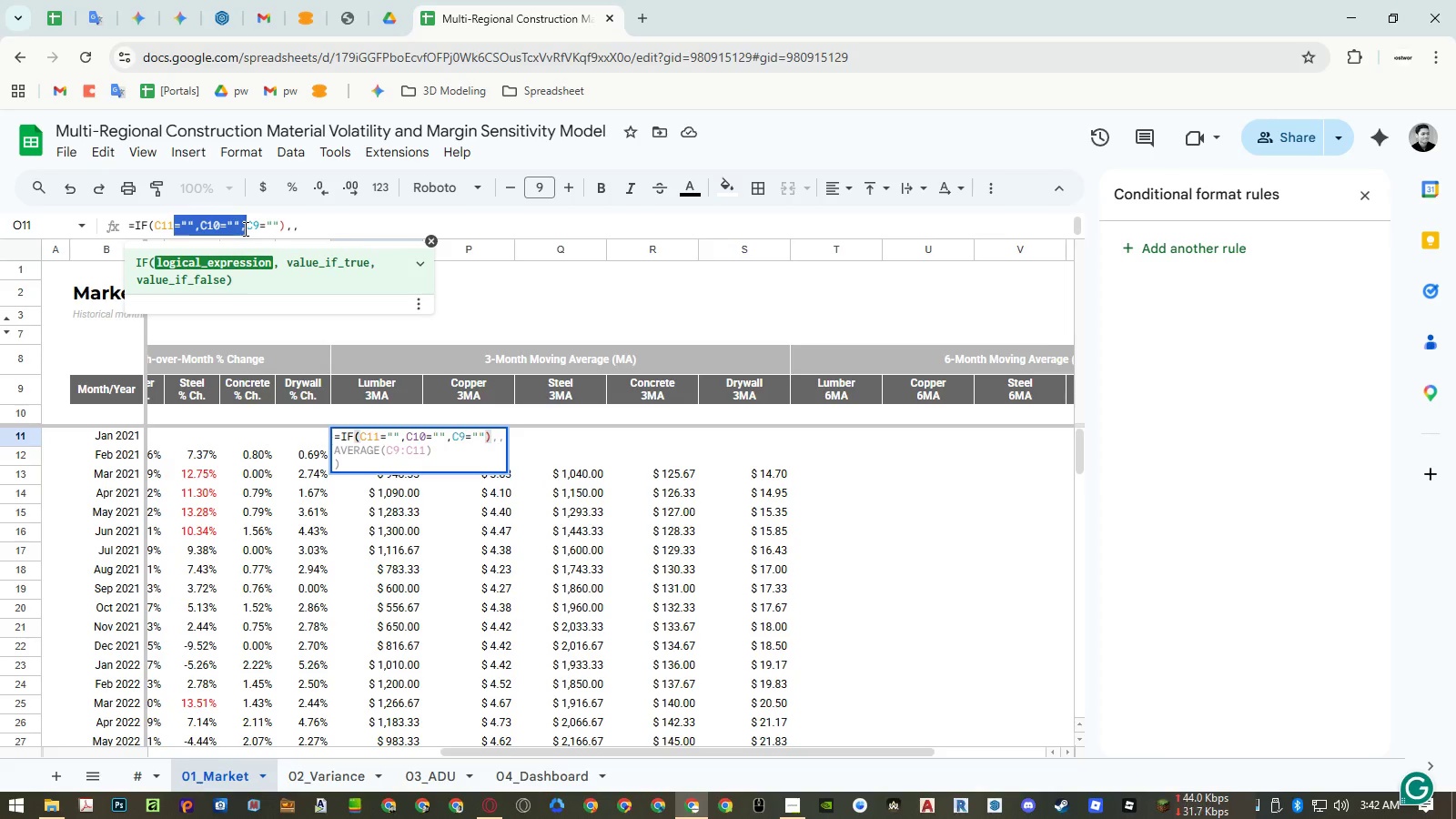 
key(Shift+Semicolon)
 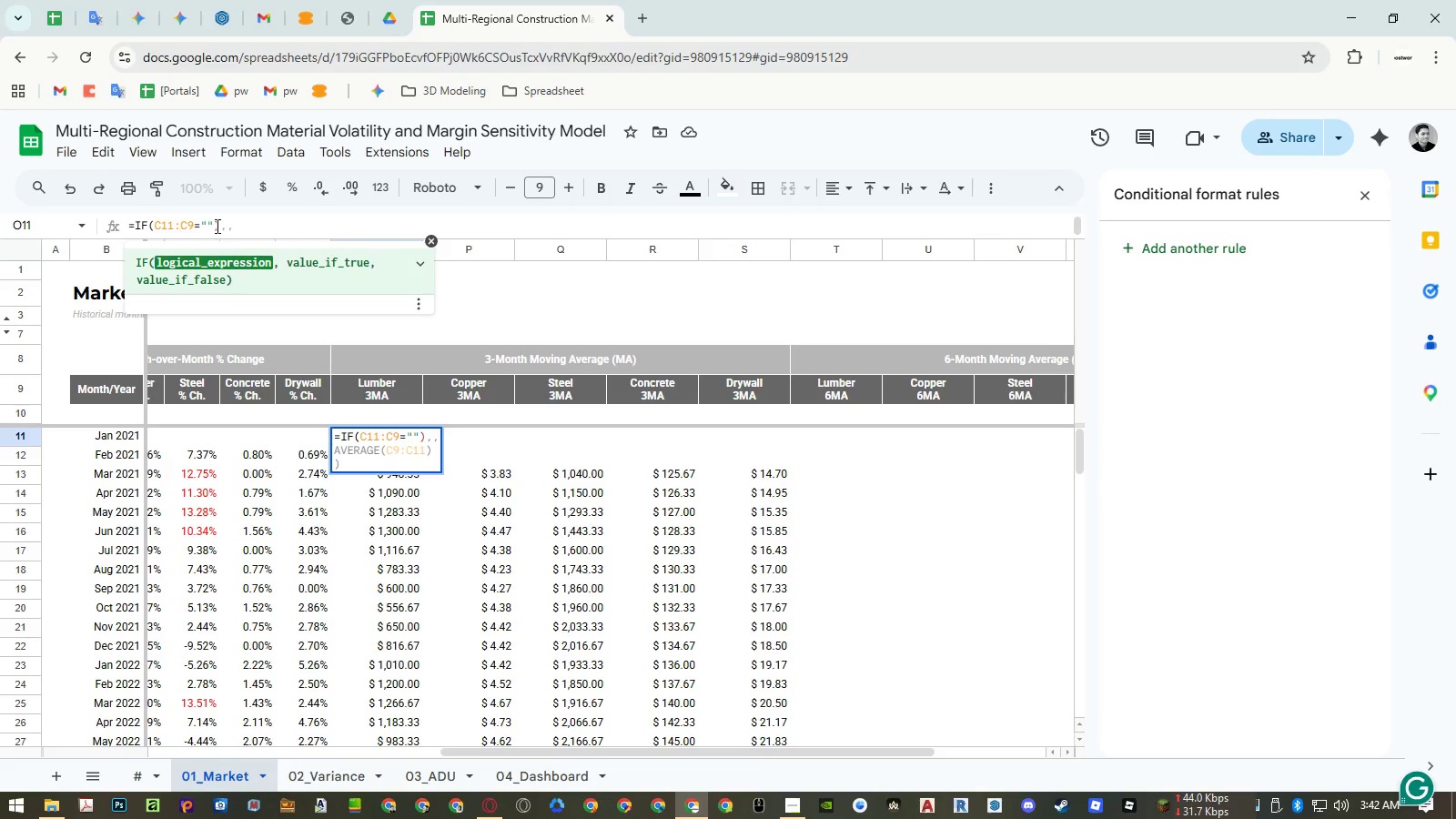 
left_click([218, 226])
 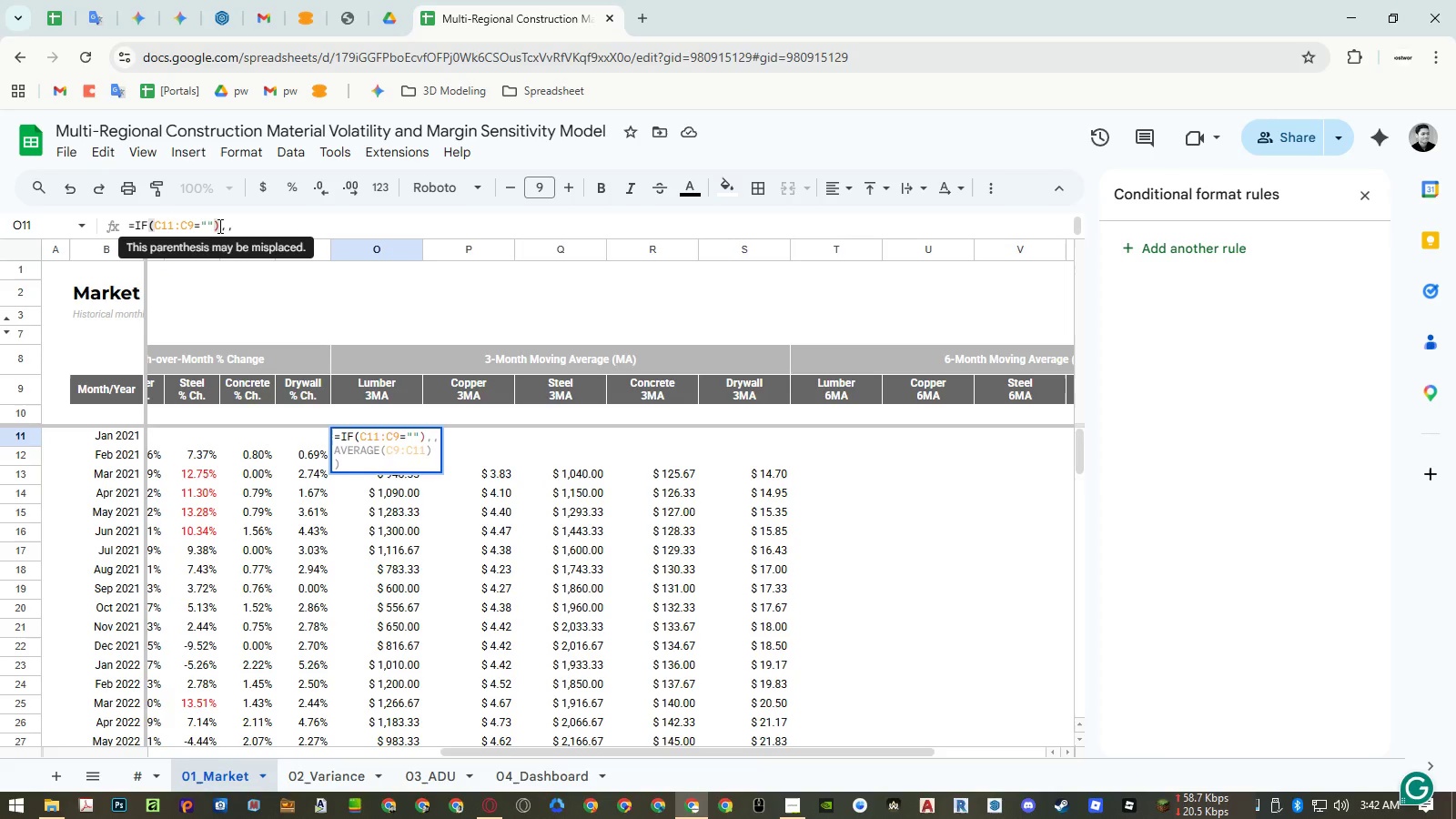 
key(Backspace)
 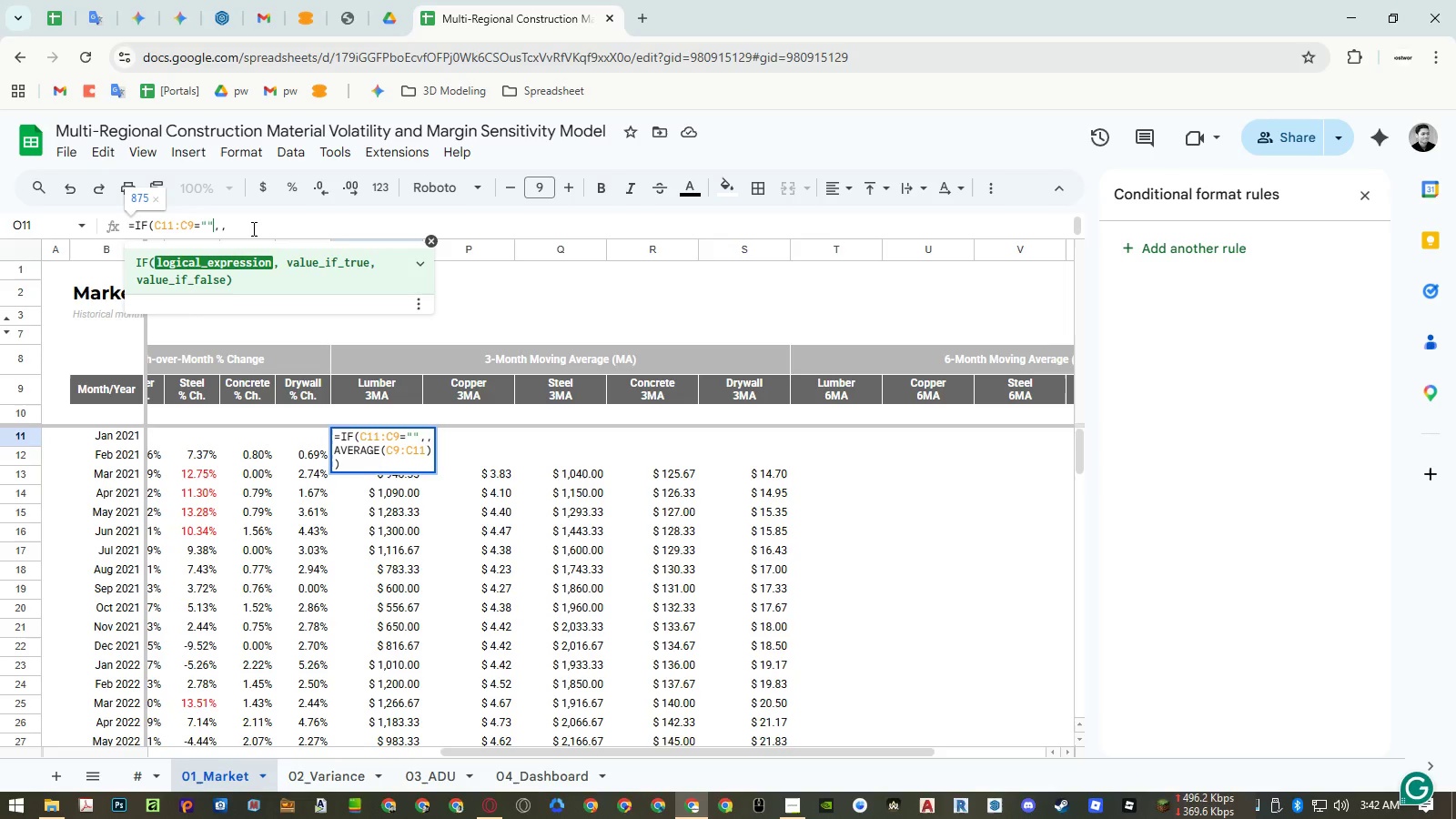 
left_click([253, 228])
 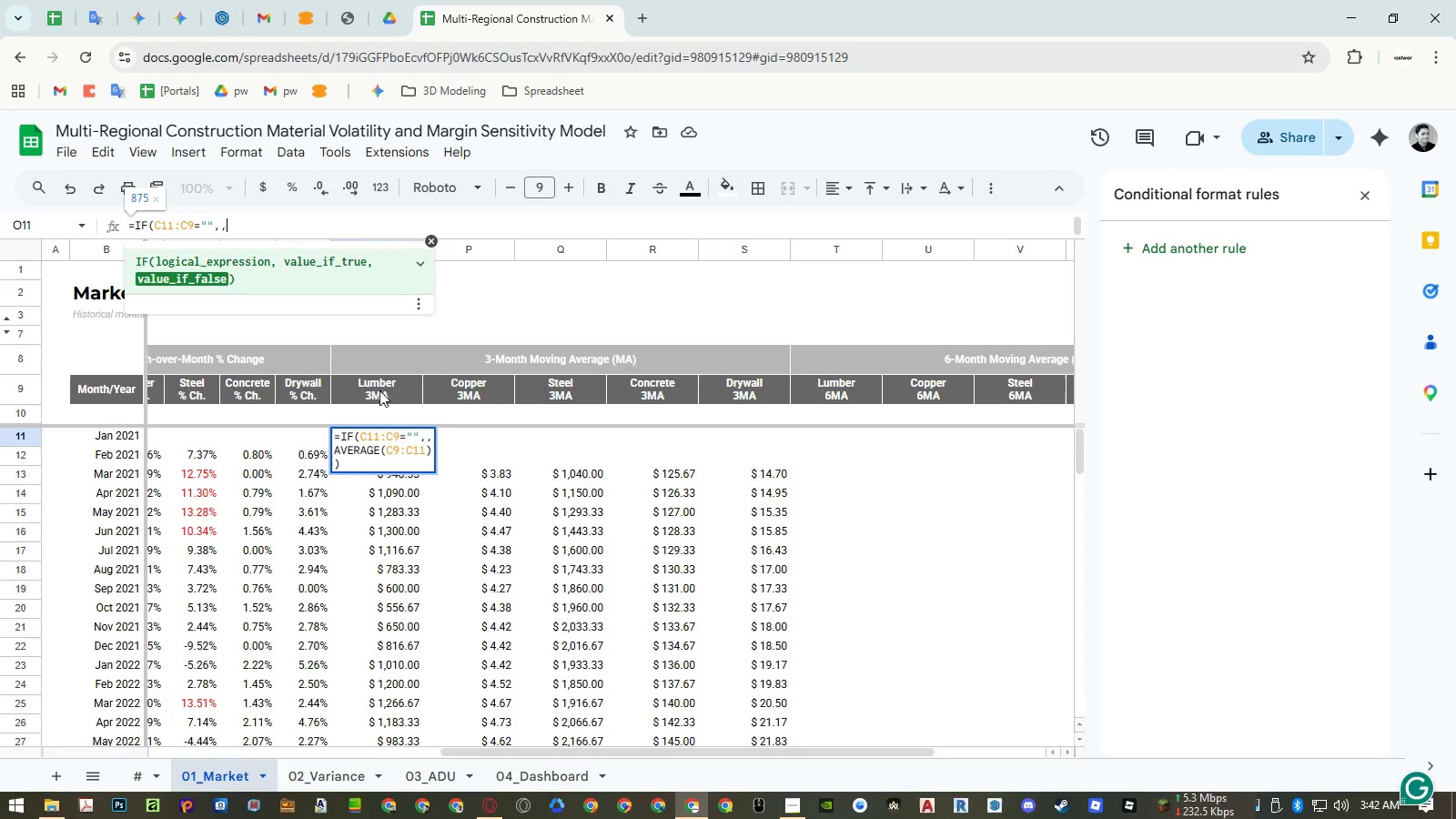 
left_click([380, 461])
 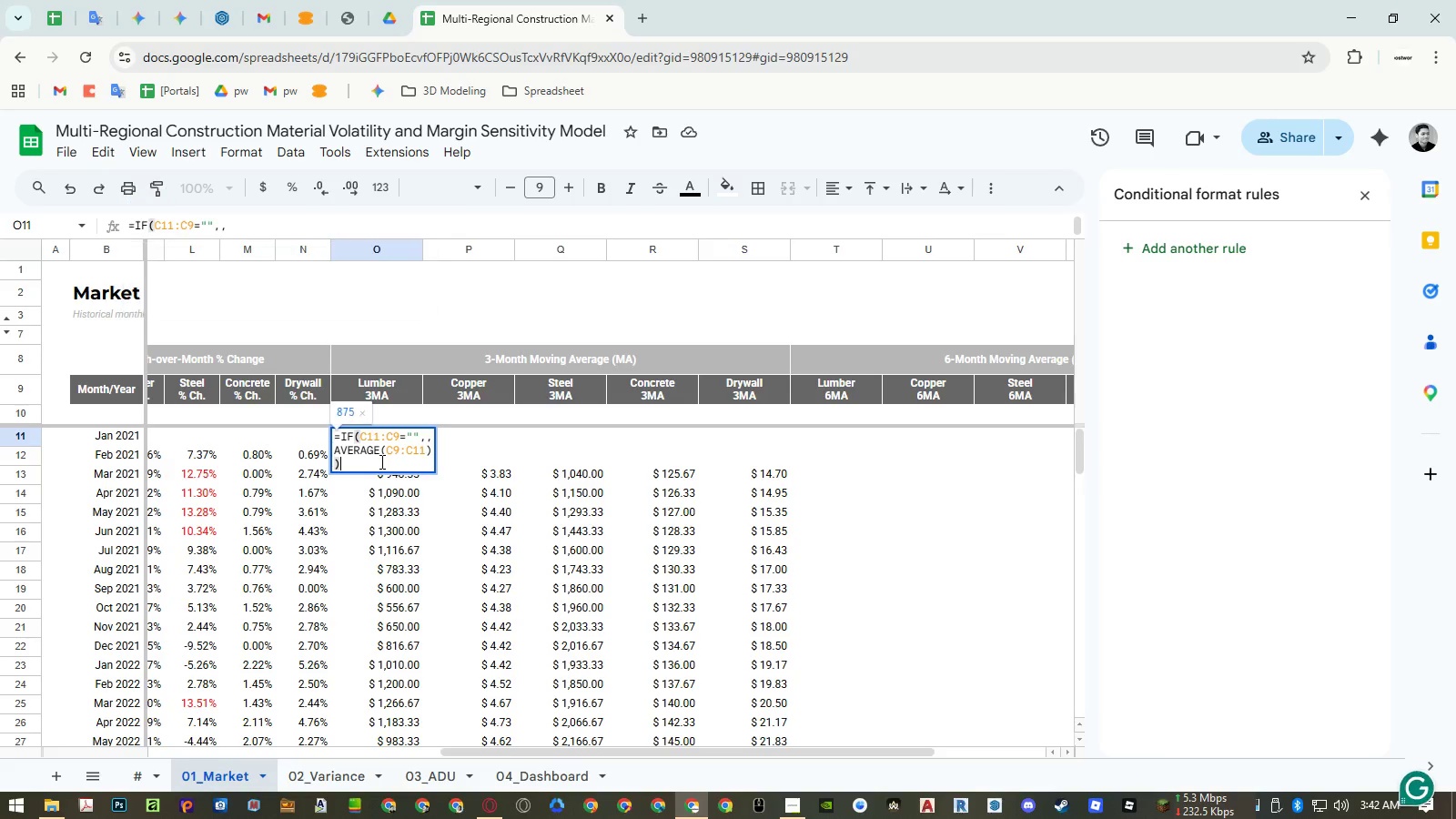 
key(Enter)
 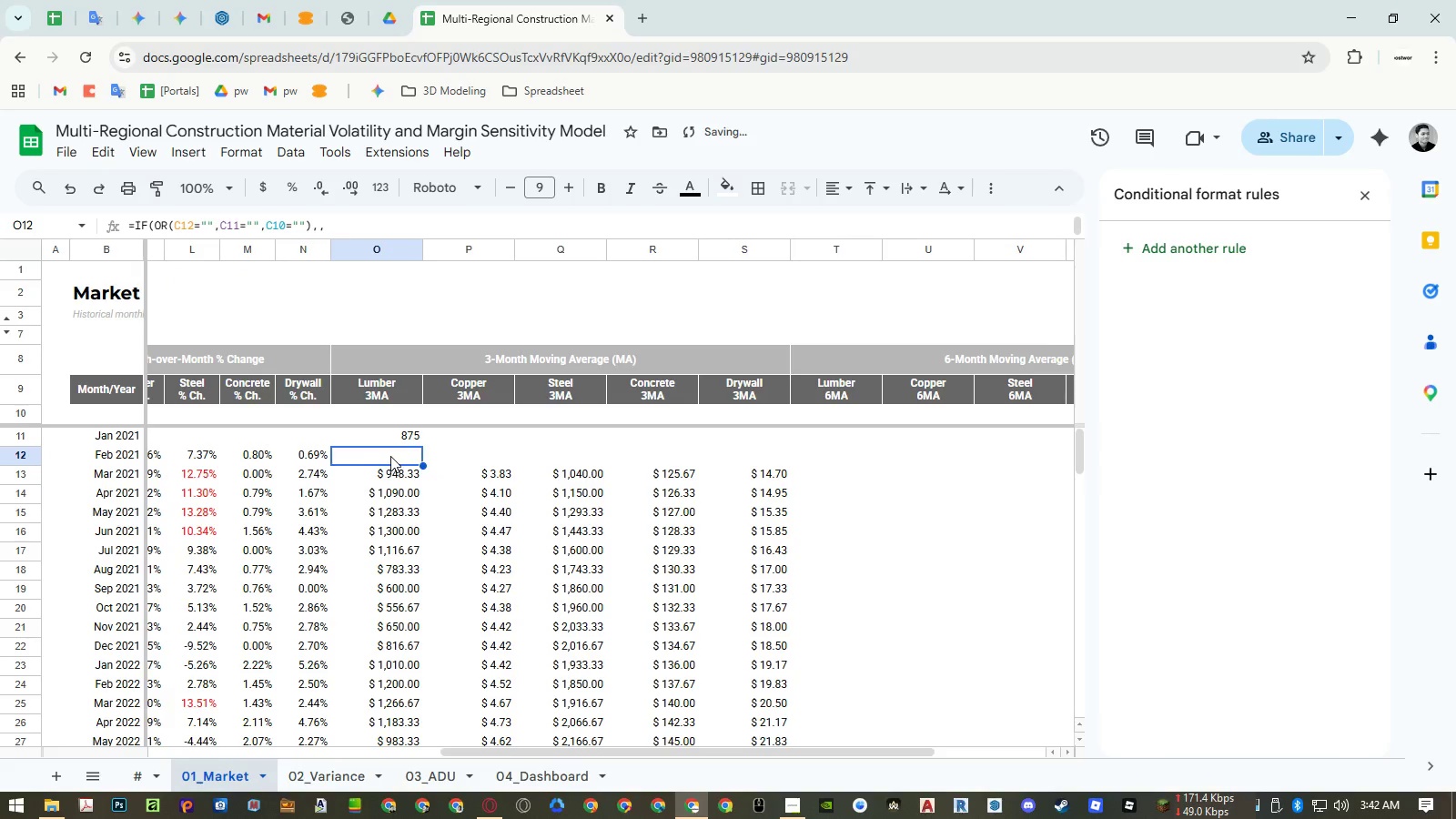 
key(Control+Z)
 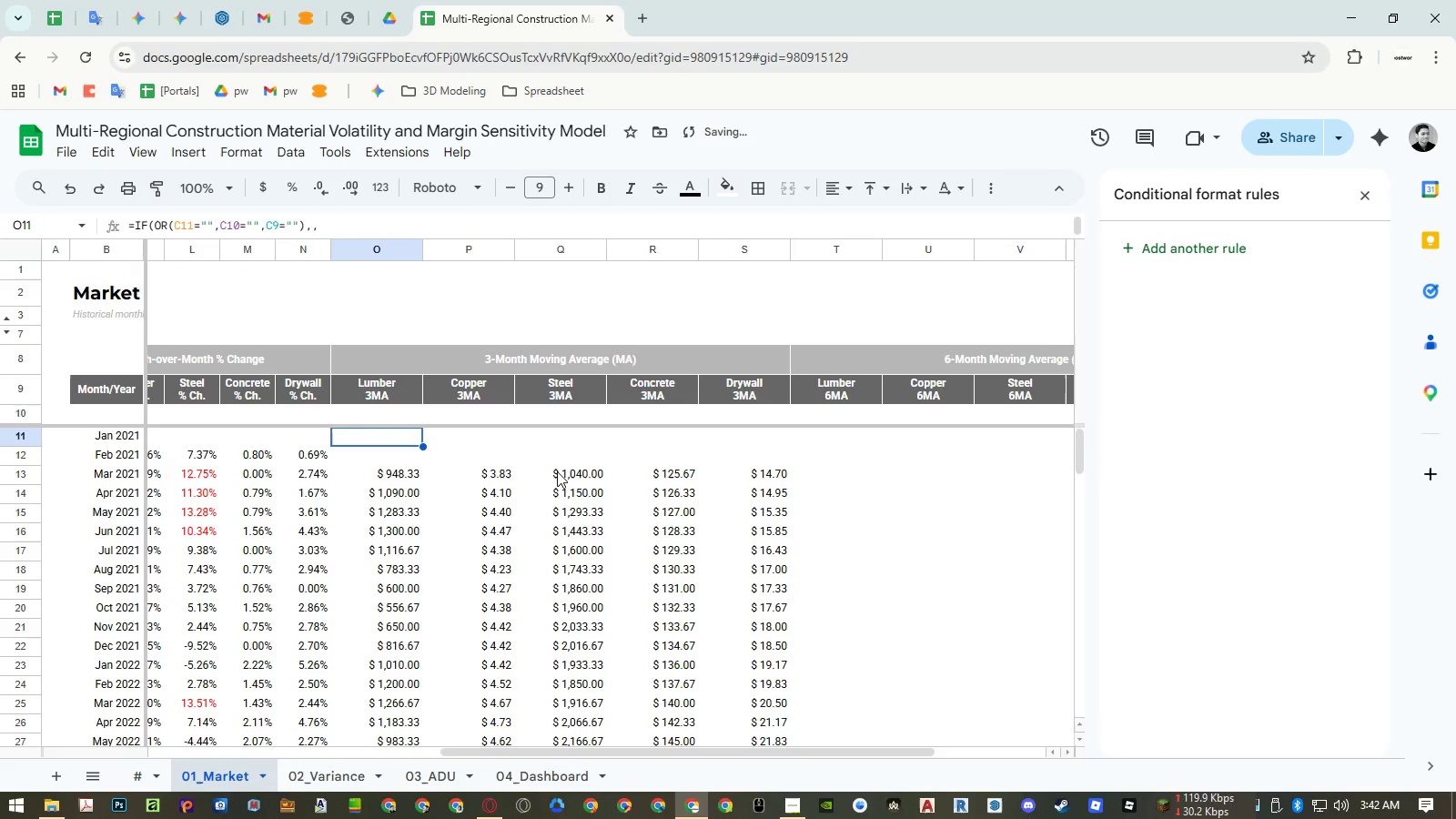 
key(Control+Y)
 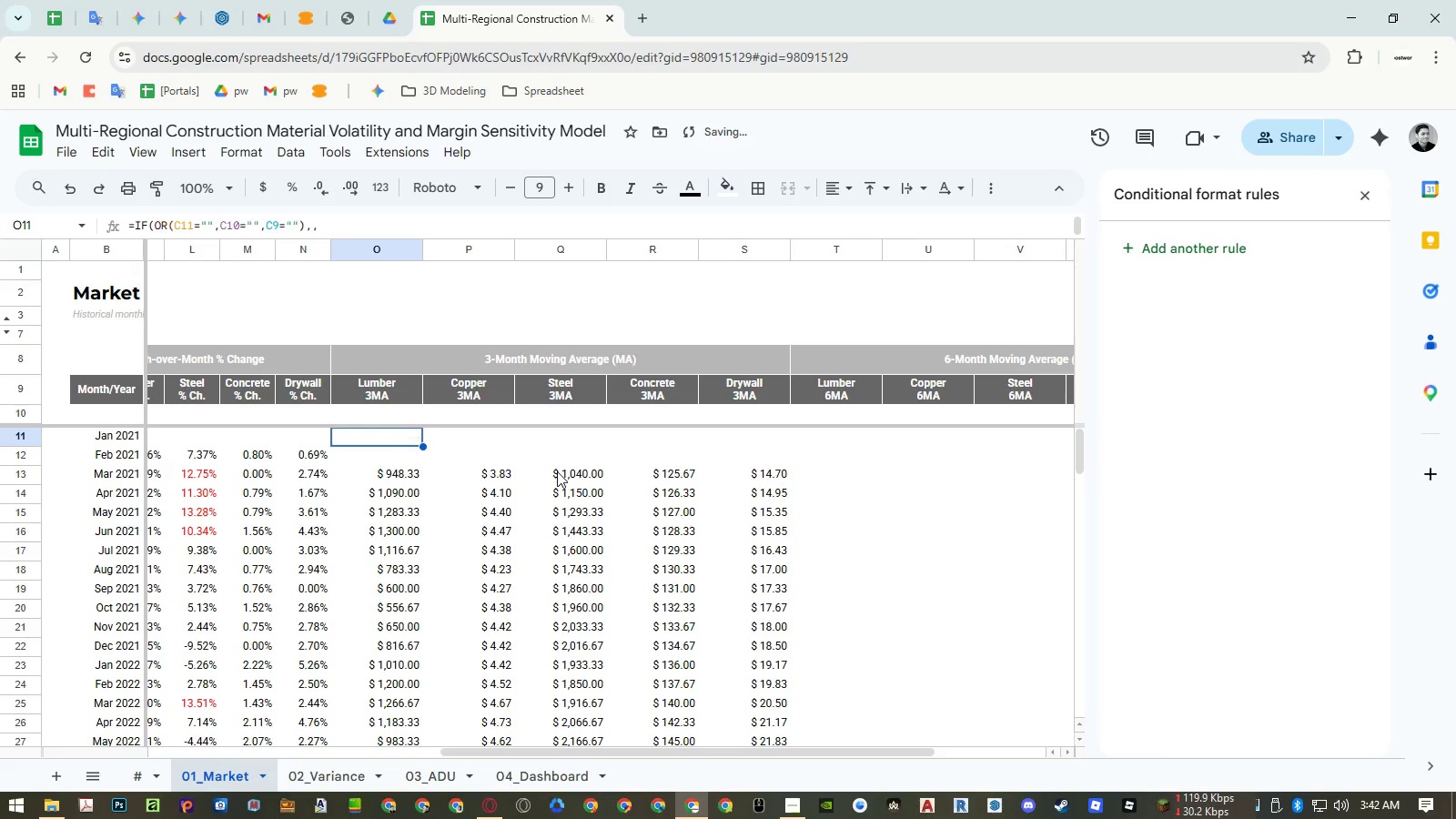 
key(Control+Z)
 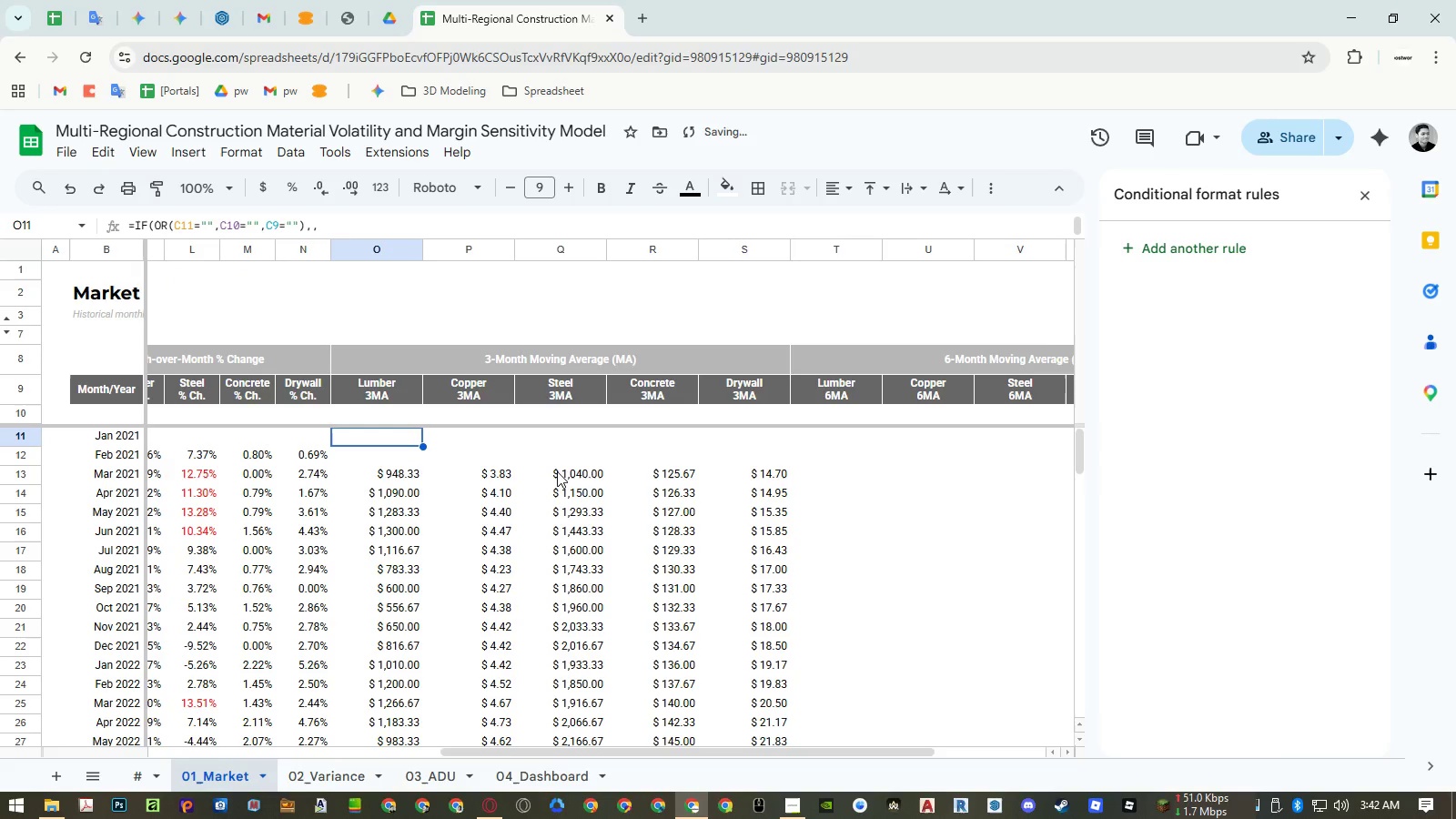 
key(Control+Y)
 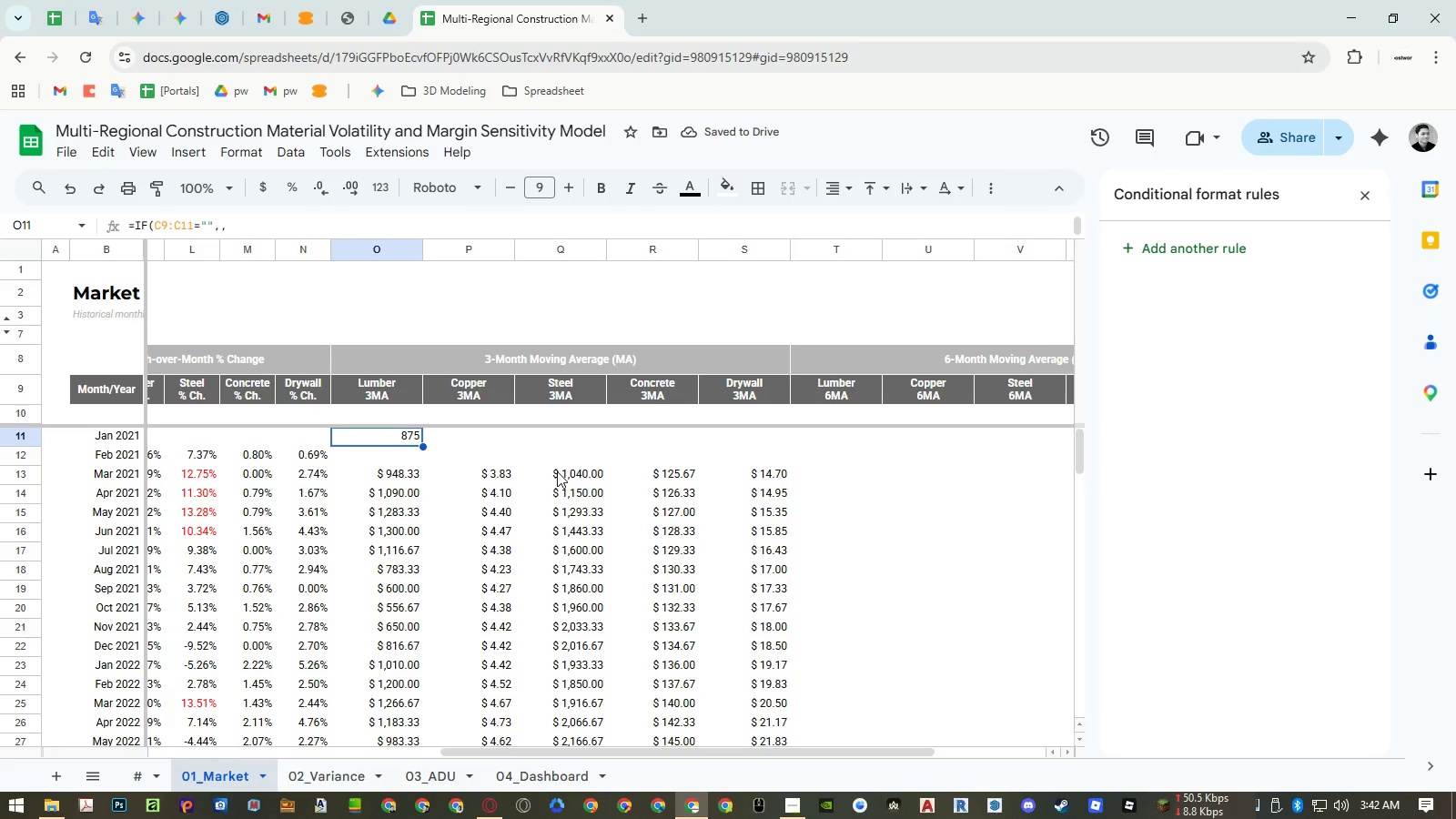 
wait(5.42)
 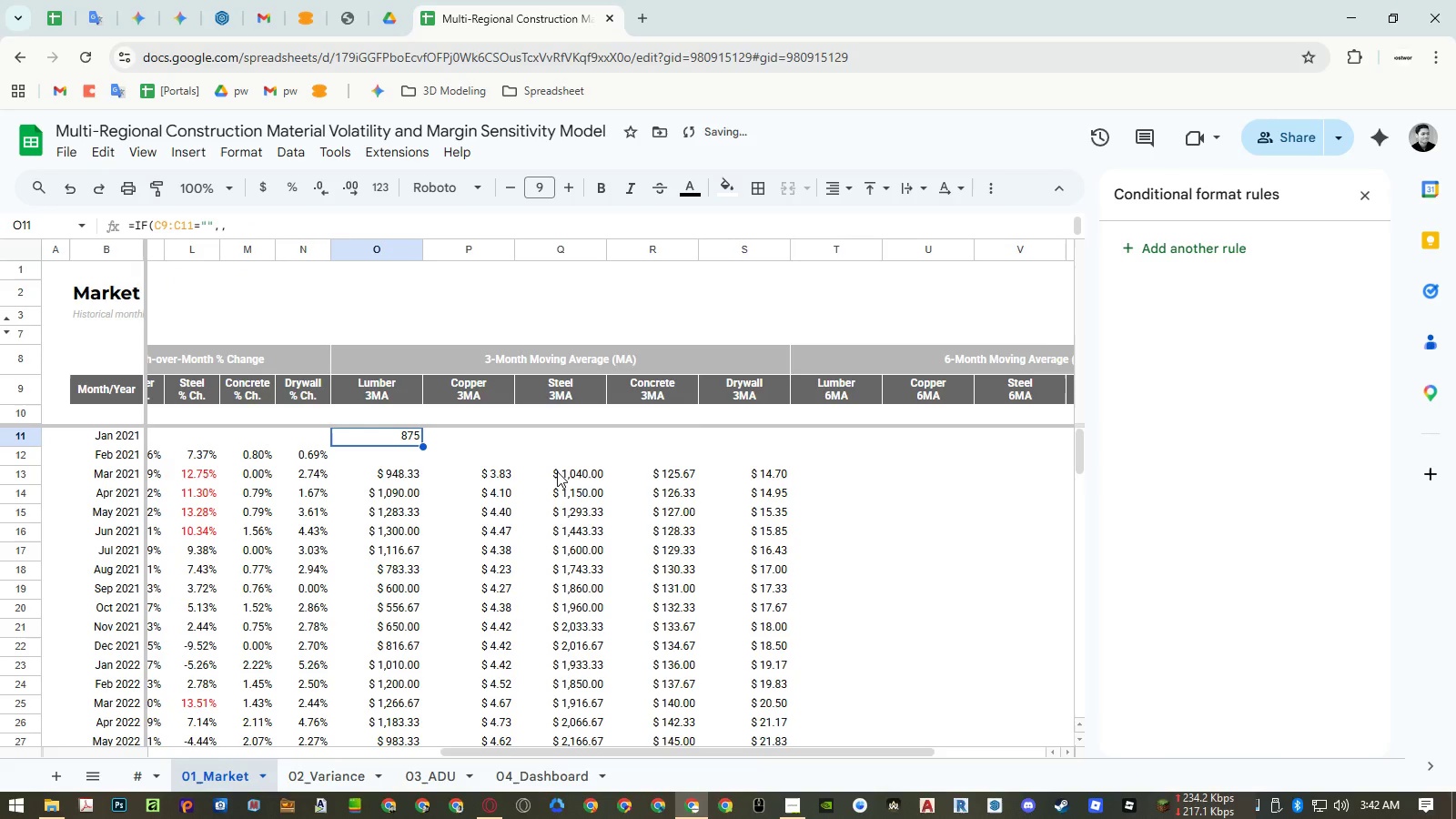 
key(Control+Z)
 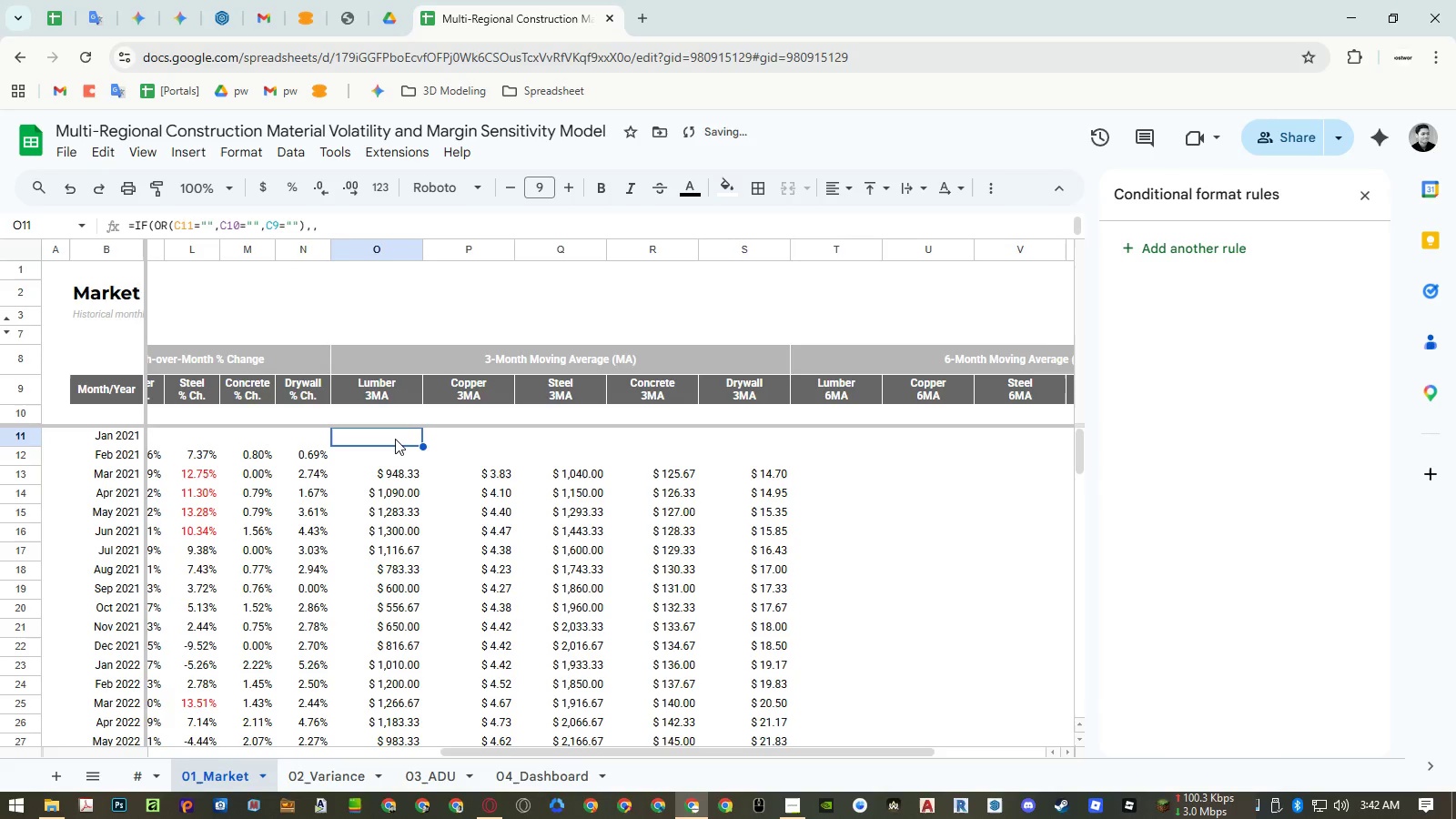 
hold_key(key=ShiftLeft, duration=1.52)
scroll: coordinate [452, 467], scroll_direction: up, amount: 16.0
 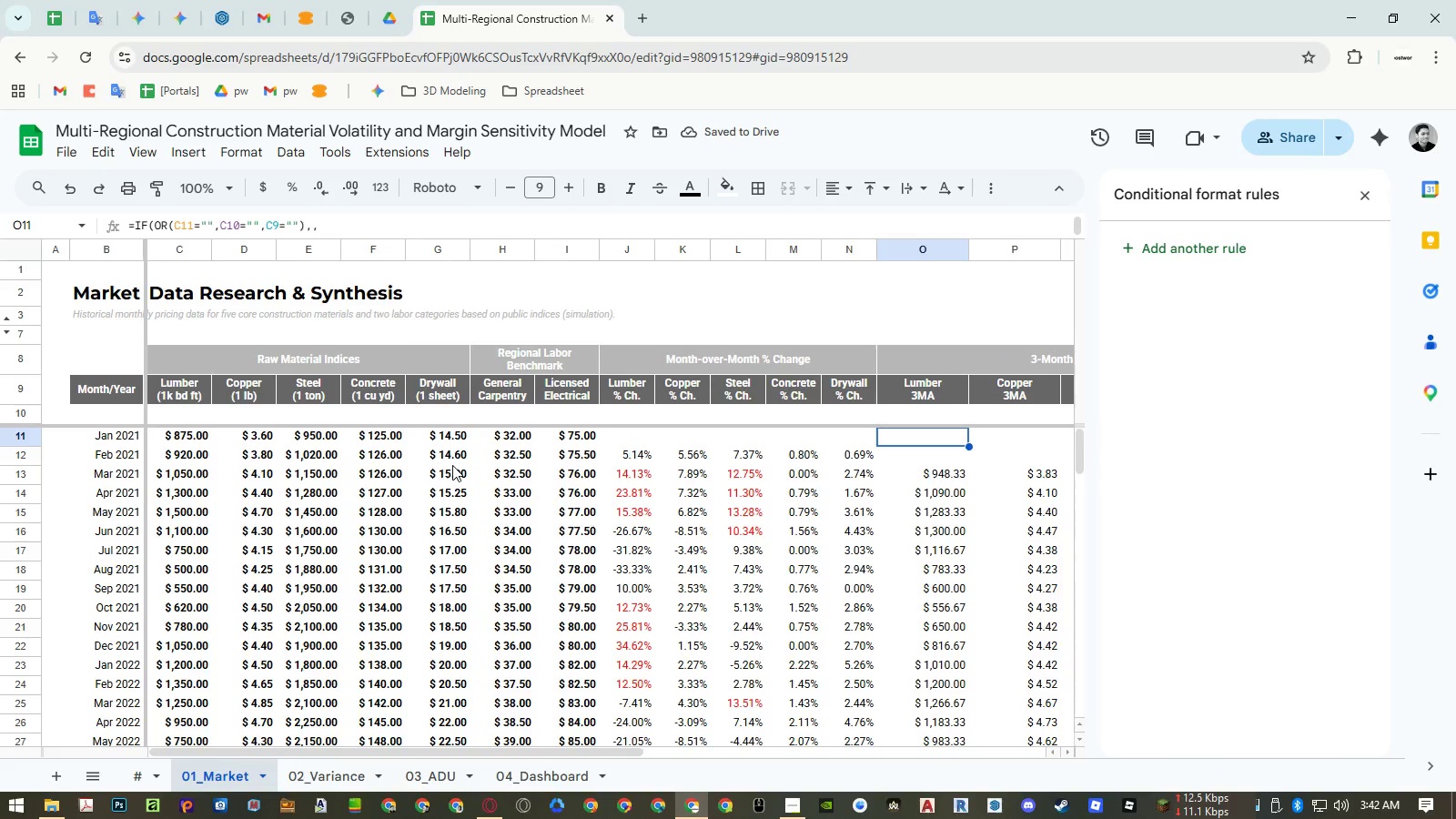 
hold_key(key=ShiftLeft, duration=0.66)
 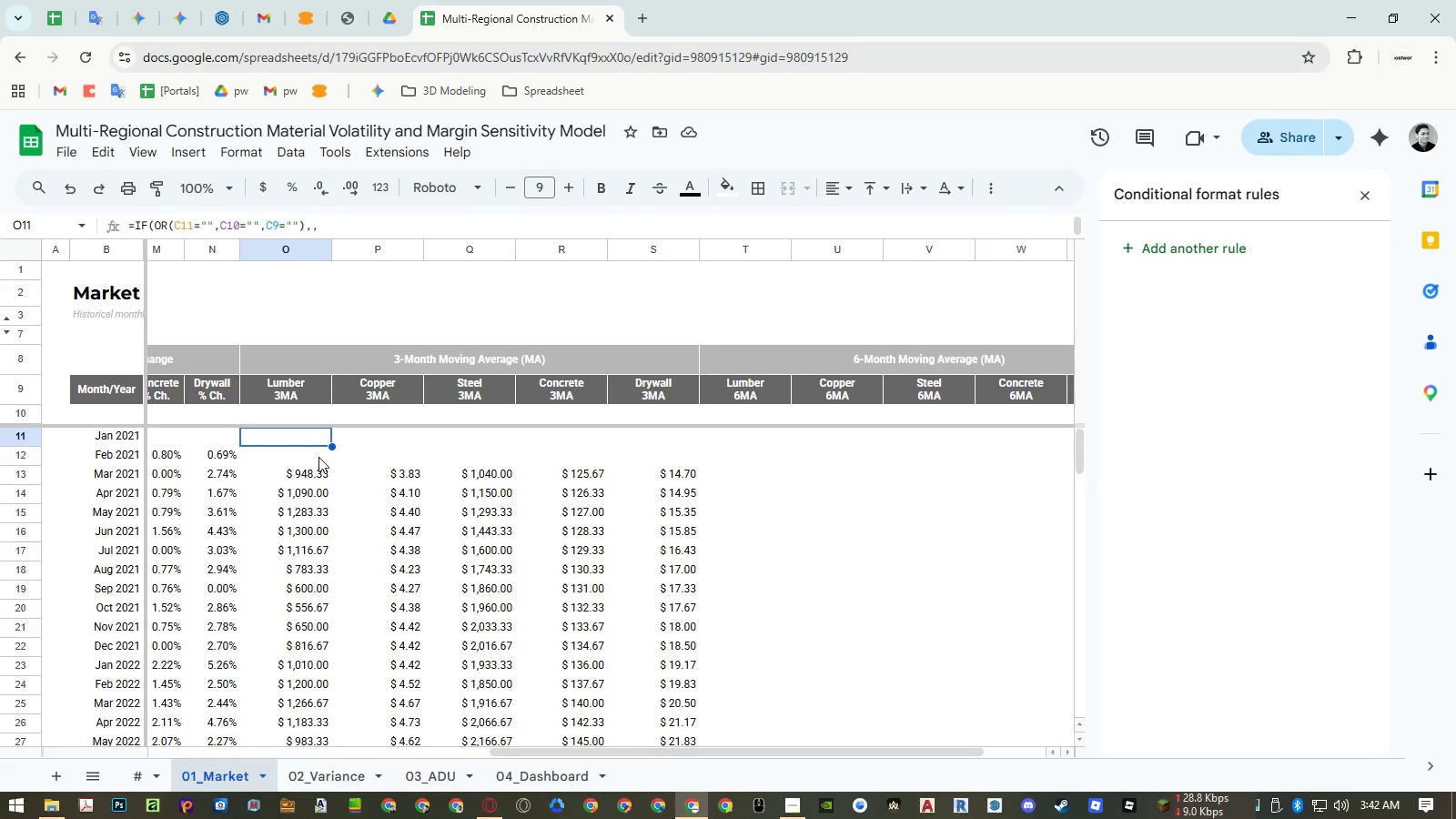 
scroll: coordinate [452, 465], scroll_direction: down, amount: 7.0
 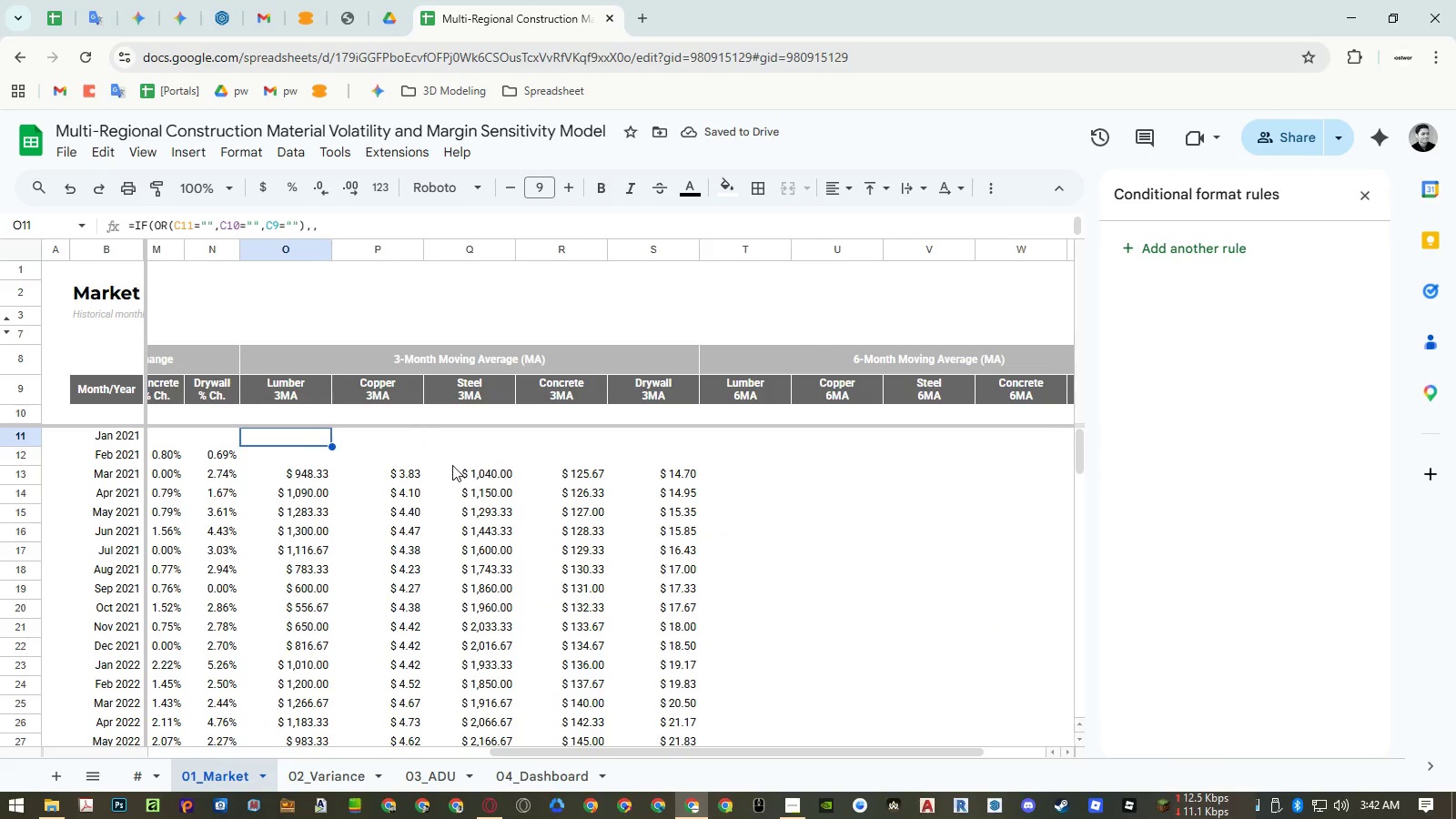 
left_click([318, 457])
 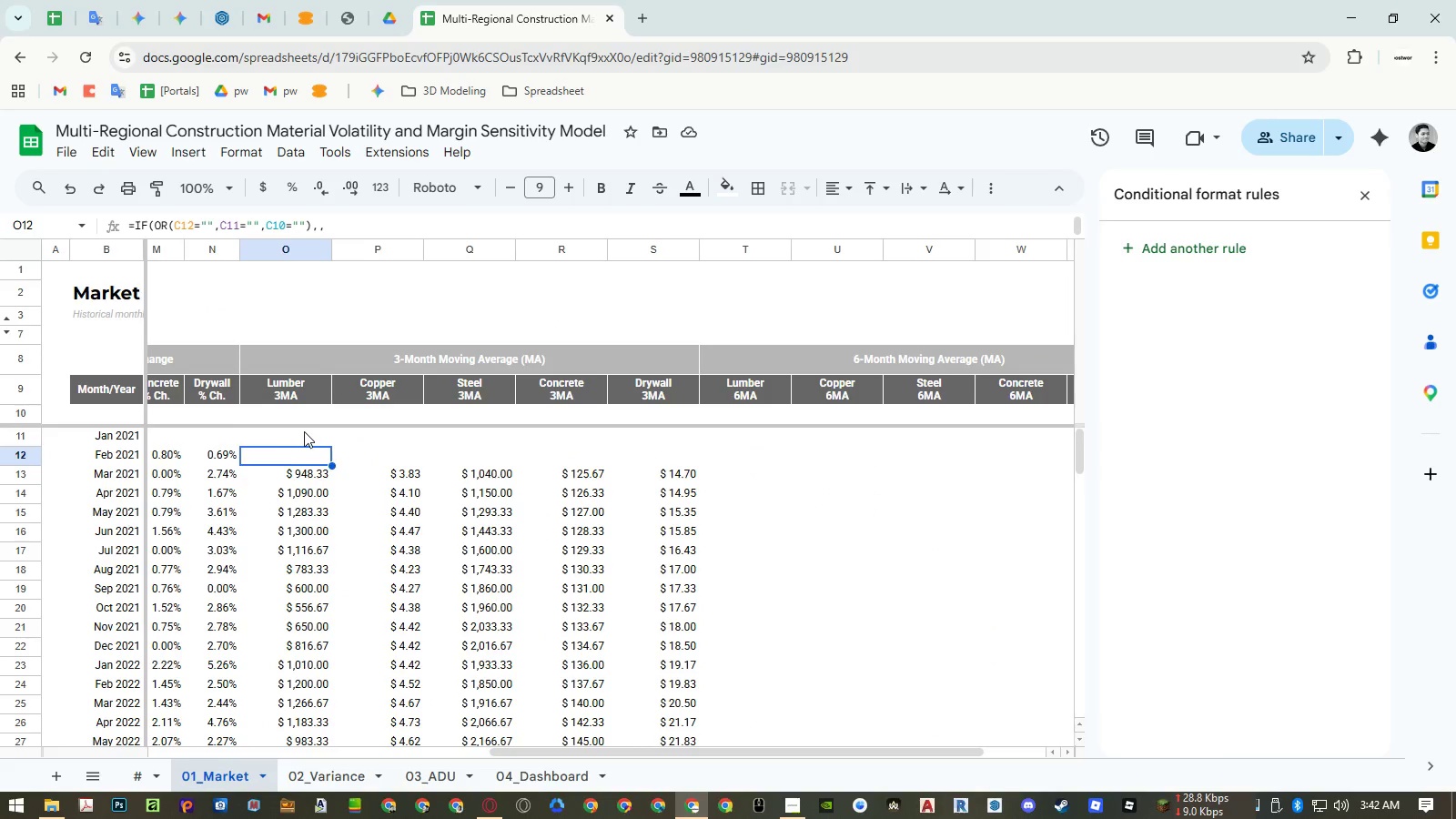 
left_click([304, 431])
 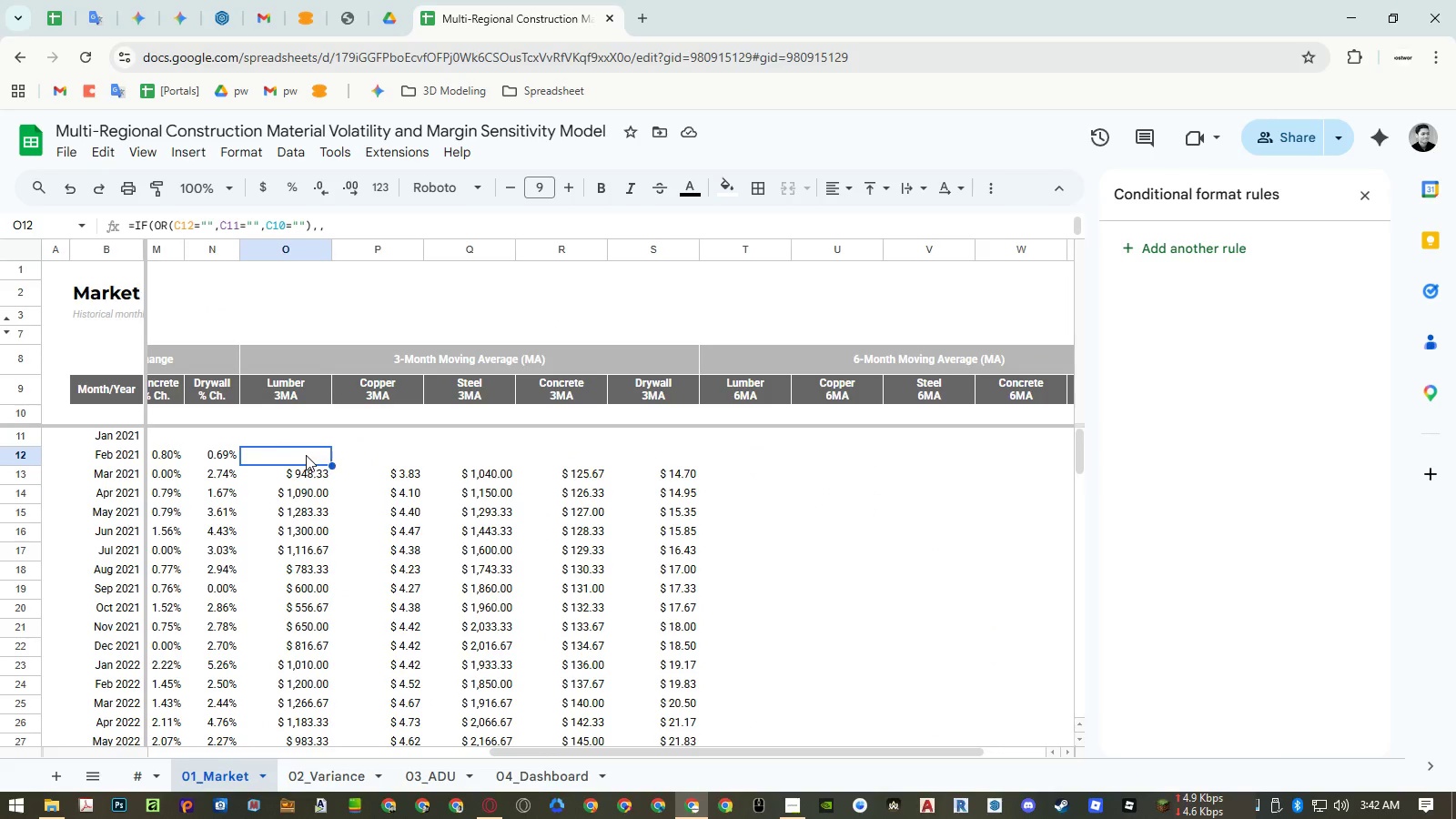 
triple_click([302, 441])
 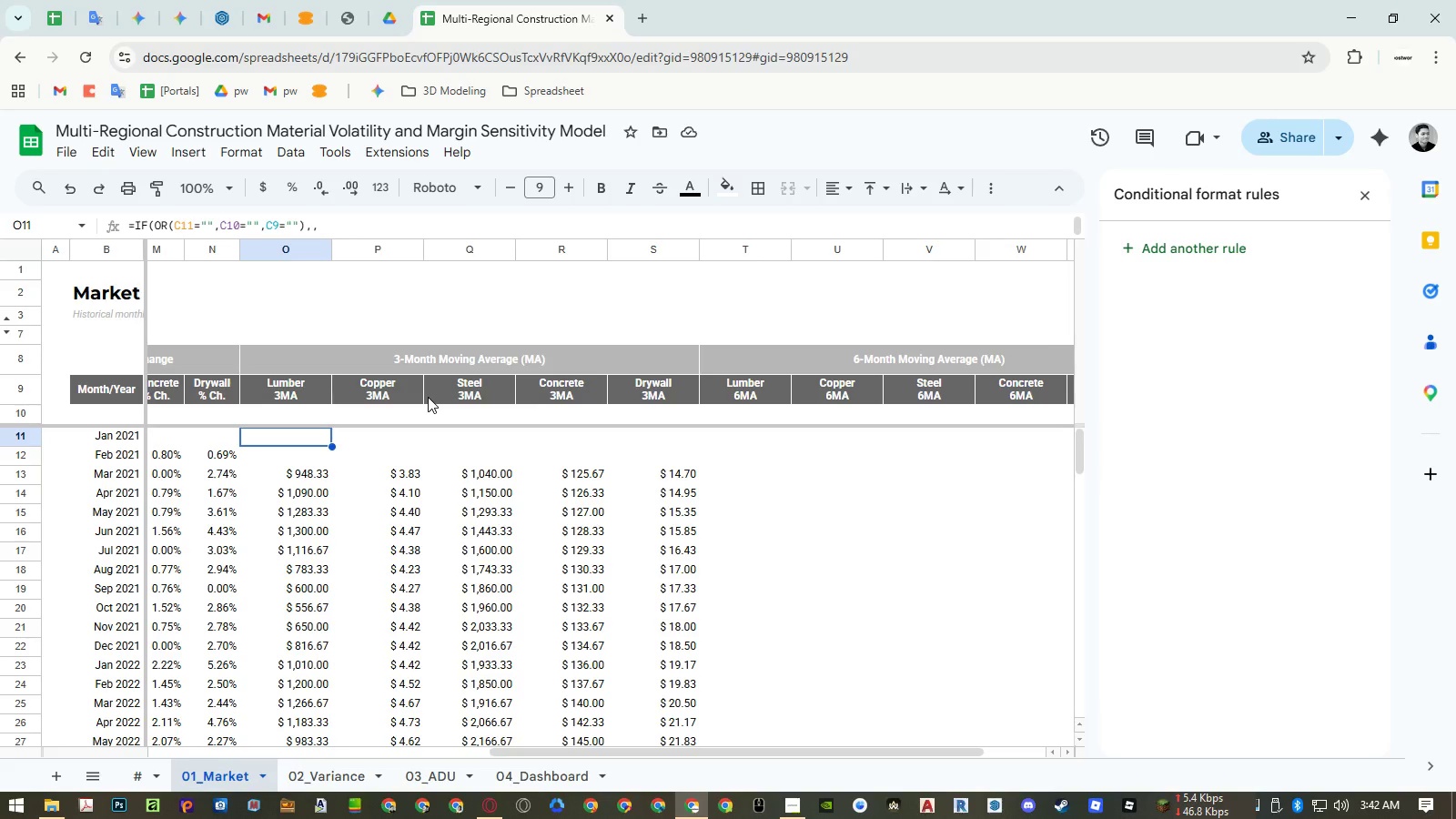 
wait(10.11)
 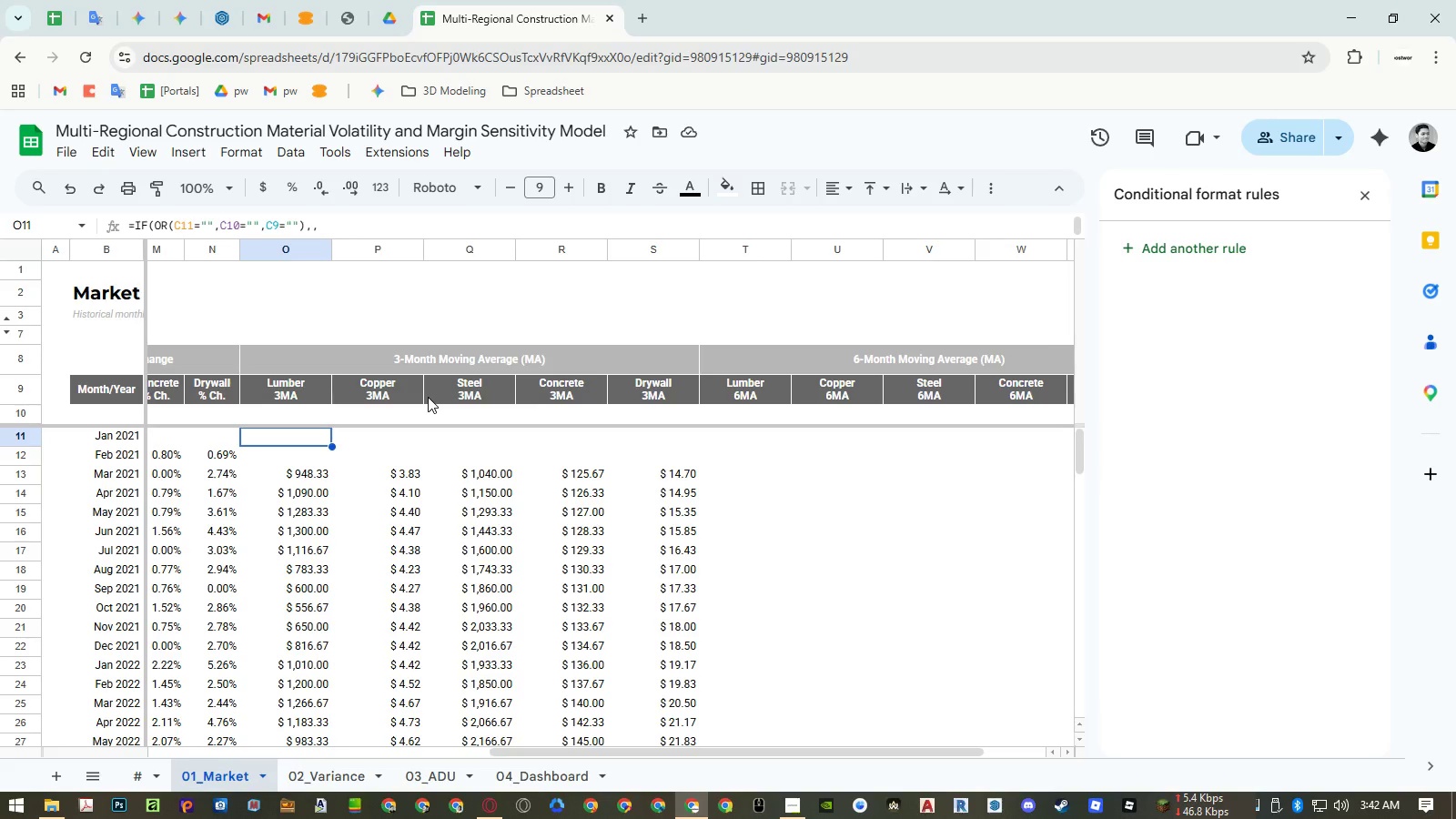 
hold_key(key=ShiftLeft, duration=0.81)
scroll: coordinate [630, 356], scroll_direction: up, amount: 15.0
 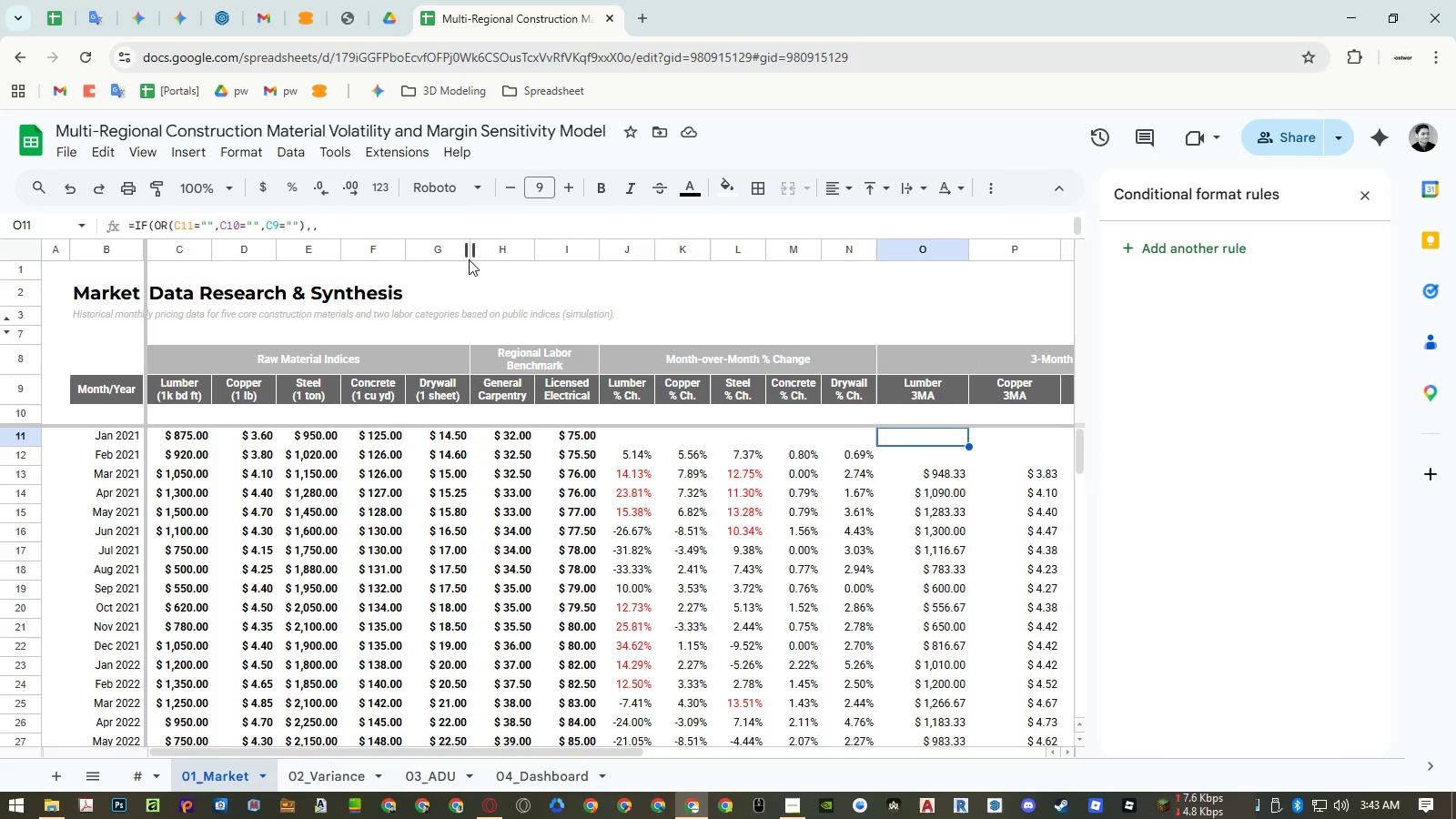 
right_click([435, 249])
 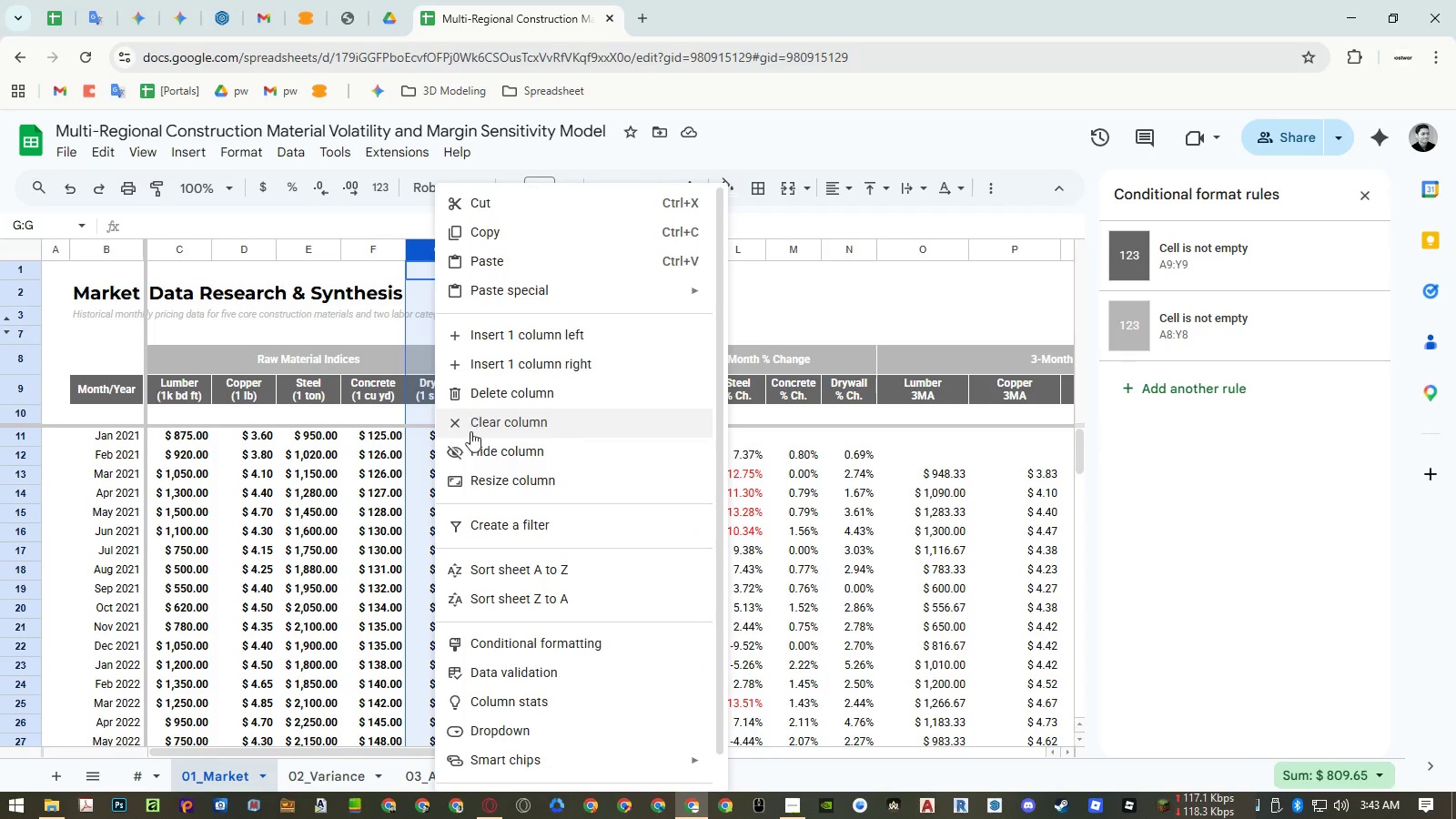 
left_click([473, 477])
 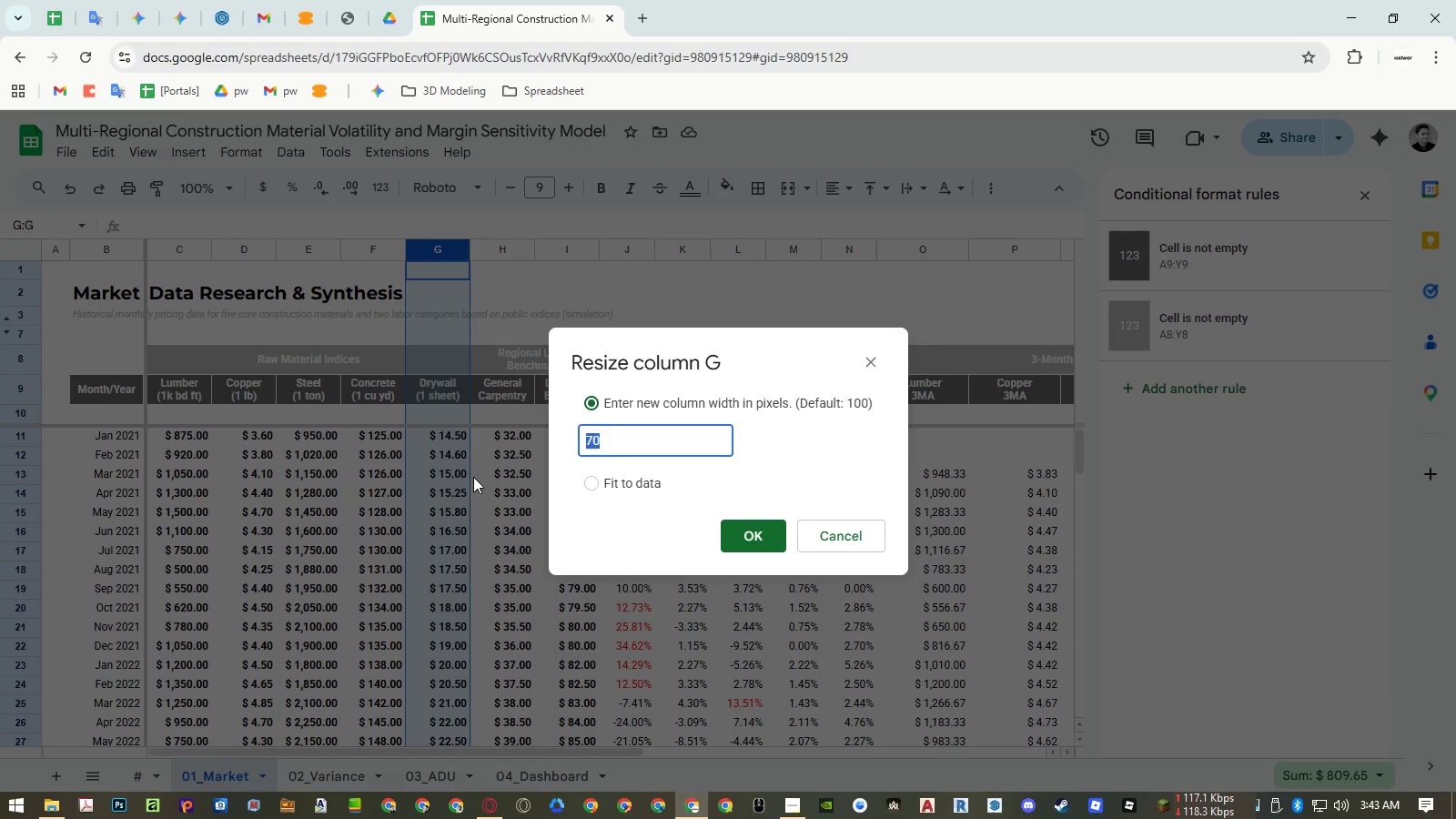 
key(Escape)
 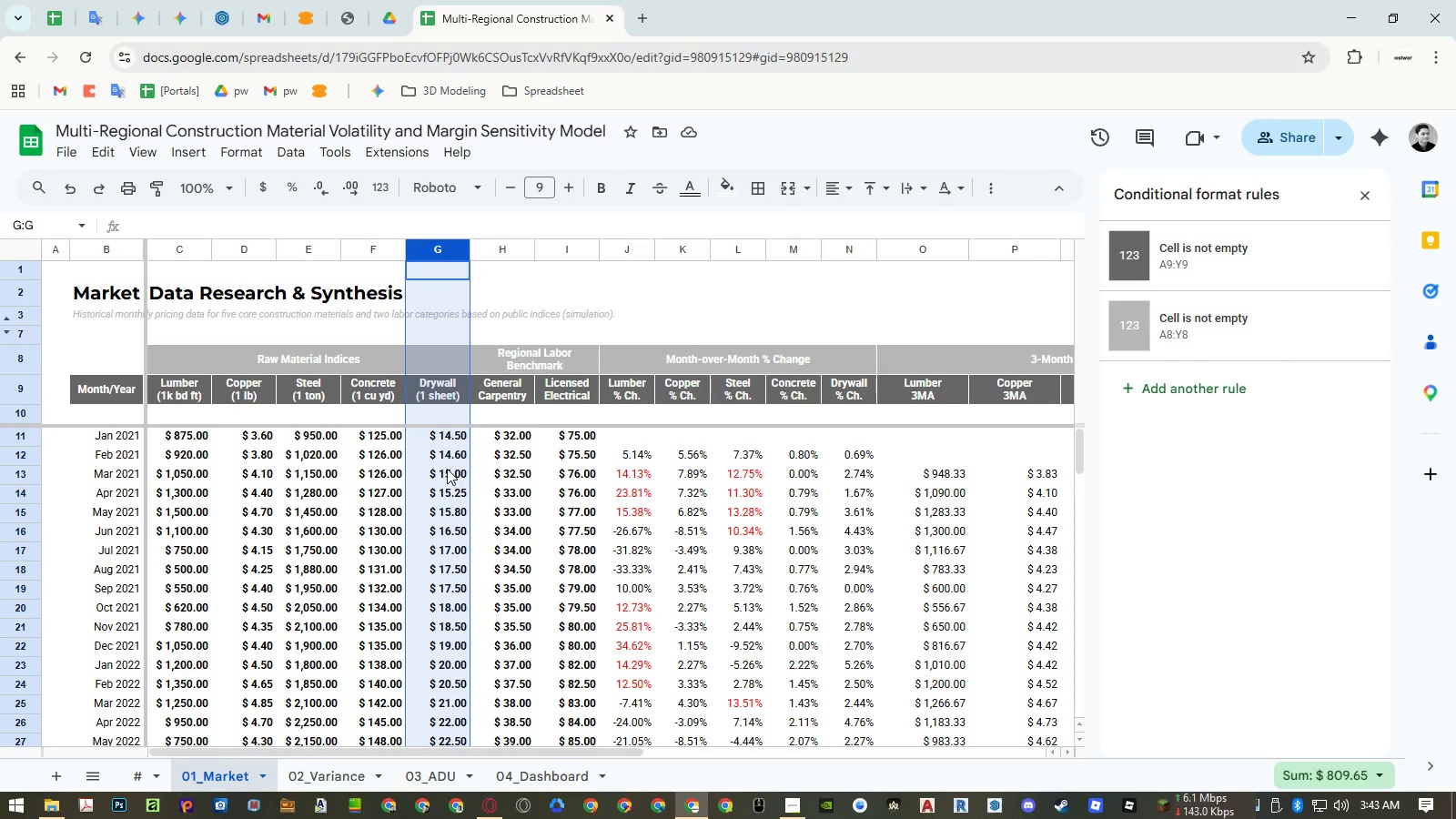 
hold_key(key=ShiftLeft, duration=0.89)
scroll: coordinate [440, 464], scroll_direction: down, amount: 5.0
 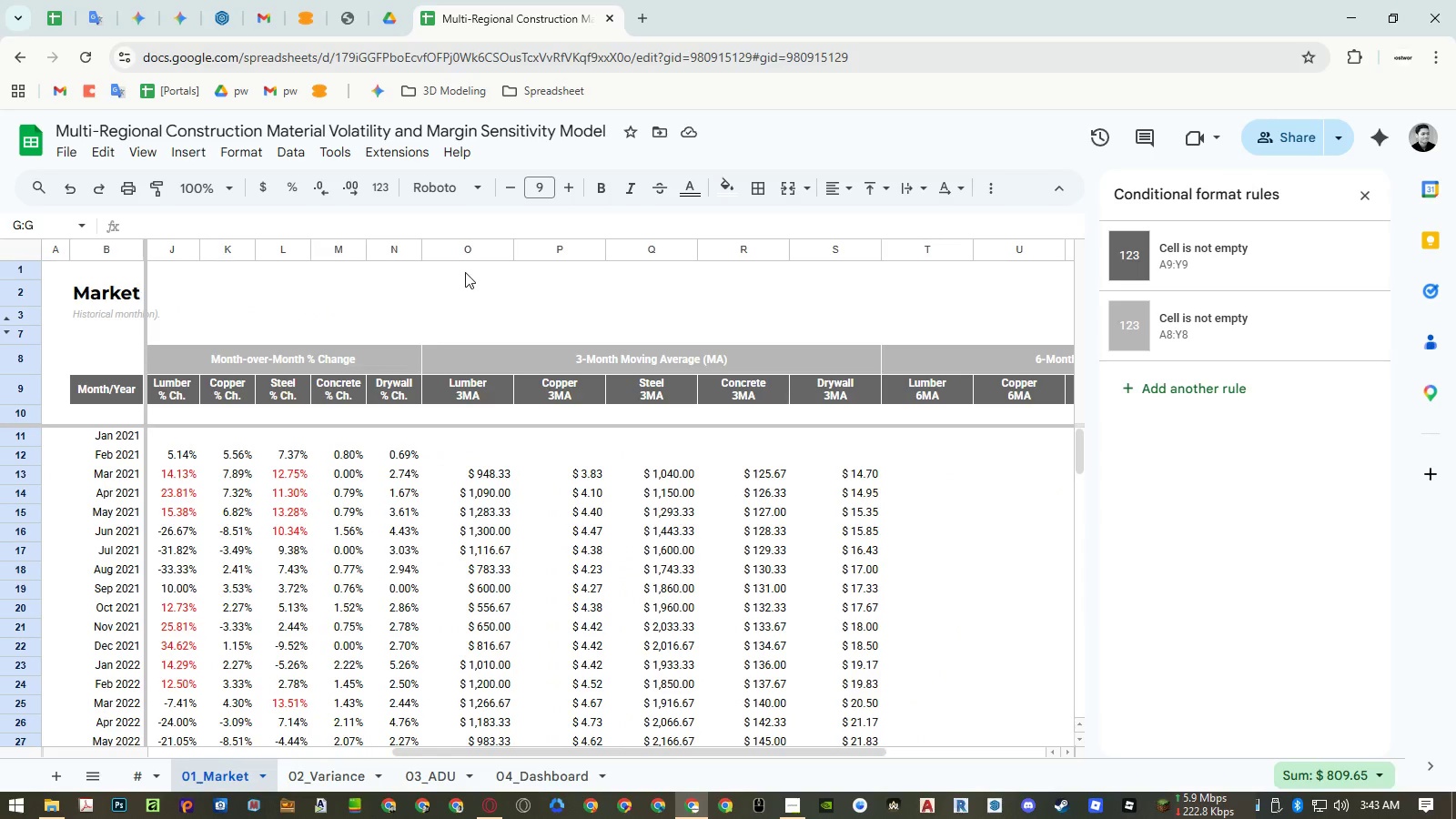 
left_click_drag(start_coordinate=[461, 251], to_coordinate=[827, 266])
 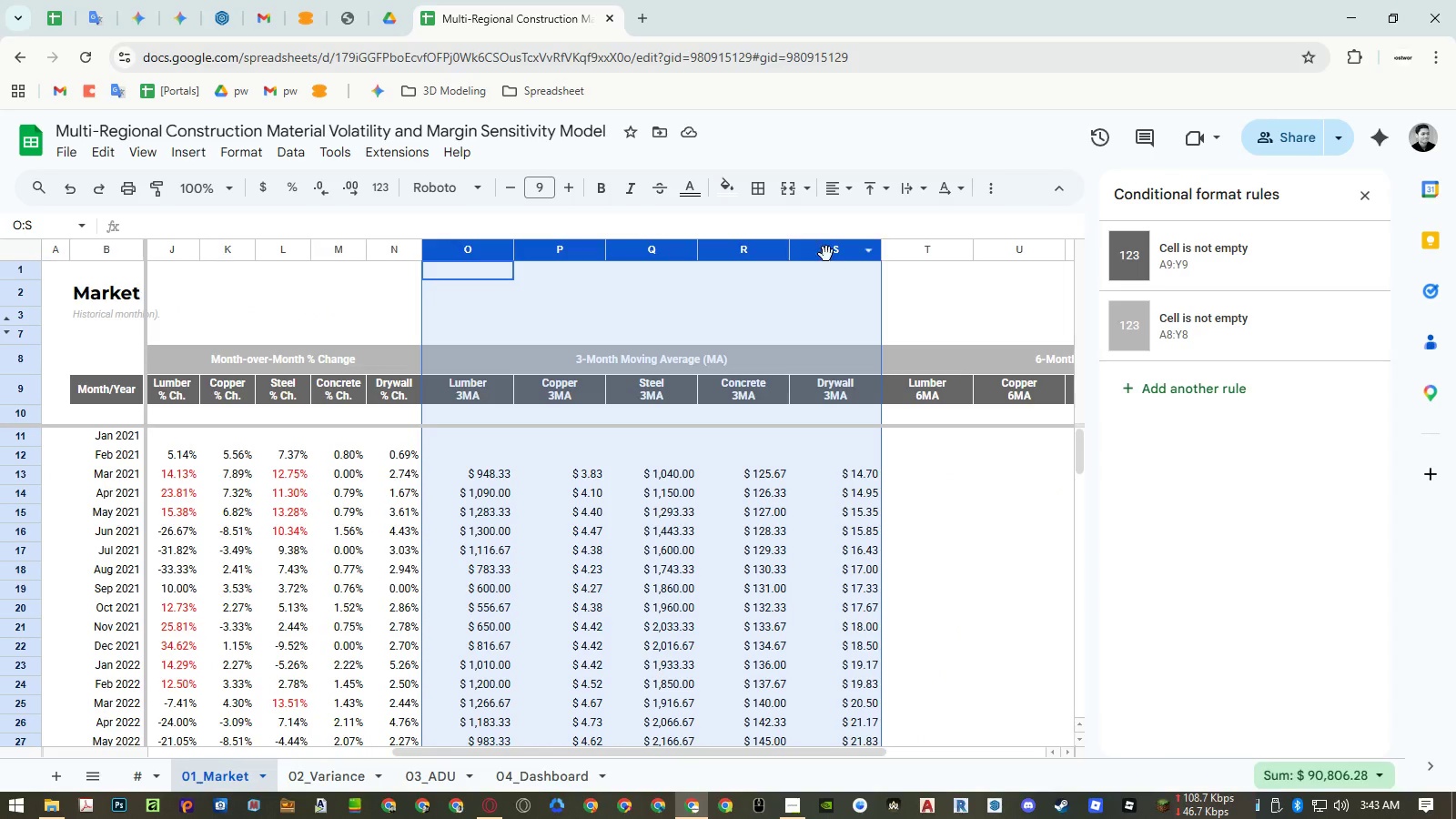 
right_click([826, 252])
 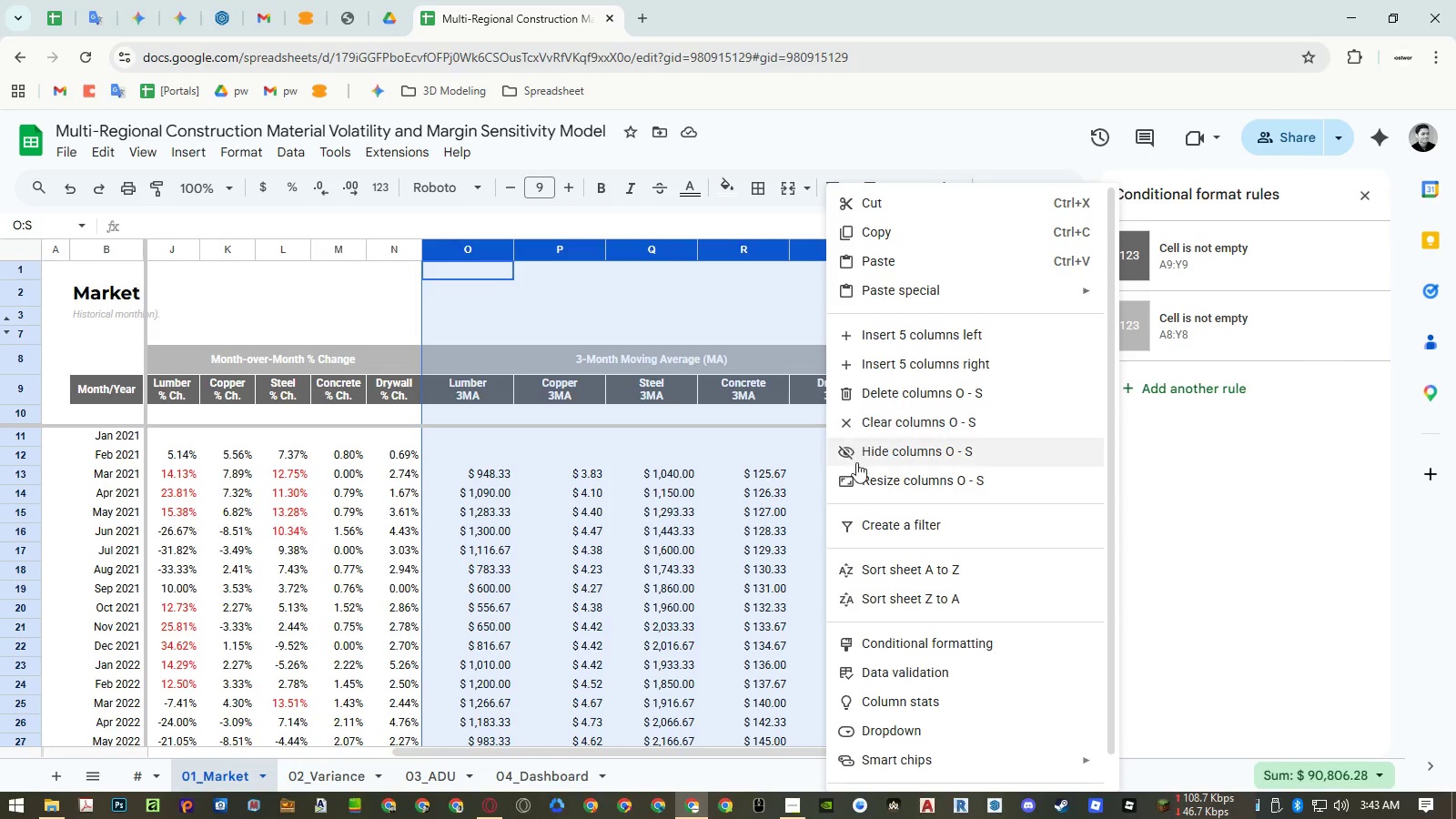 
left_click([856, 470])
 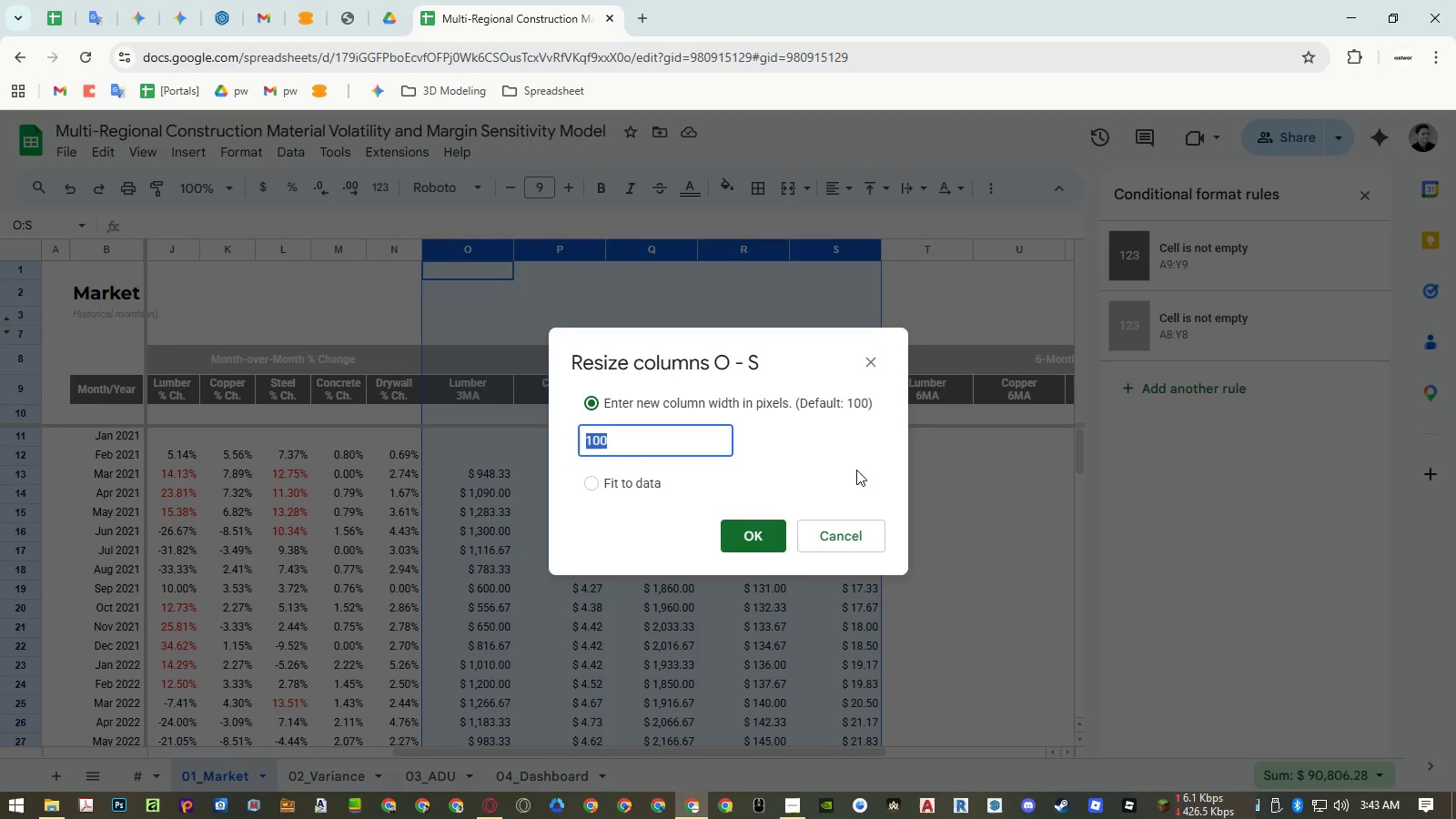 
key(Numpad6)
 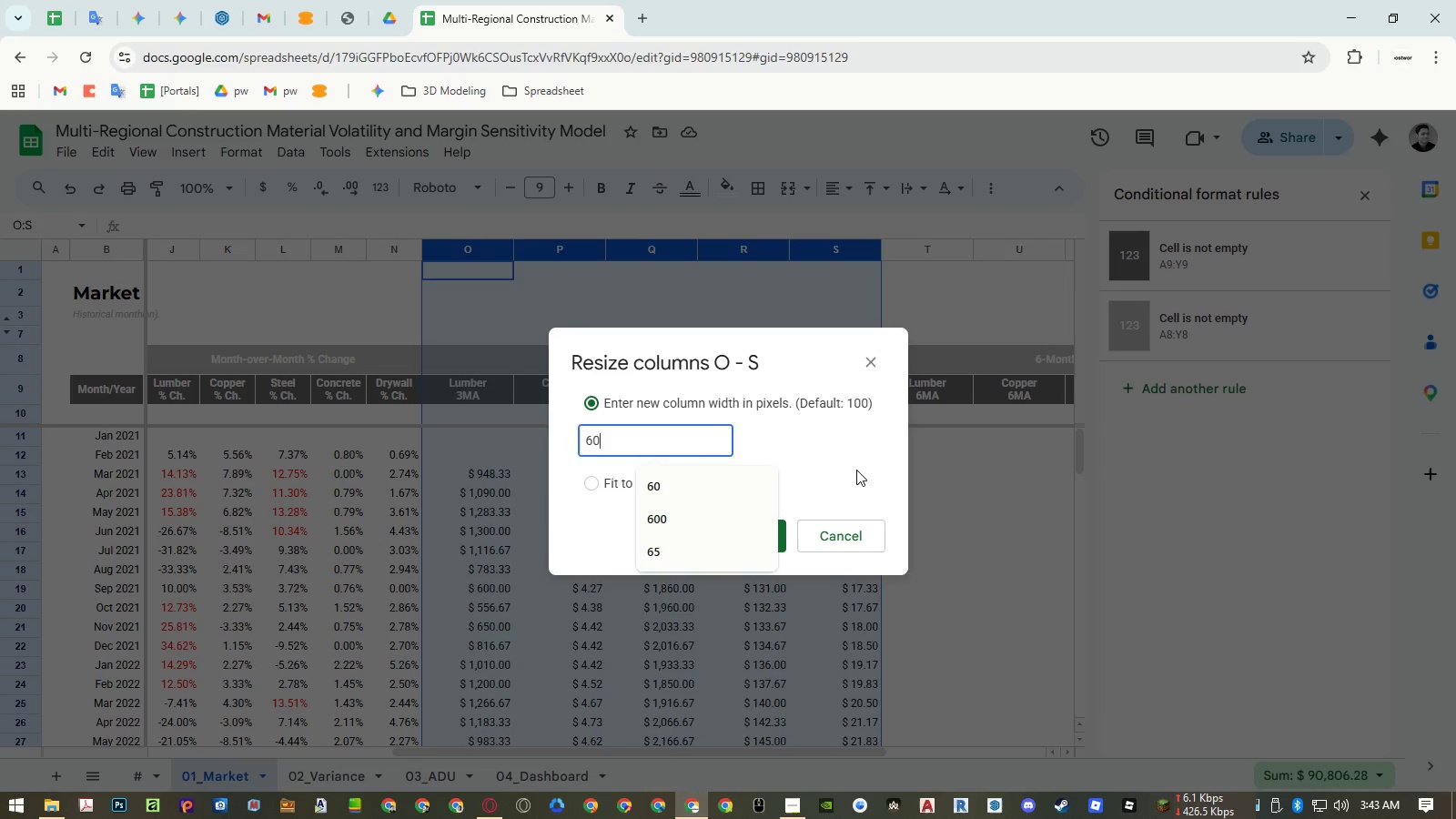 
key(Numpad0)
 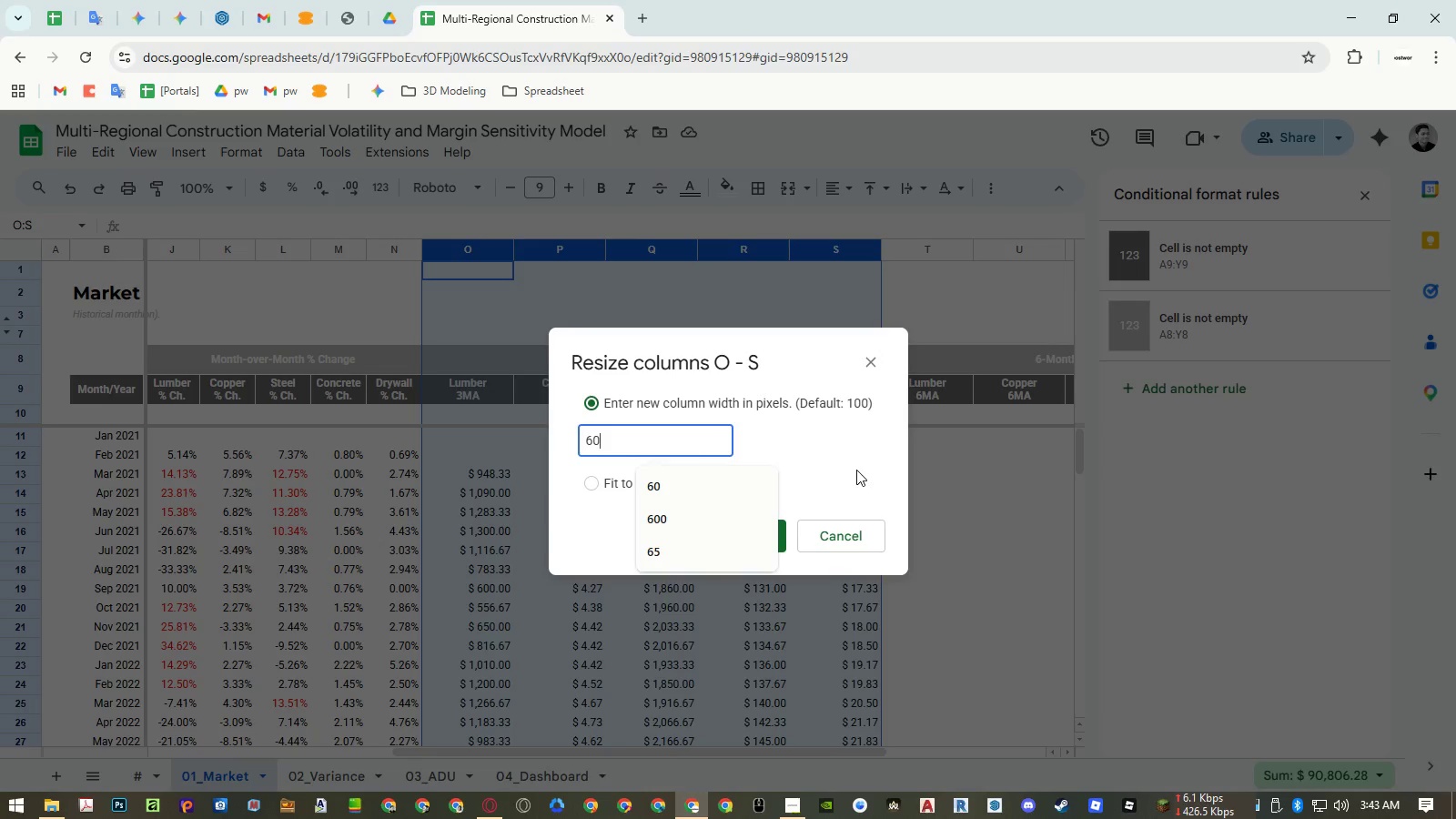 
key(NumpadEnter)
 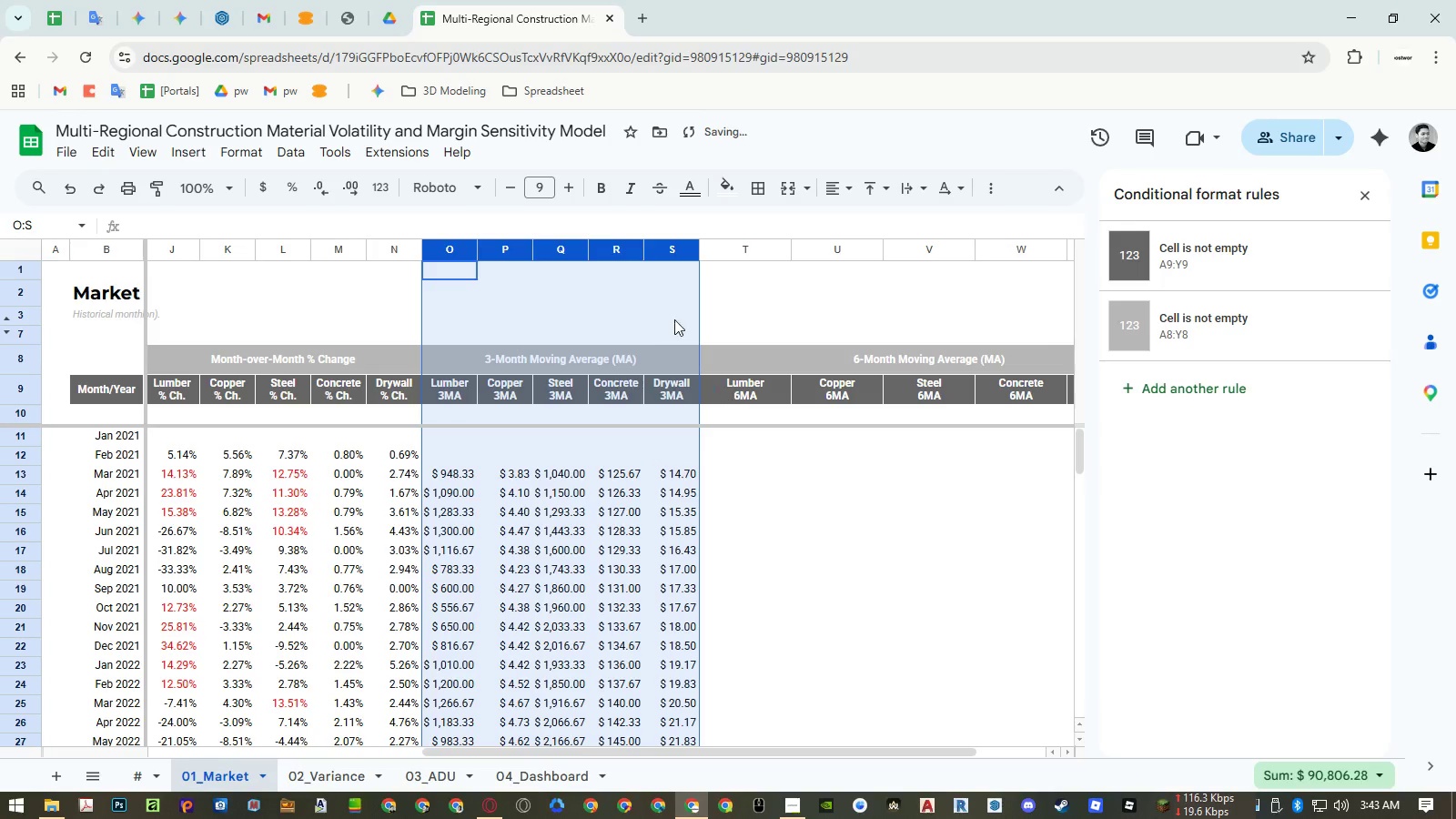 
right_click([658, 253])
 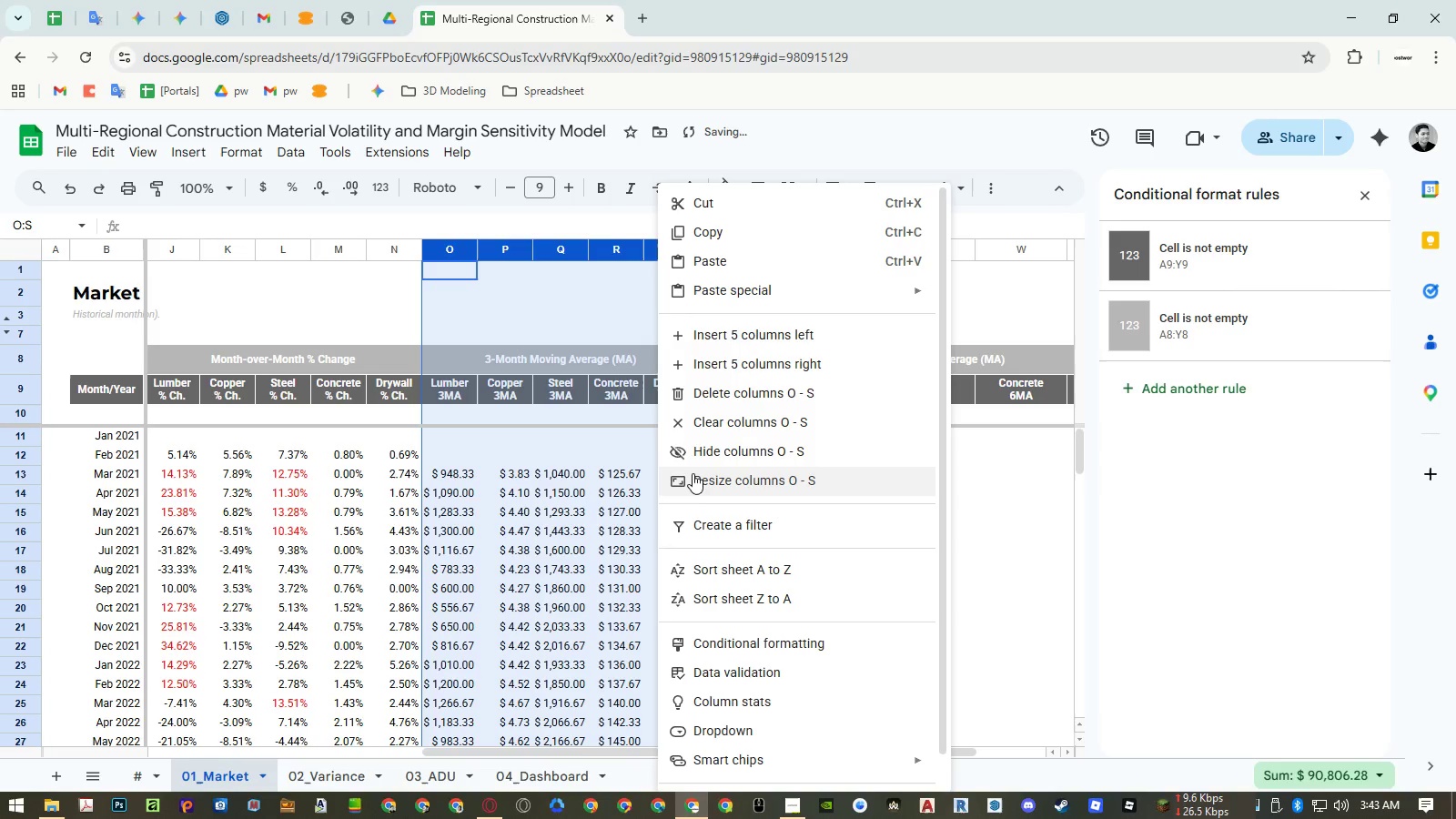 
left_click([693, 480])
 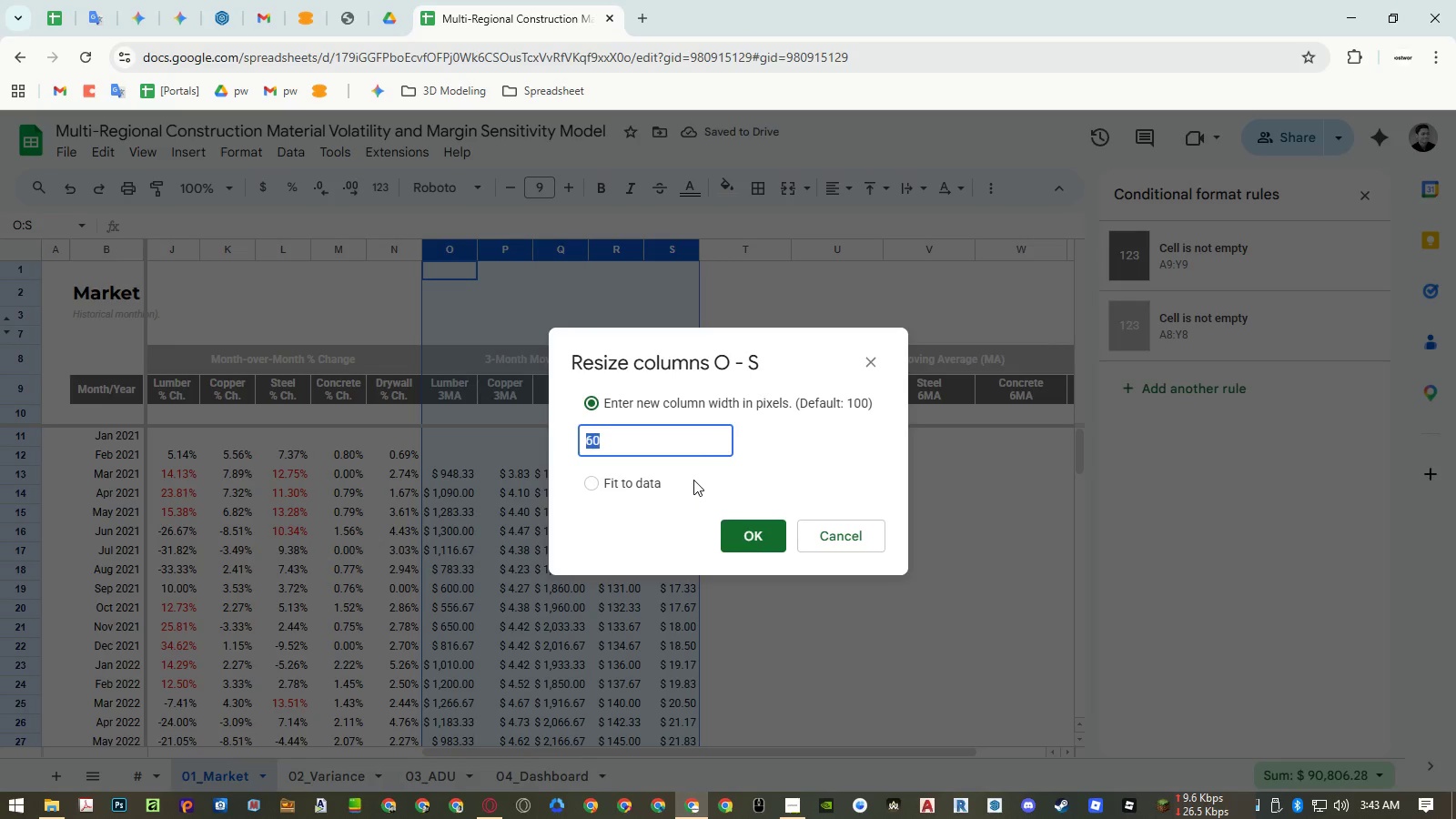 
key(Numpad7)
 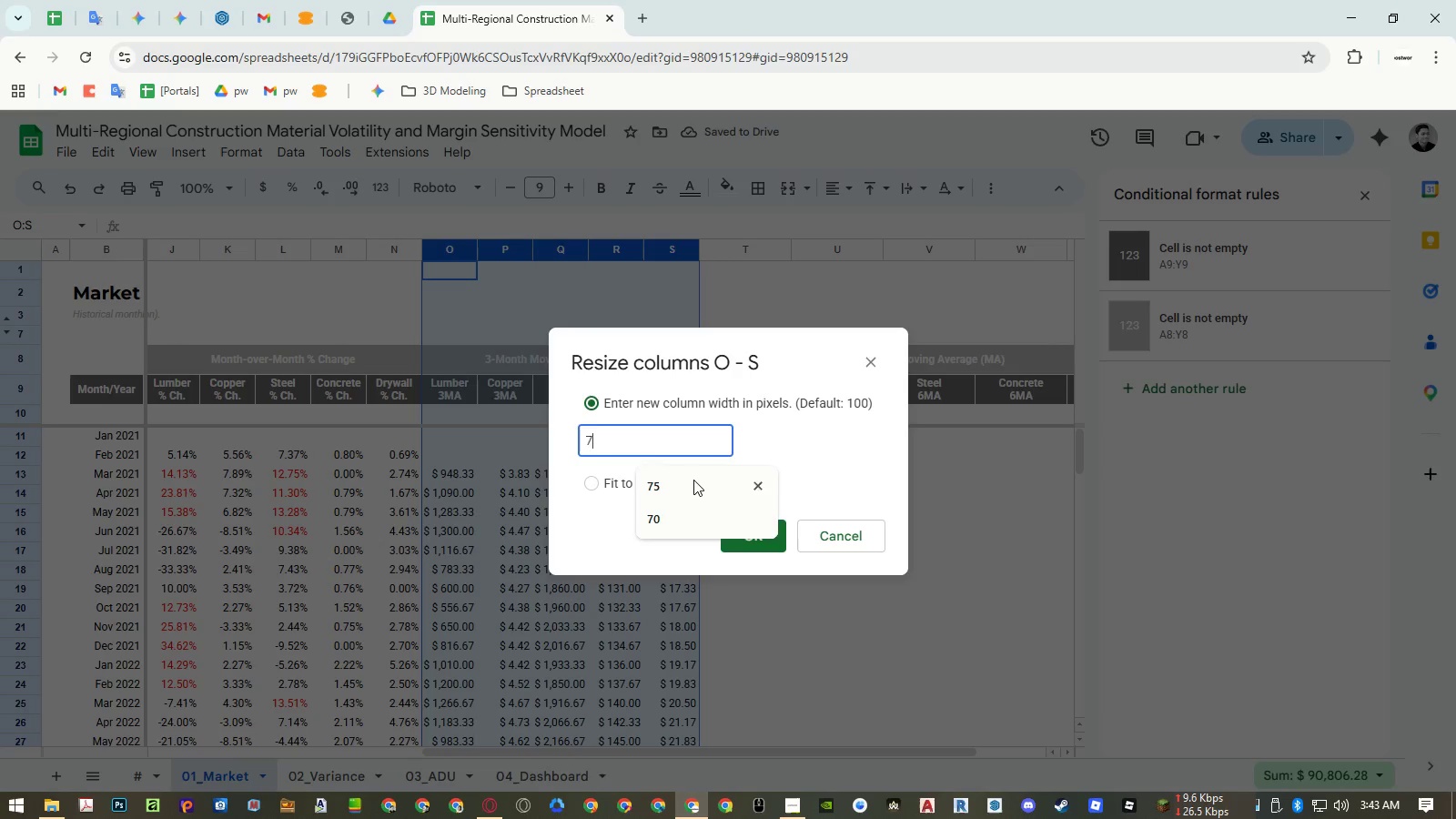 
key(Numpad0)
 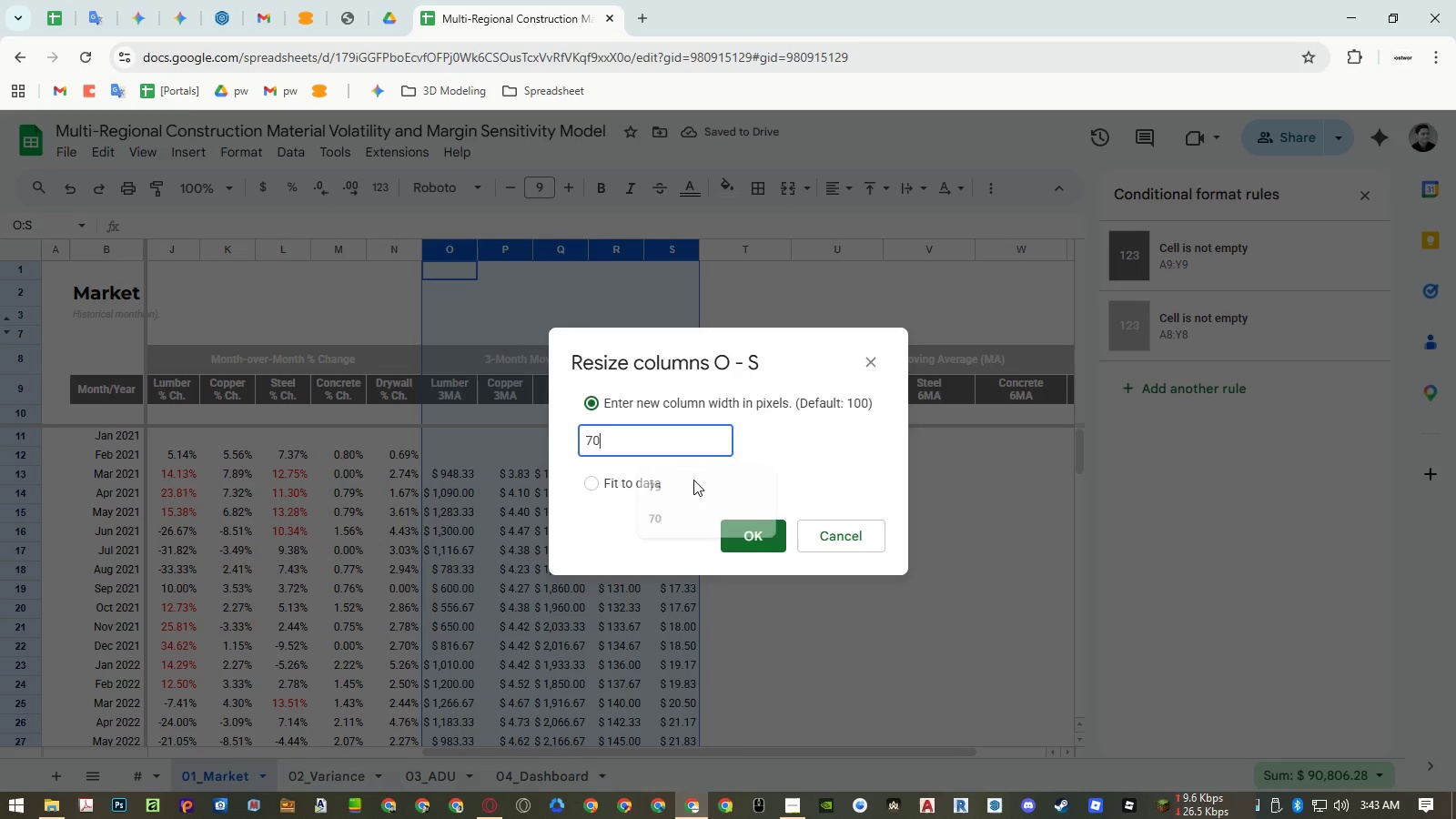 
key(NumpadEnter)
 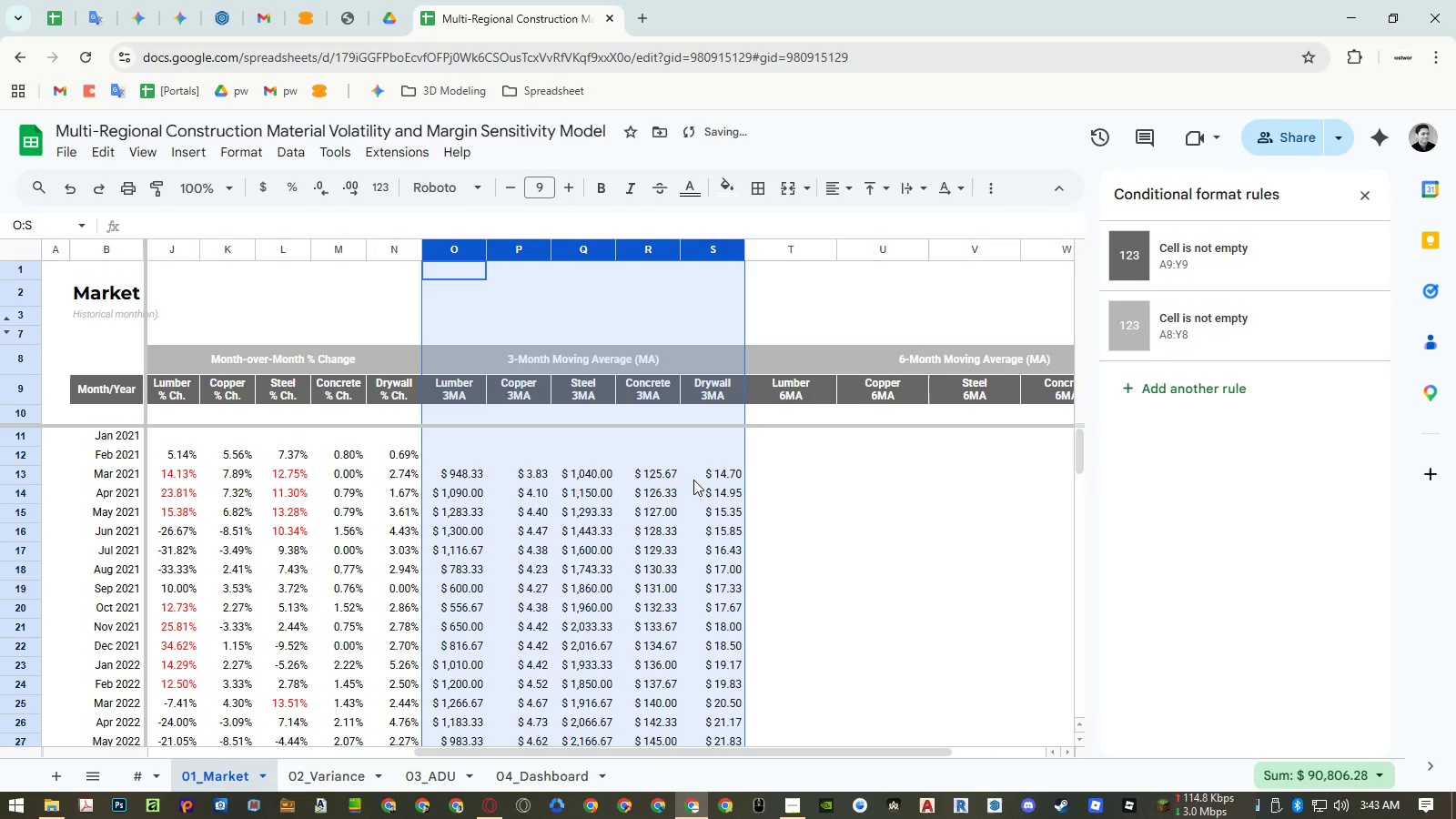 
hold_key(key=ShiftLeft, duration=0.53)
scroll: coordinate [642, 489], scroll_direction: down, amount: 8.0
 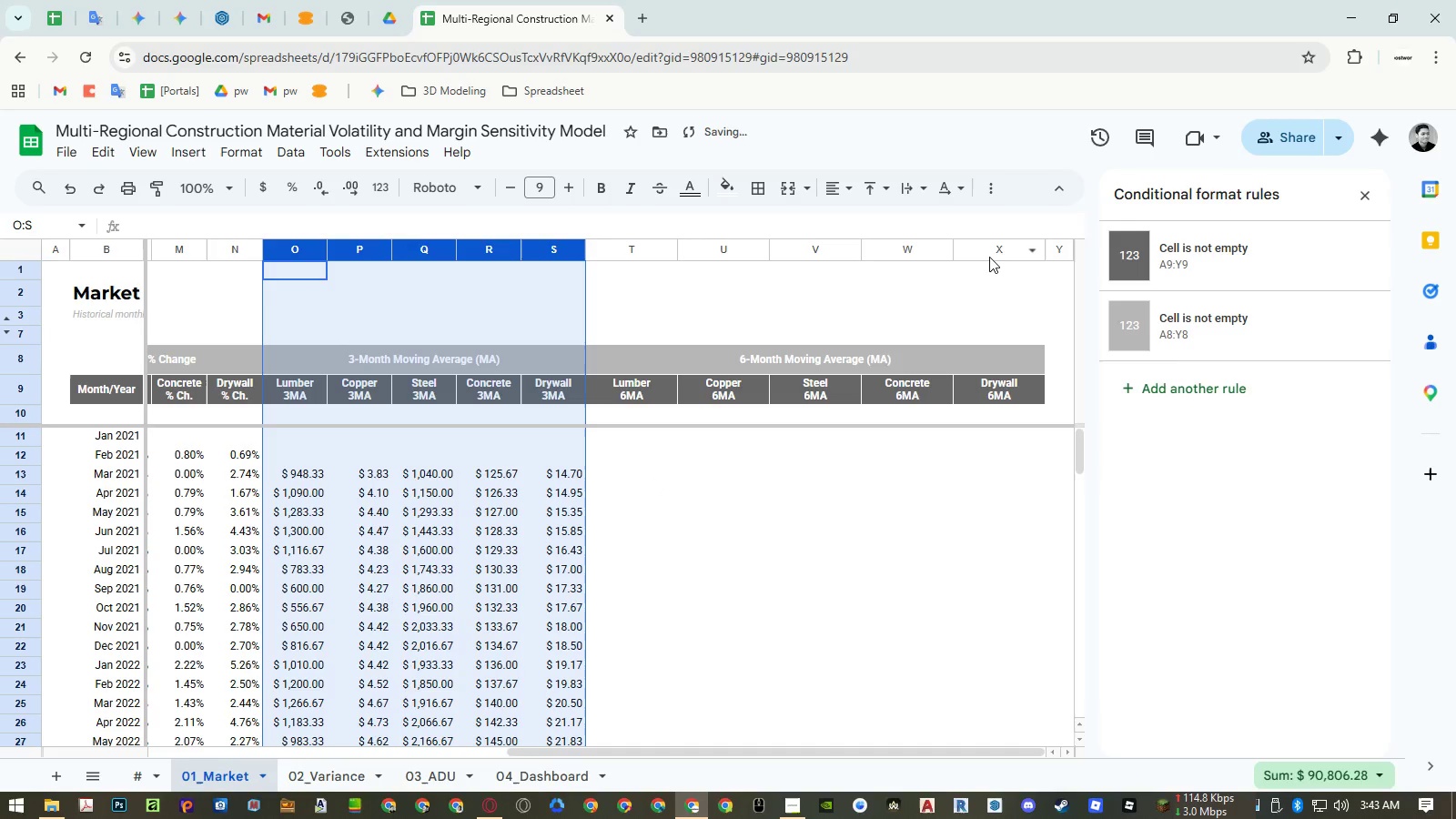 
left_click_drag(start_coordinate=[990, 253], to_coordinate=[636, 254])
 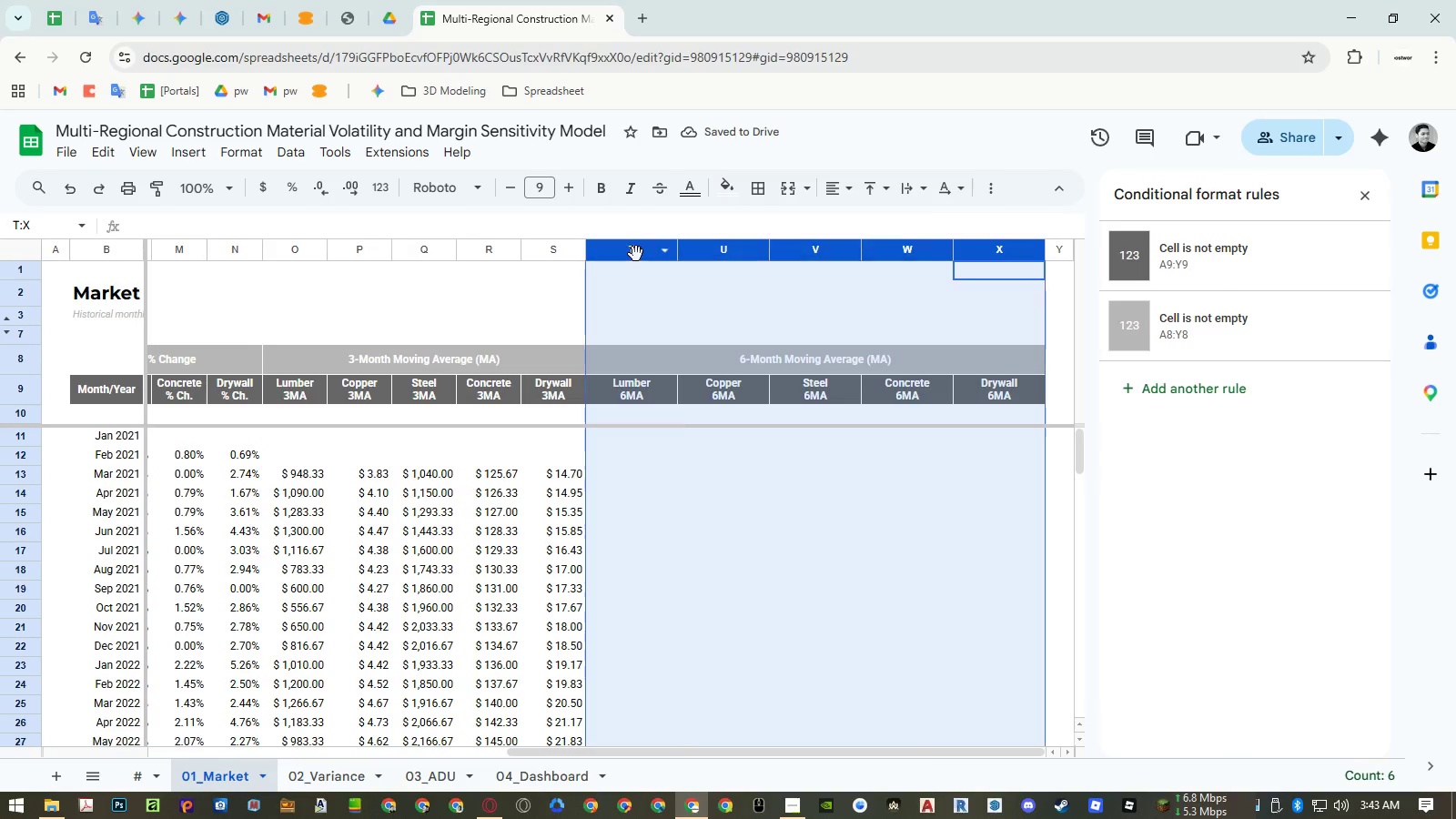 
right_click([636, 254])
 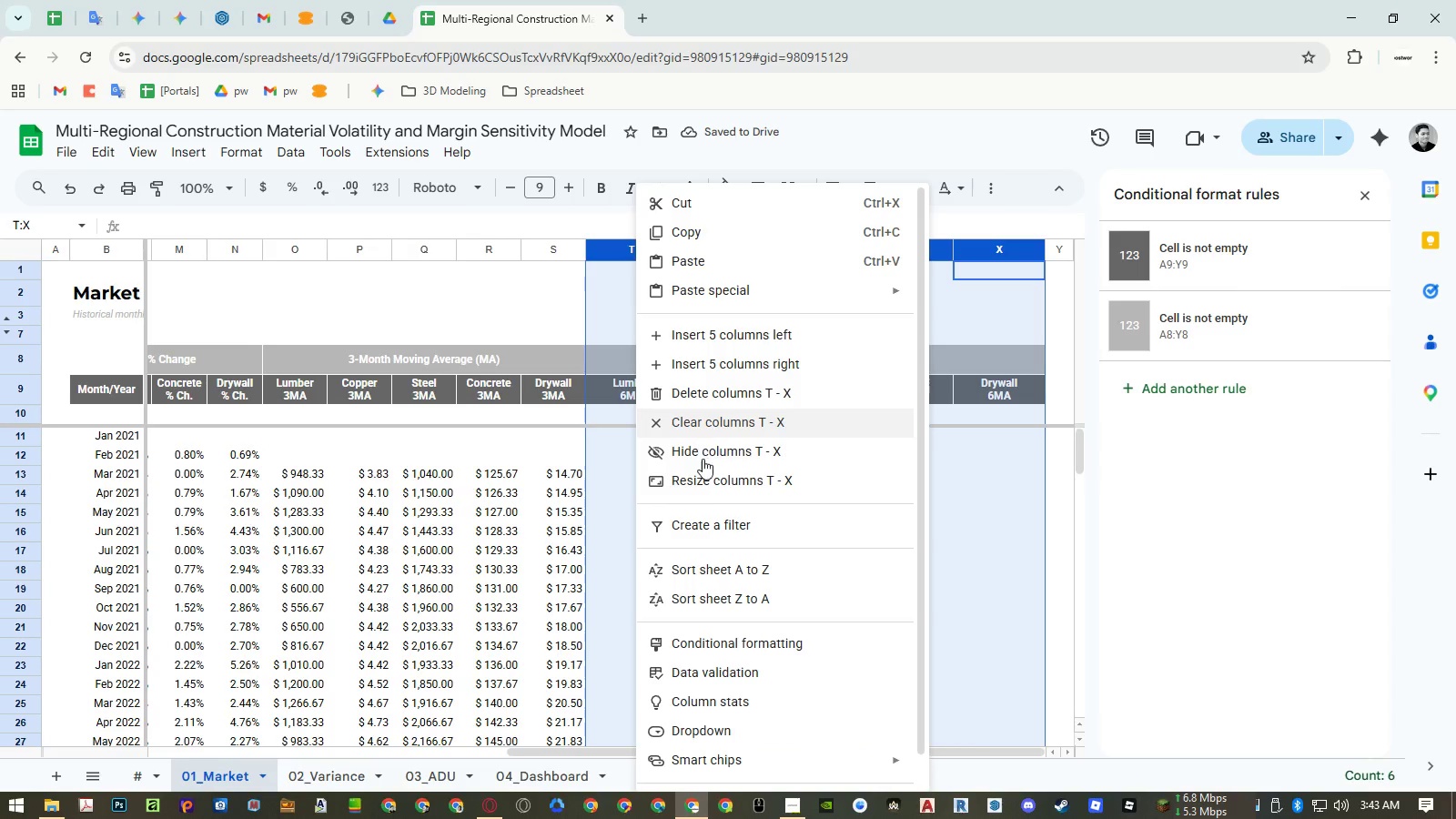 
left_click([703, 485])
 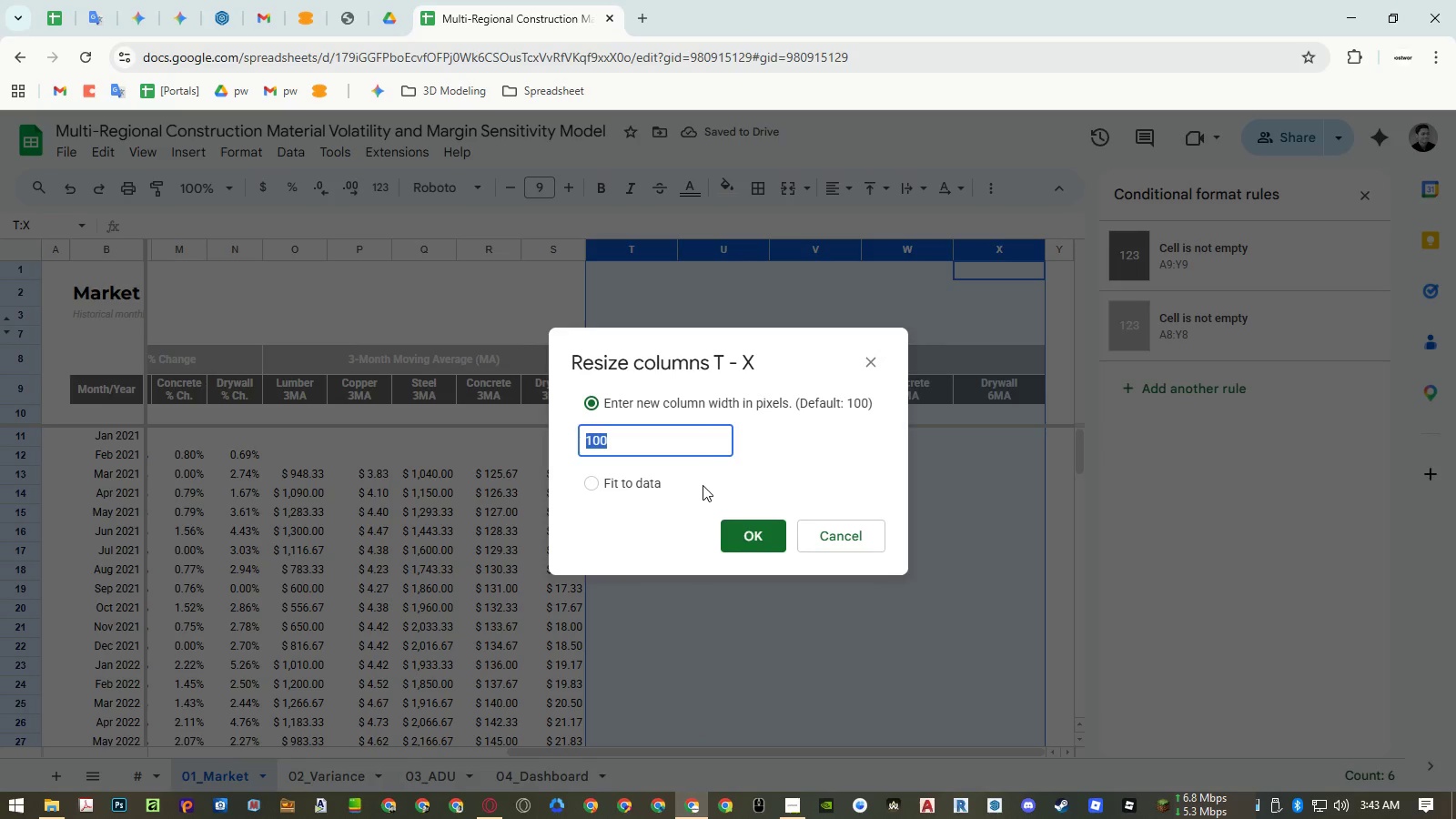 
key(Numpad7)
 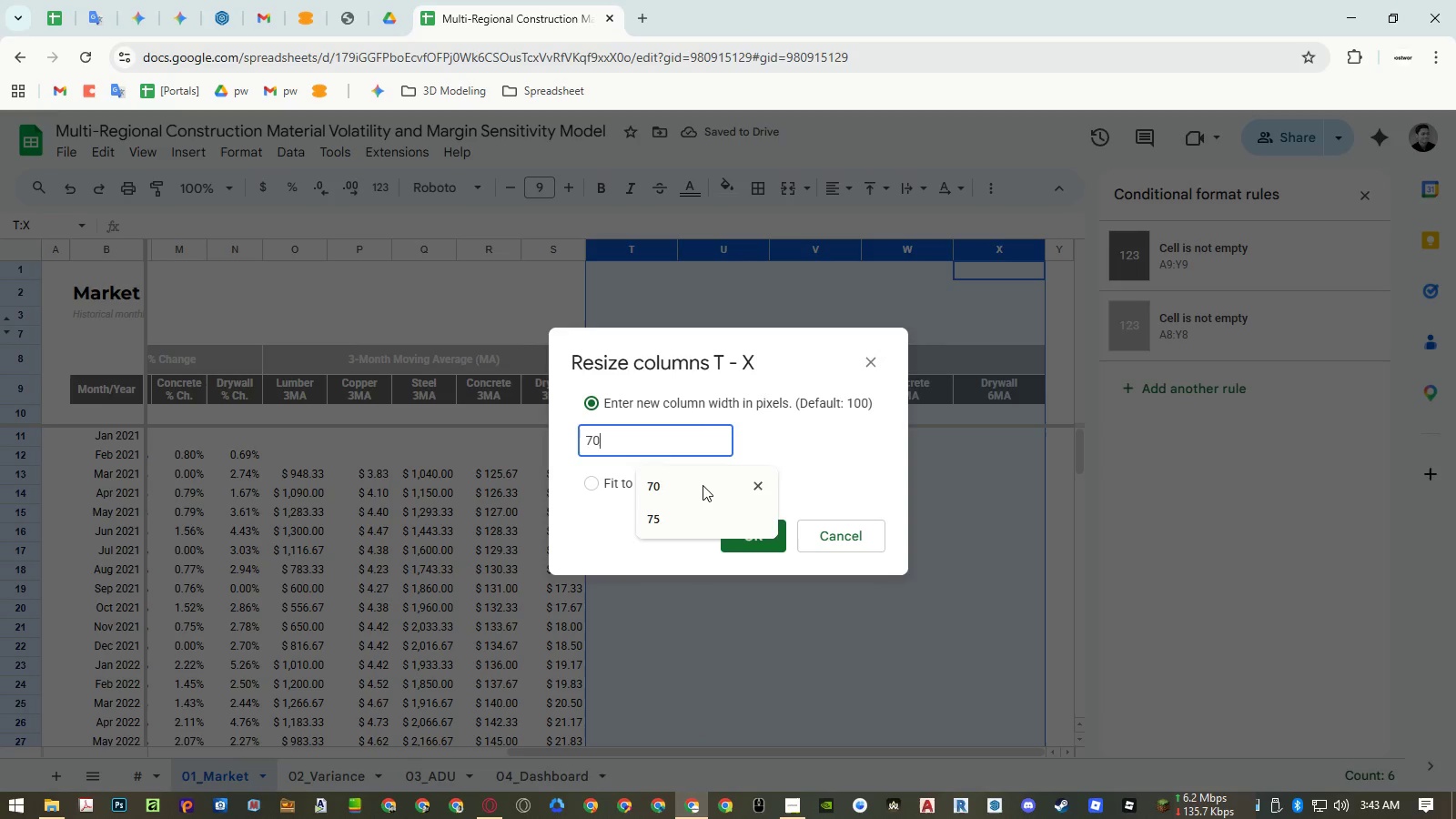 
key(Numpad0)
 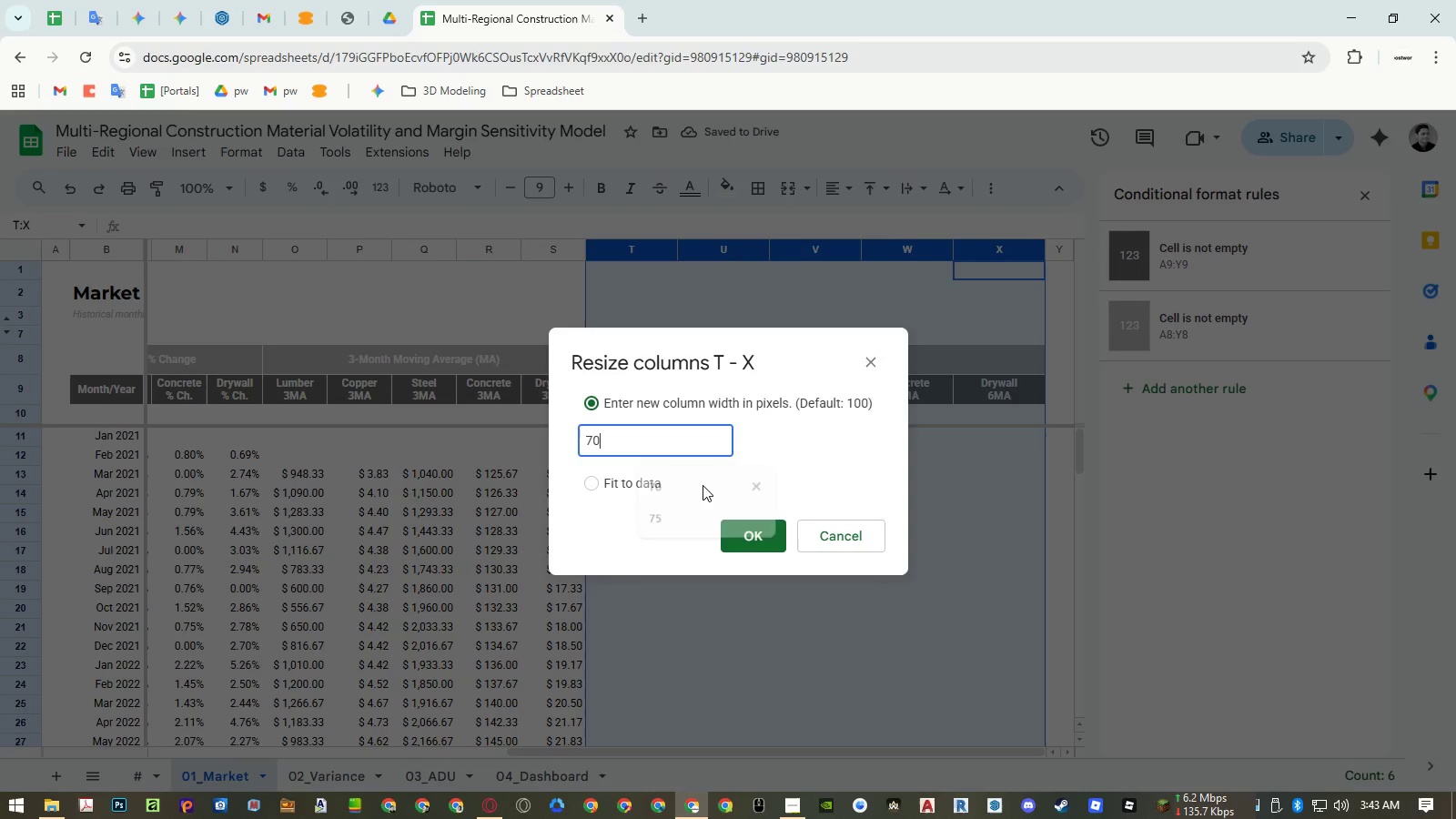 
key(NumpadEnter)
 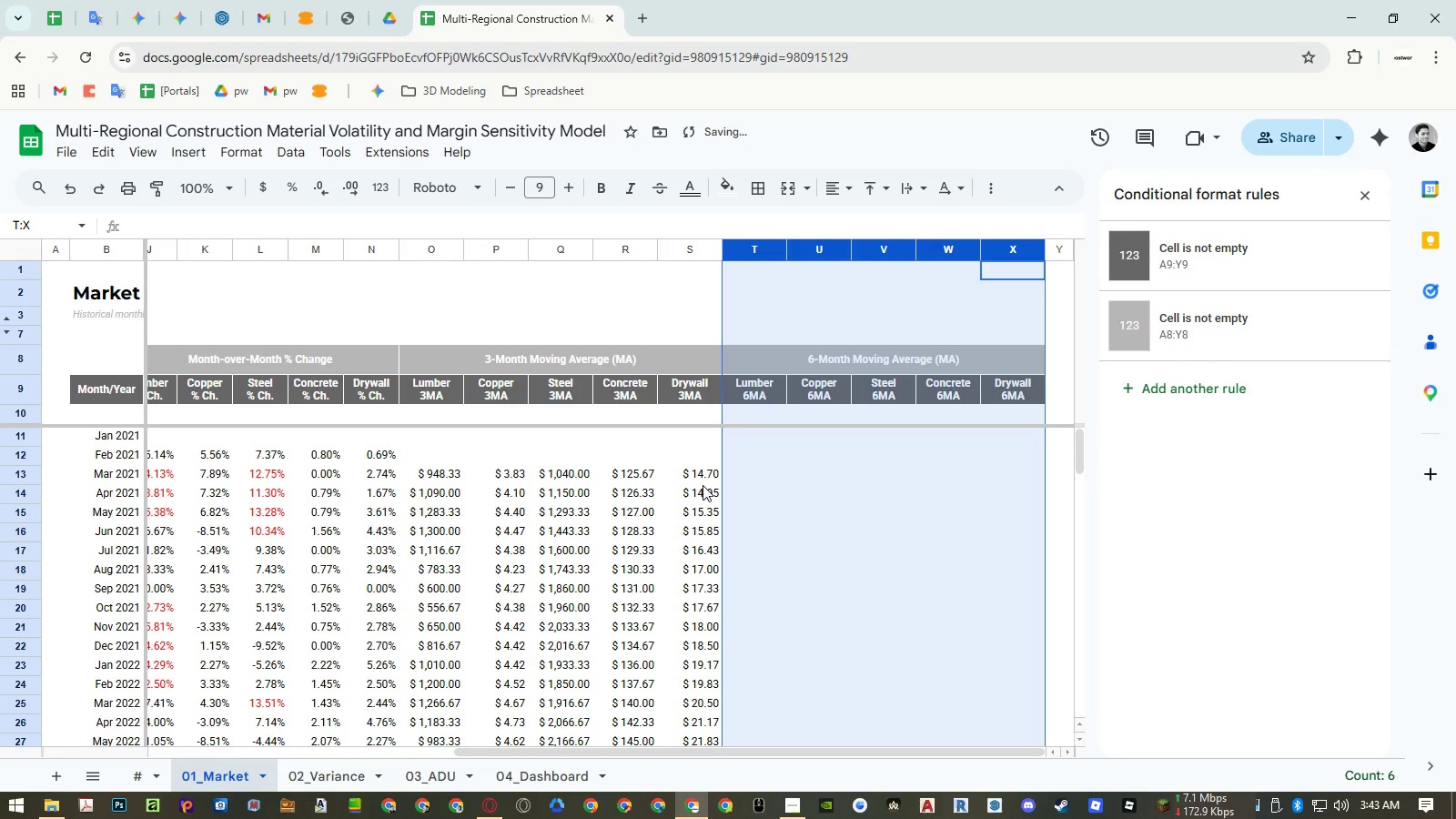 
left_click([816, 497])
 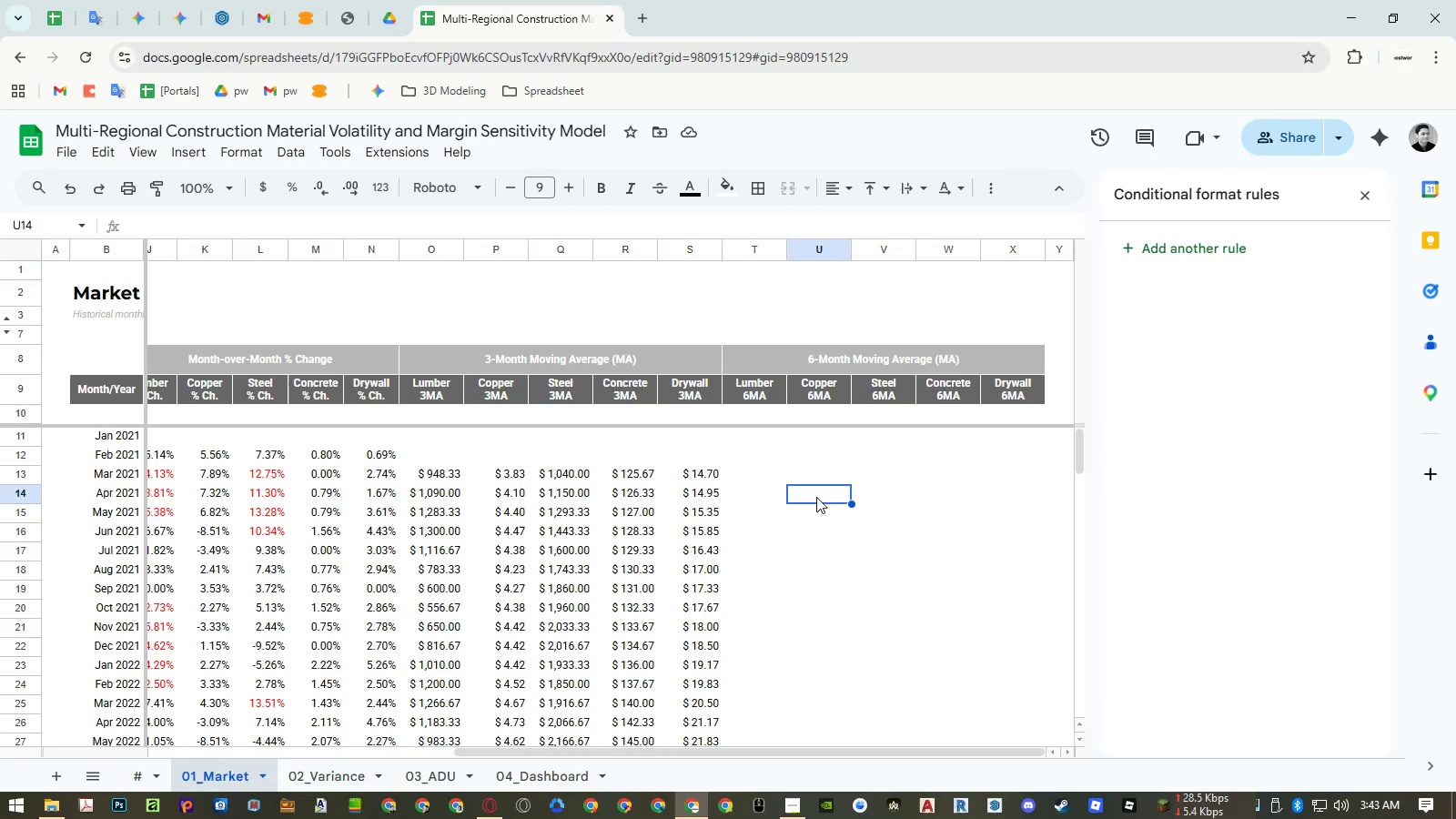 
wait(16.92)
 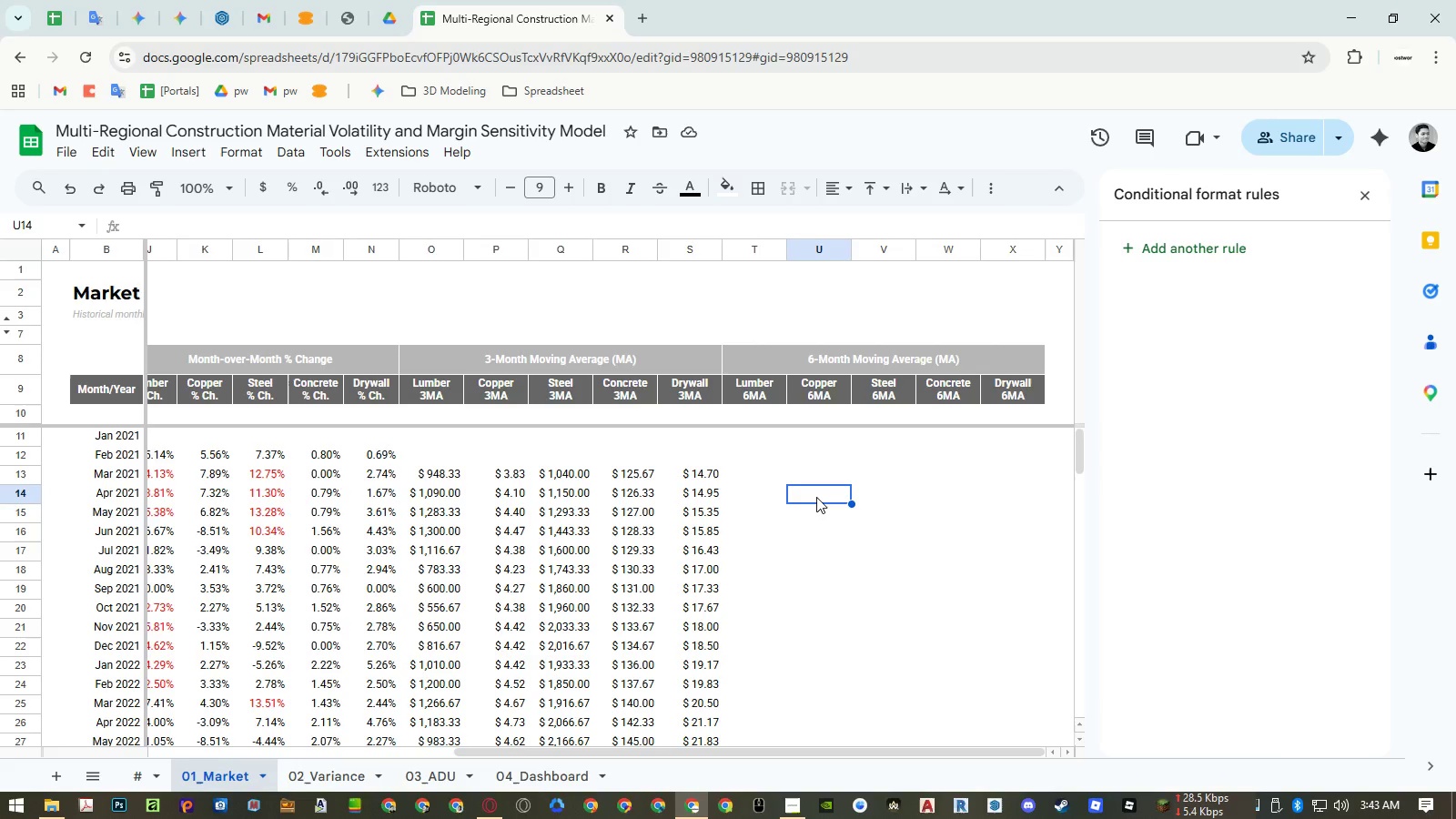 
double_click([451, 387])
 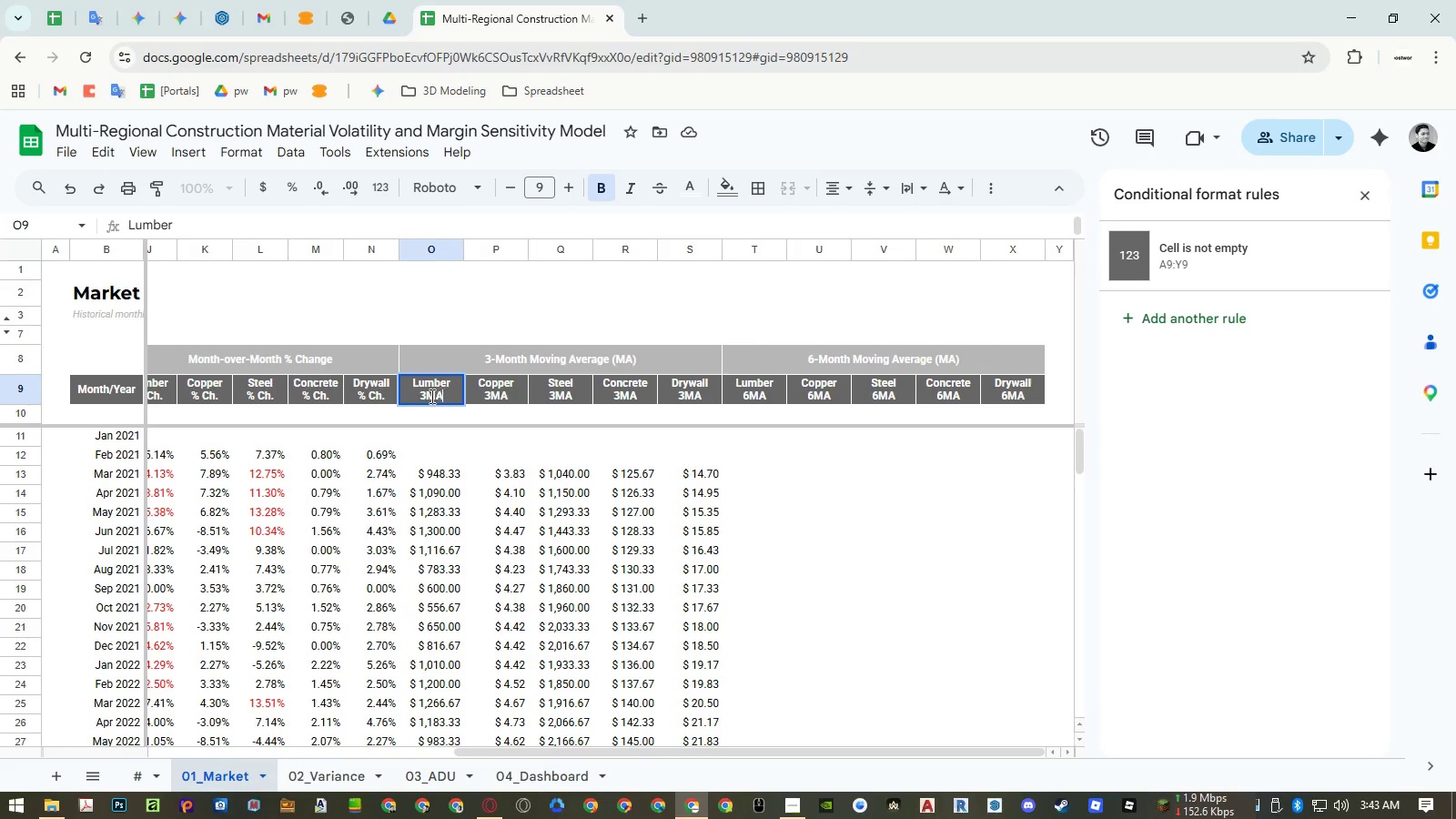 
left_click([425, 398])
 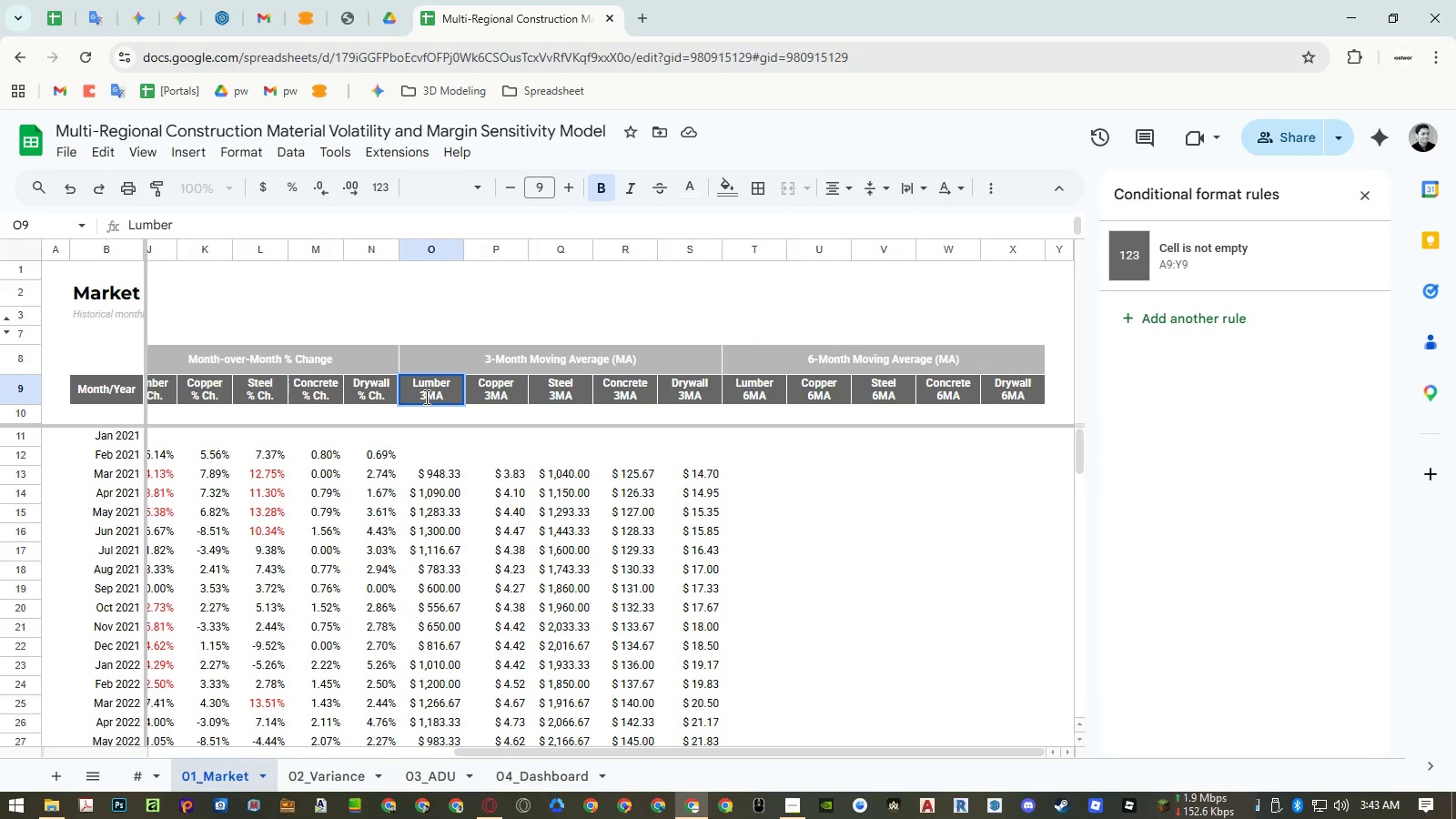 
key(Minus)
 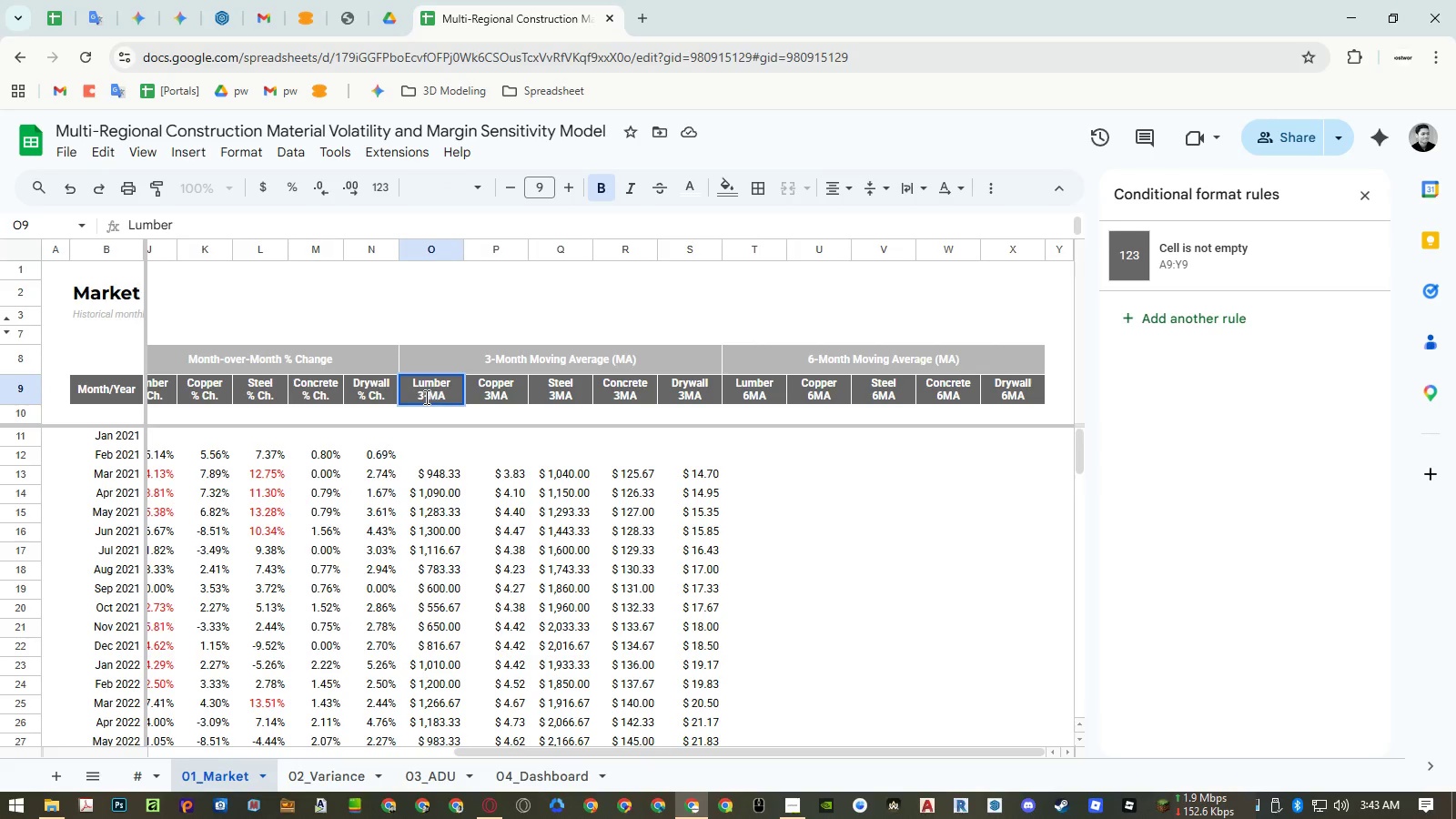 
key(Enter)
 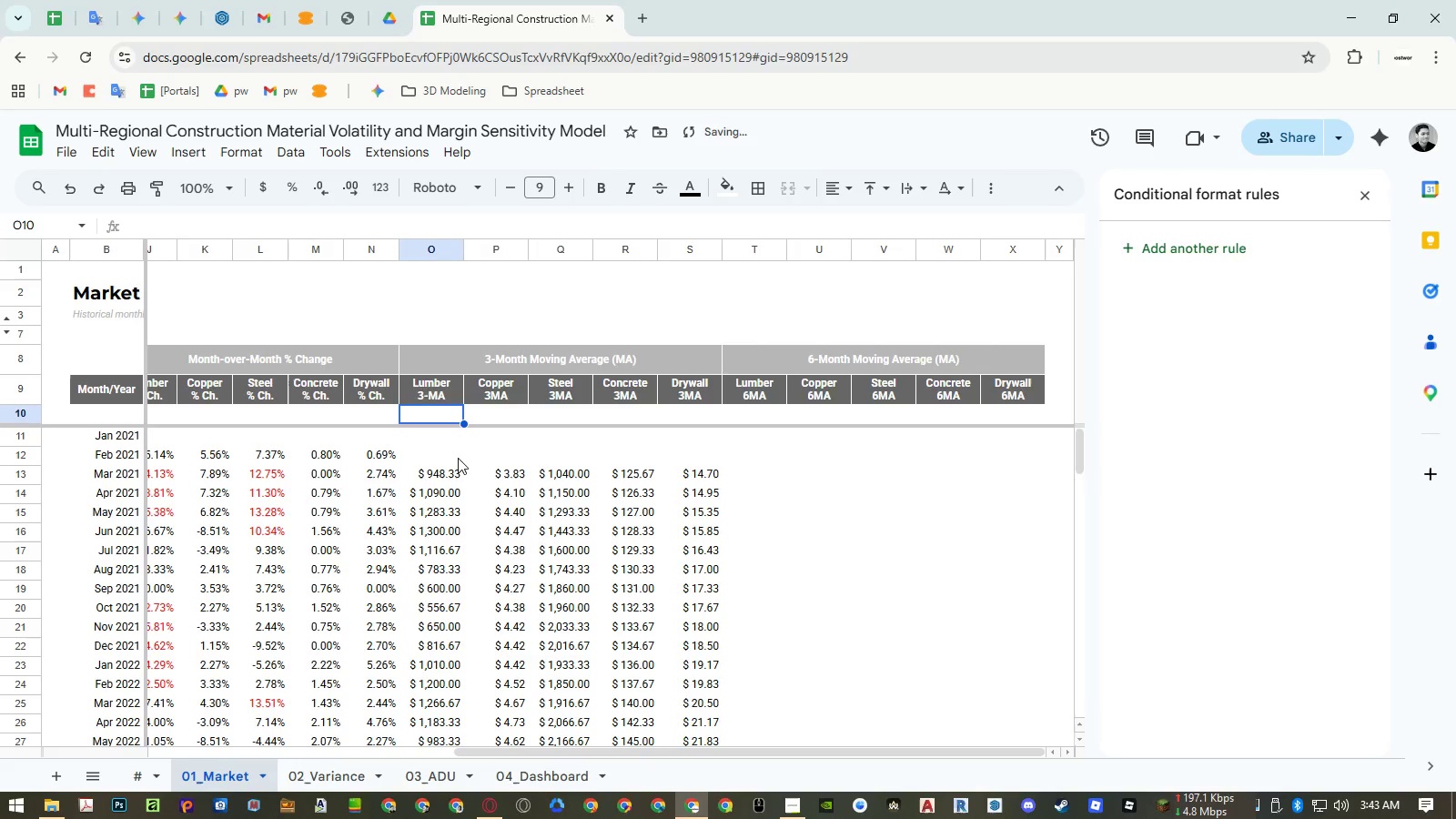 
key(Control+ControlLeft)
 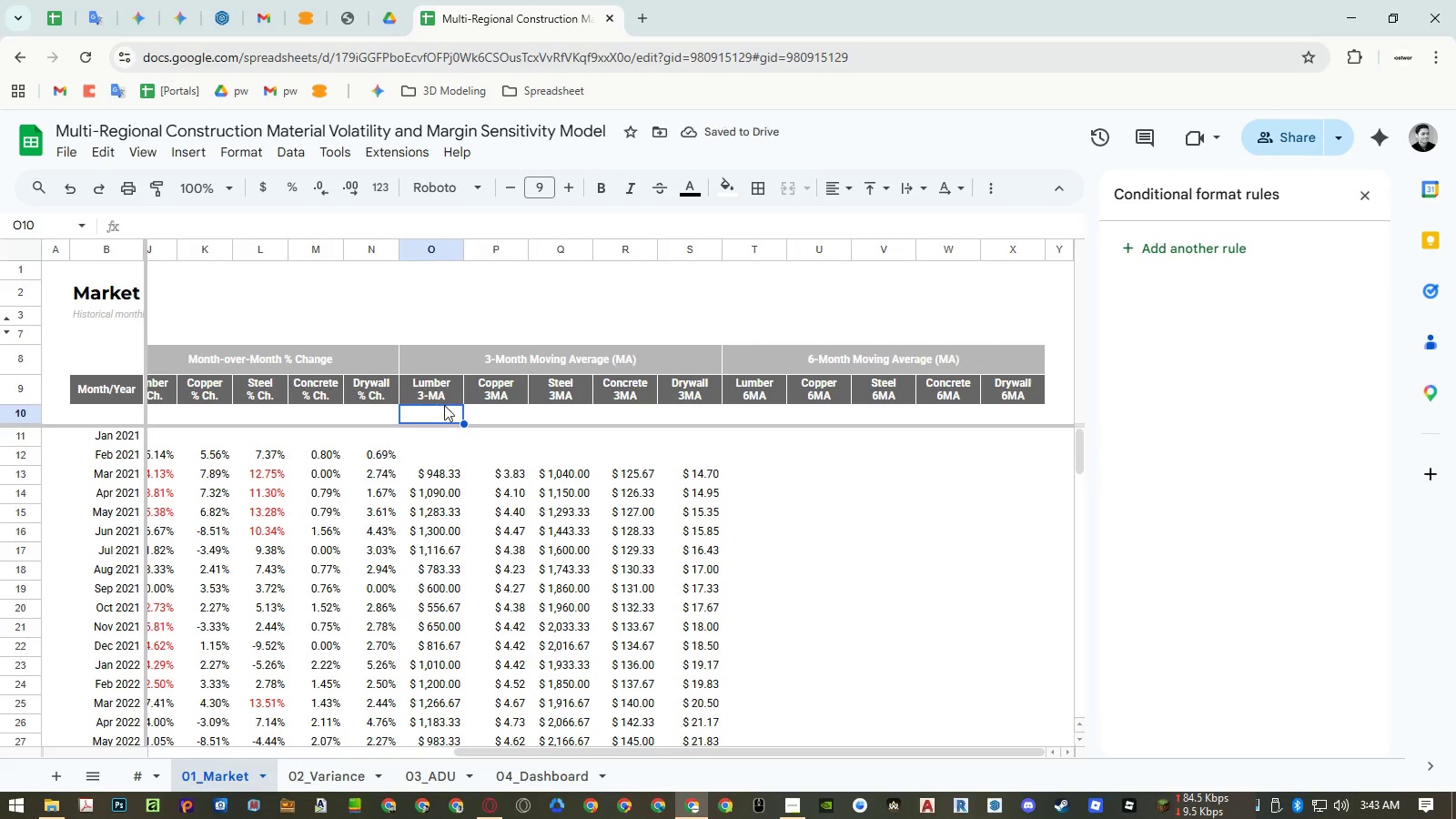 
key(Control+Z)
 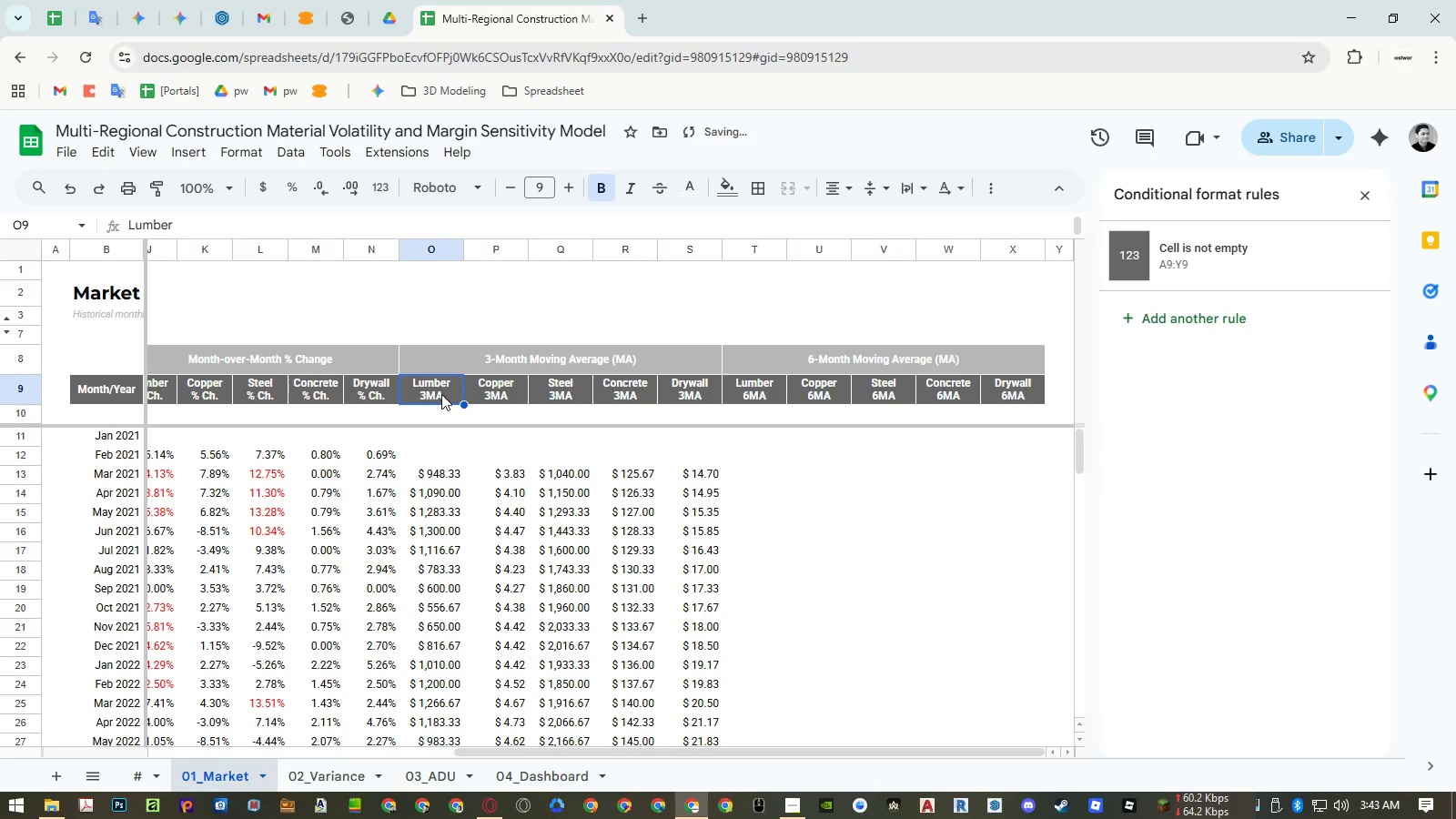 
double_click([441, 394])
 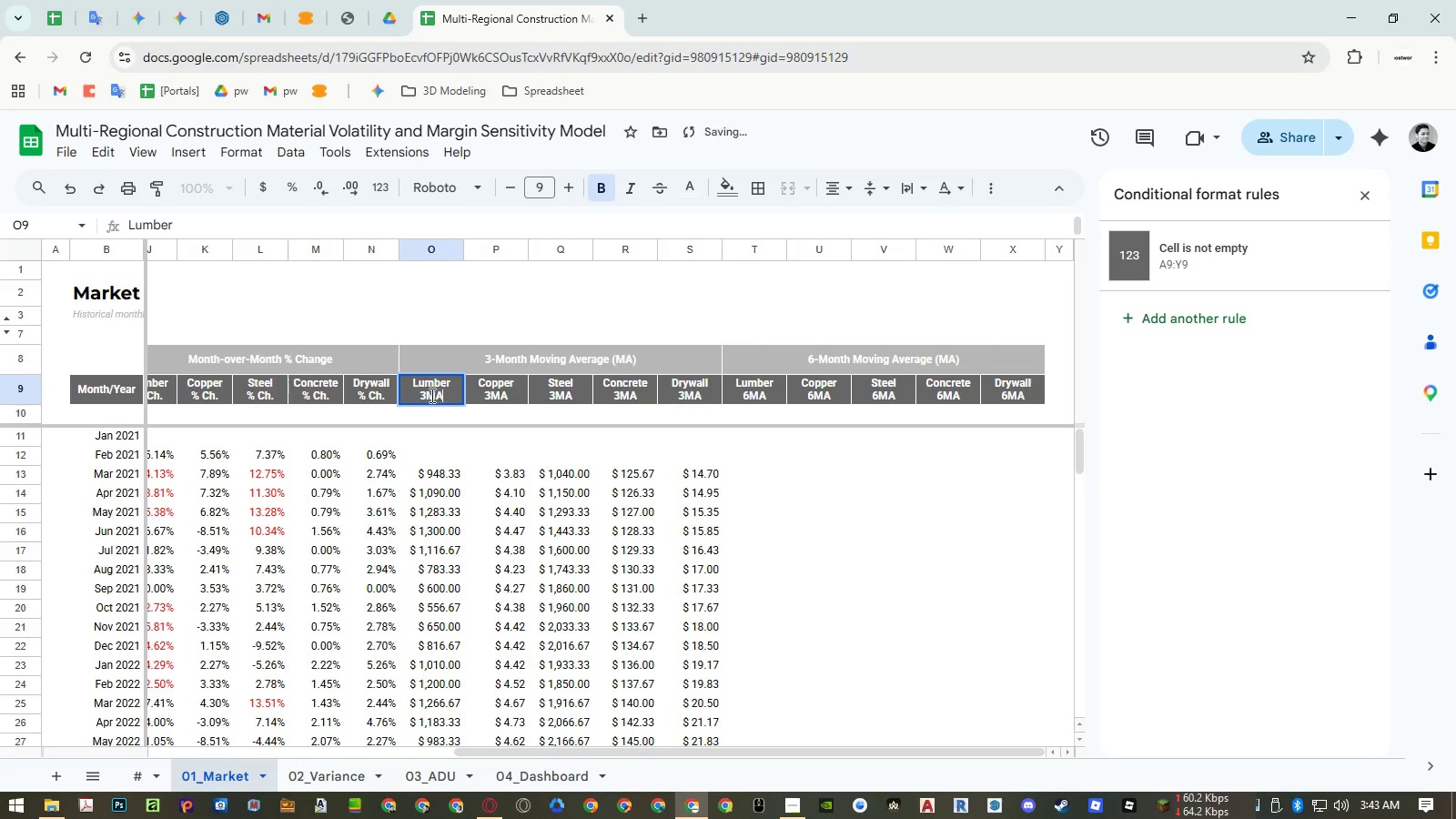 
left_click_drag(start_coordinate=[430, 395], to_coordinate=[490, 395])
 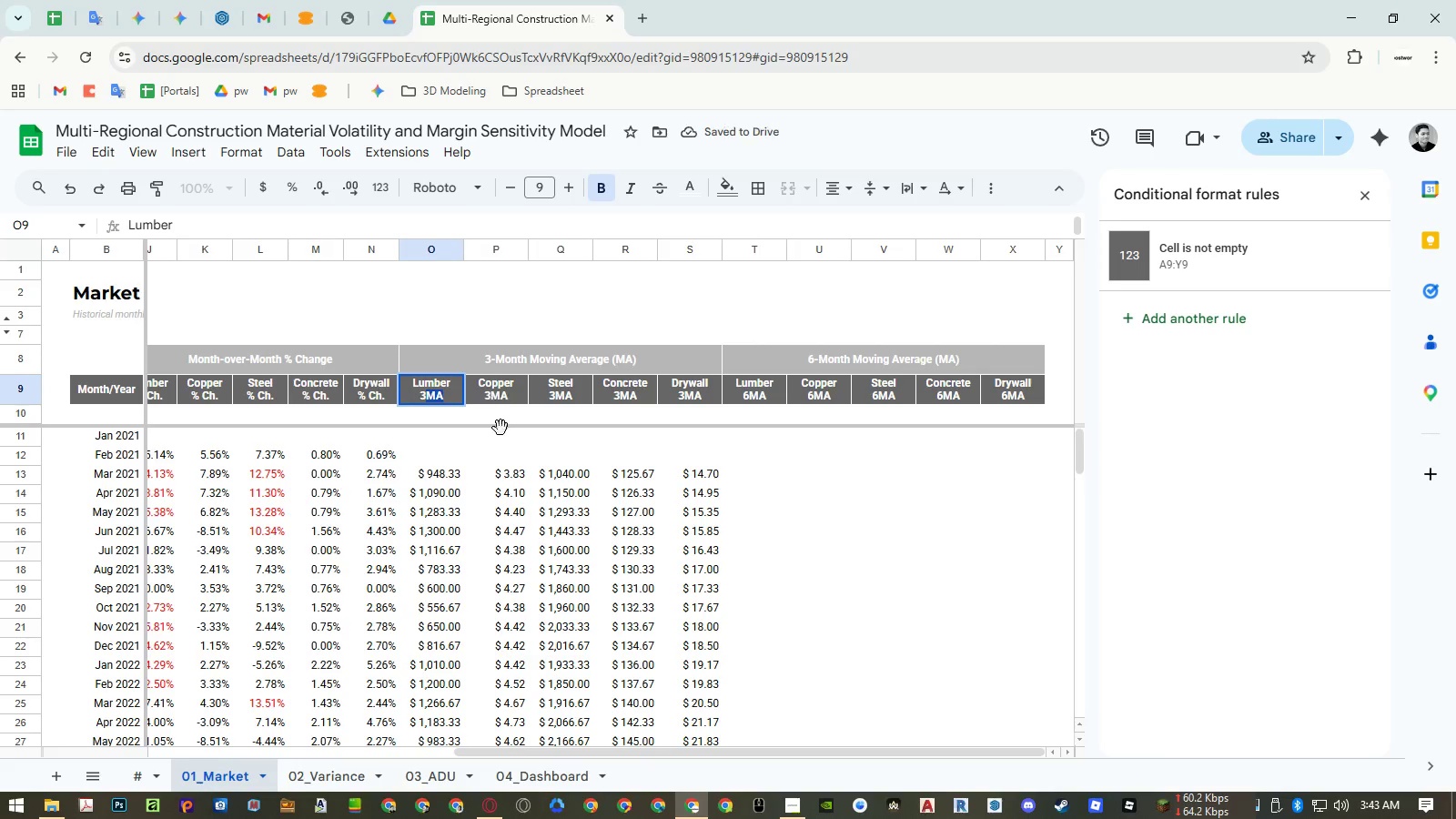 
key(Control+ControlLeft)
 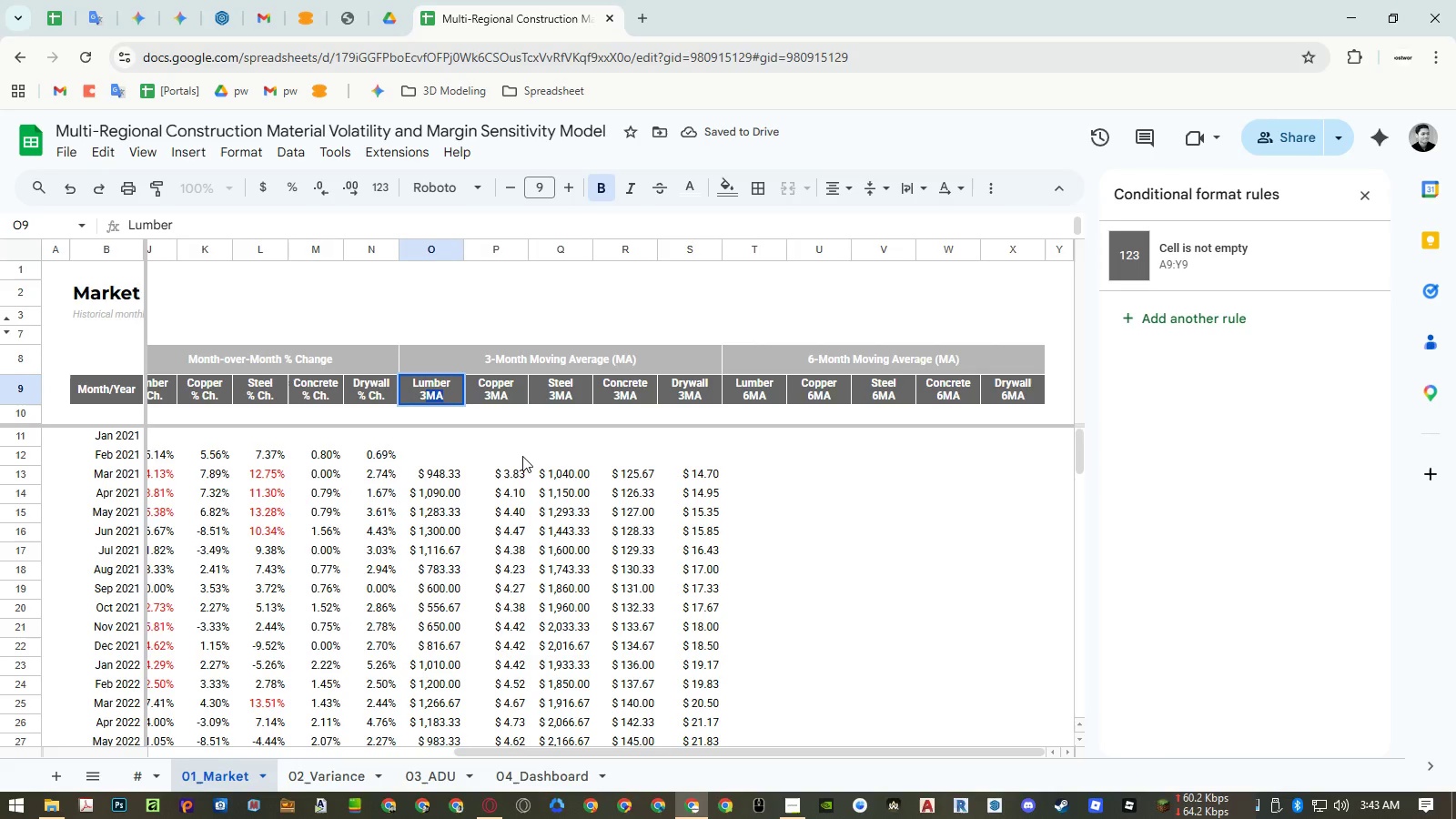 
key(Control+C)
 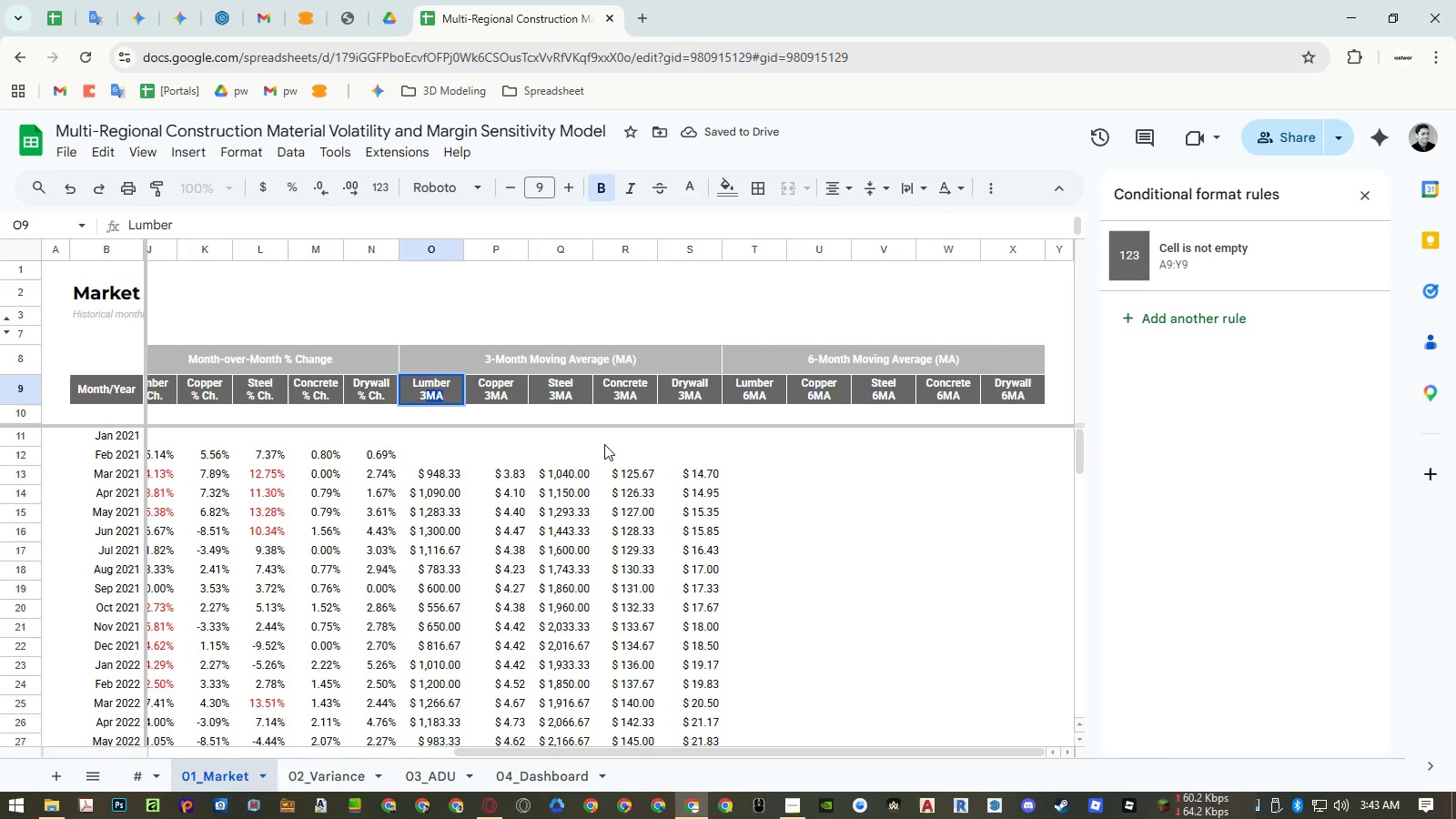 
key(Escape)
 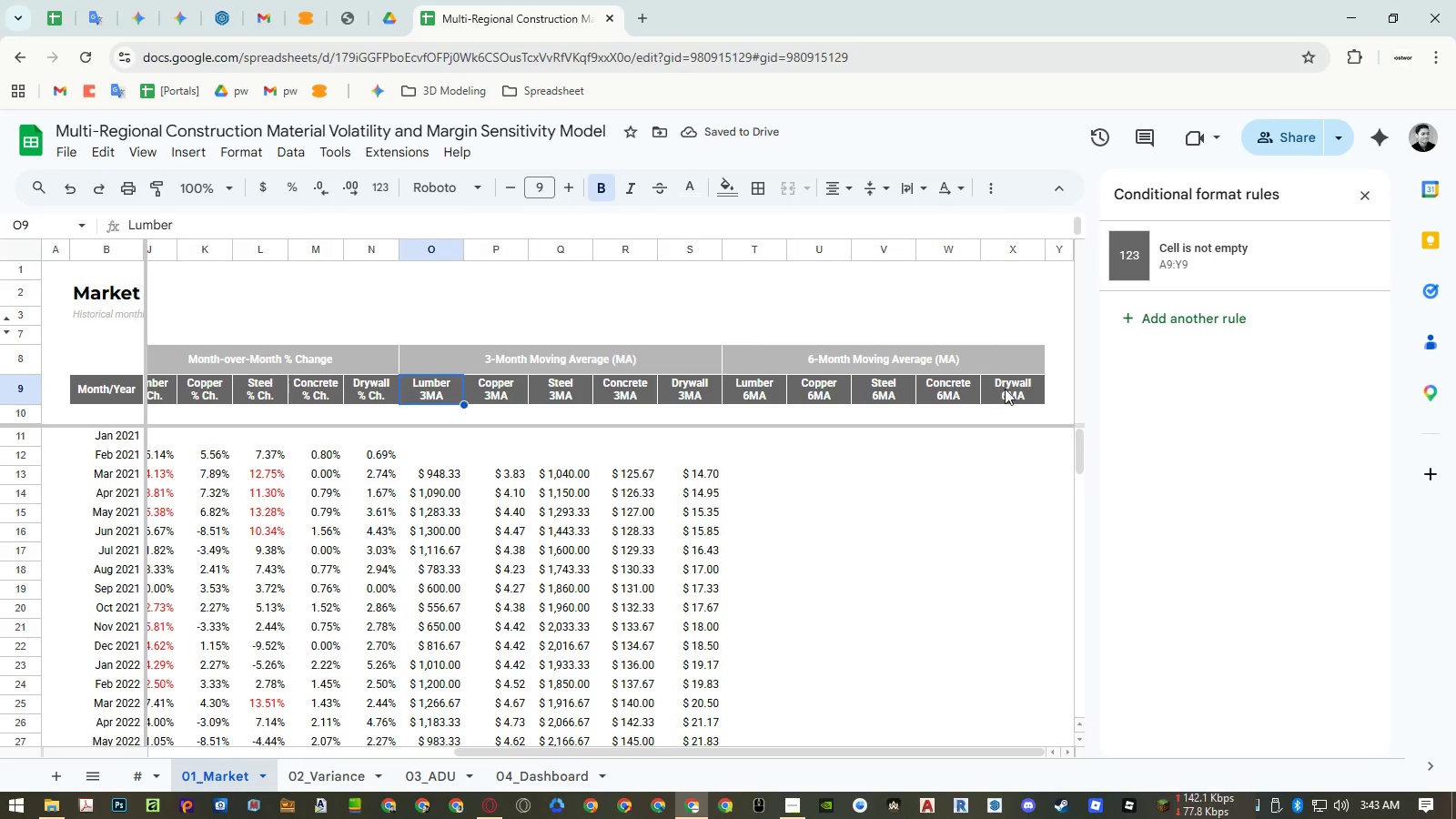 
left_click_drag(start_coordinate=[1016, 389], to_coordinate=[429, 389])
 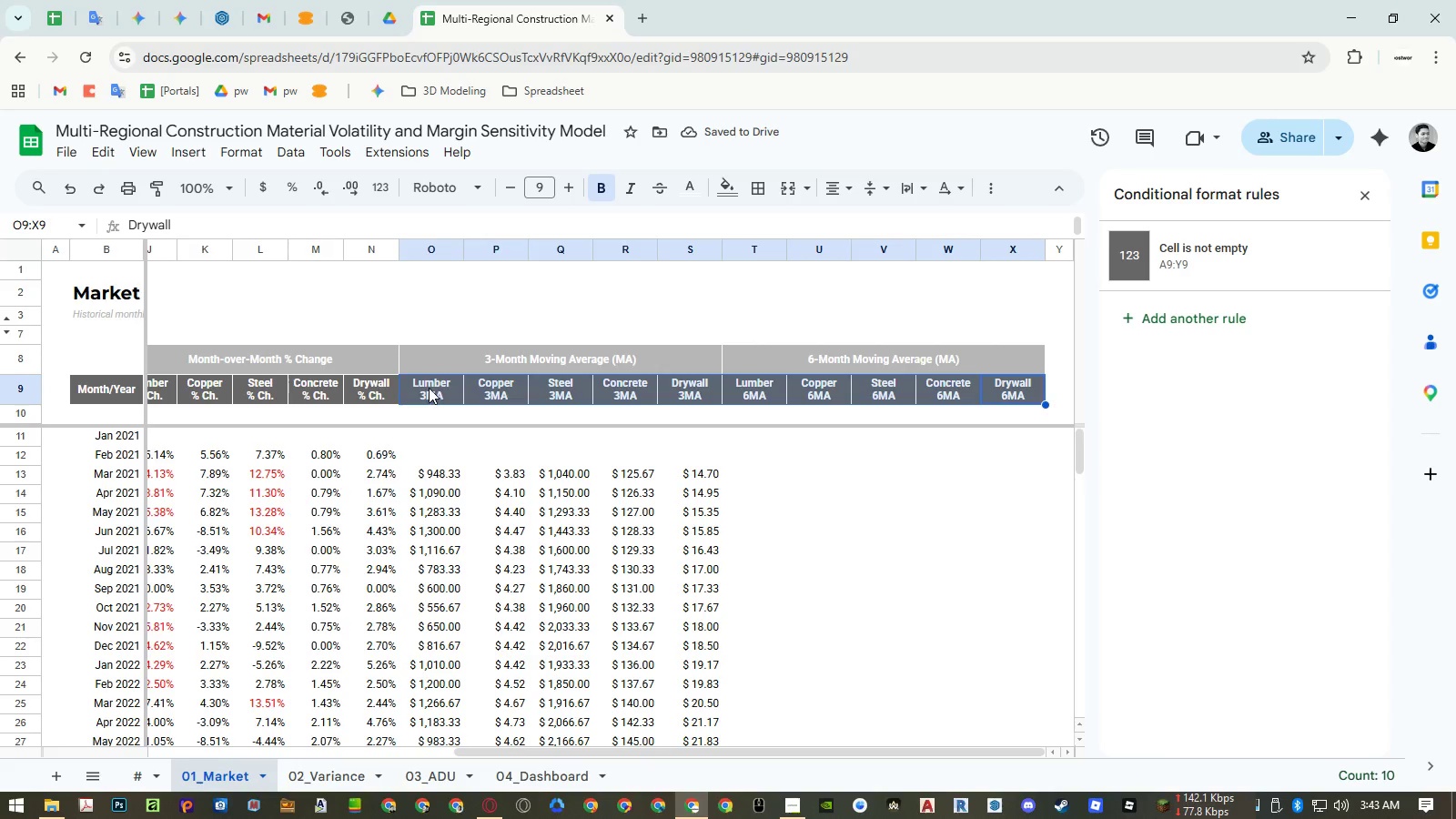 
key(Control+H)
 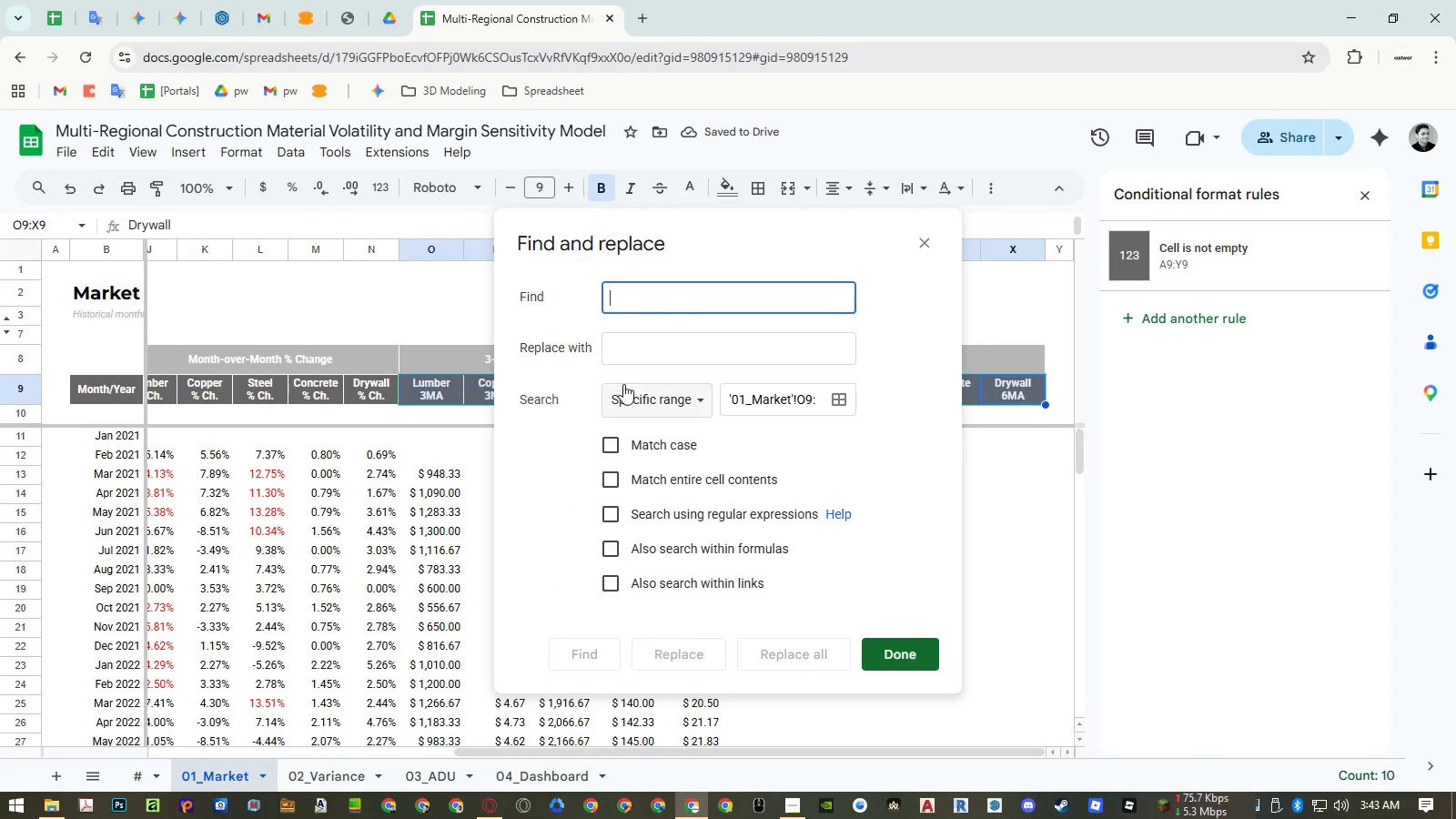 
key(Control+ControlLeft)
 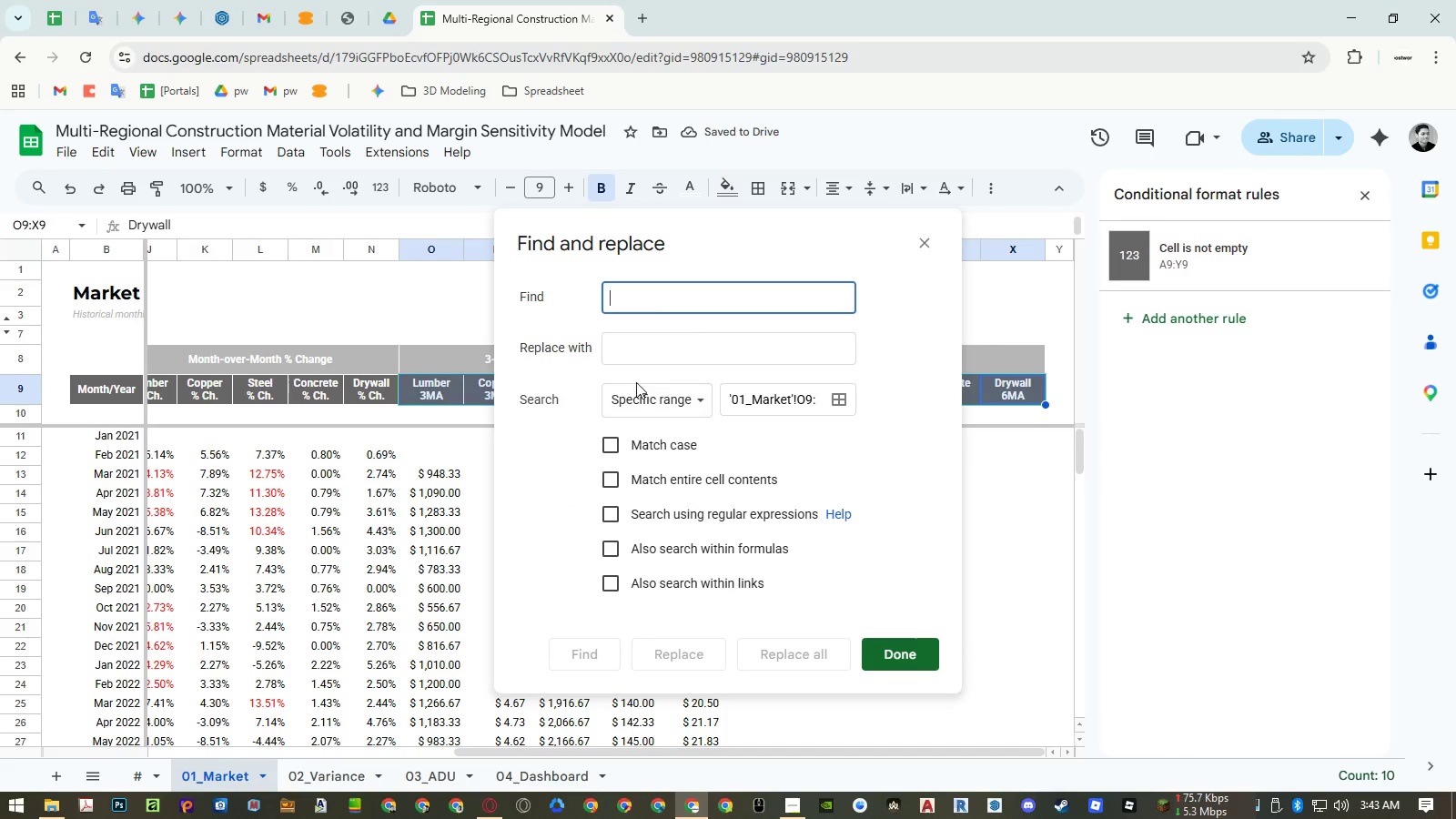 
key(Control+V)
 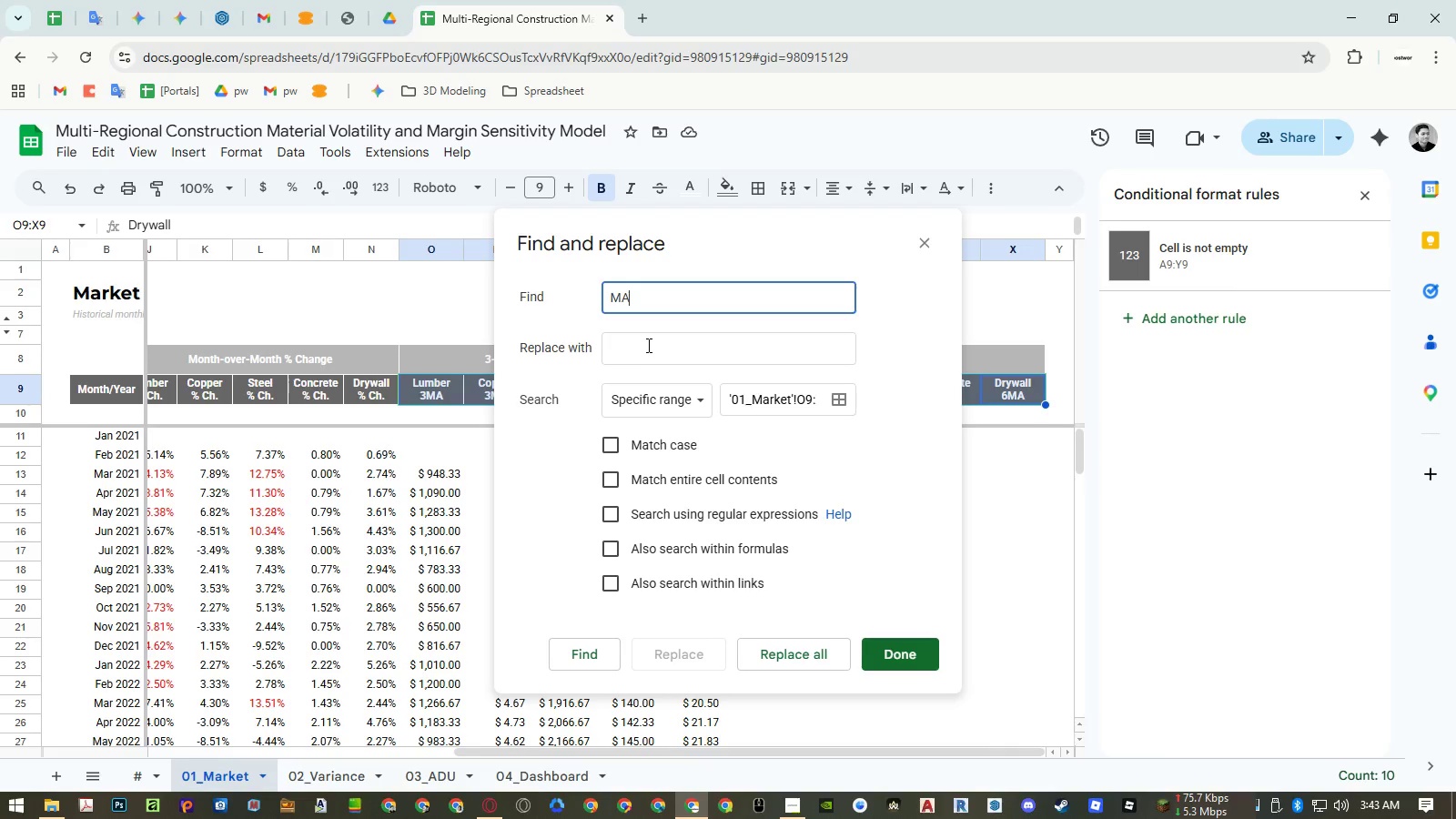 
left_click([647, 343])
 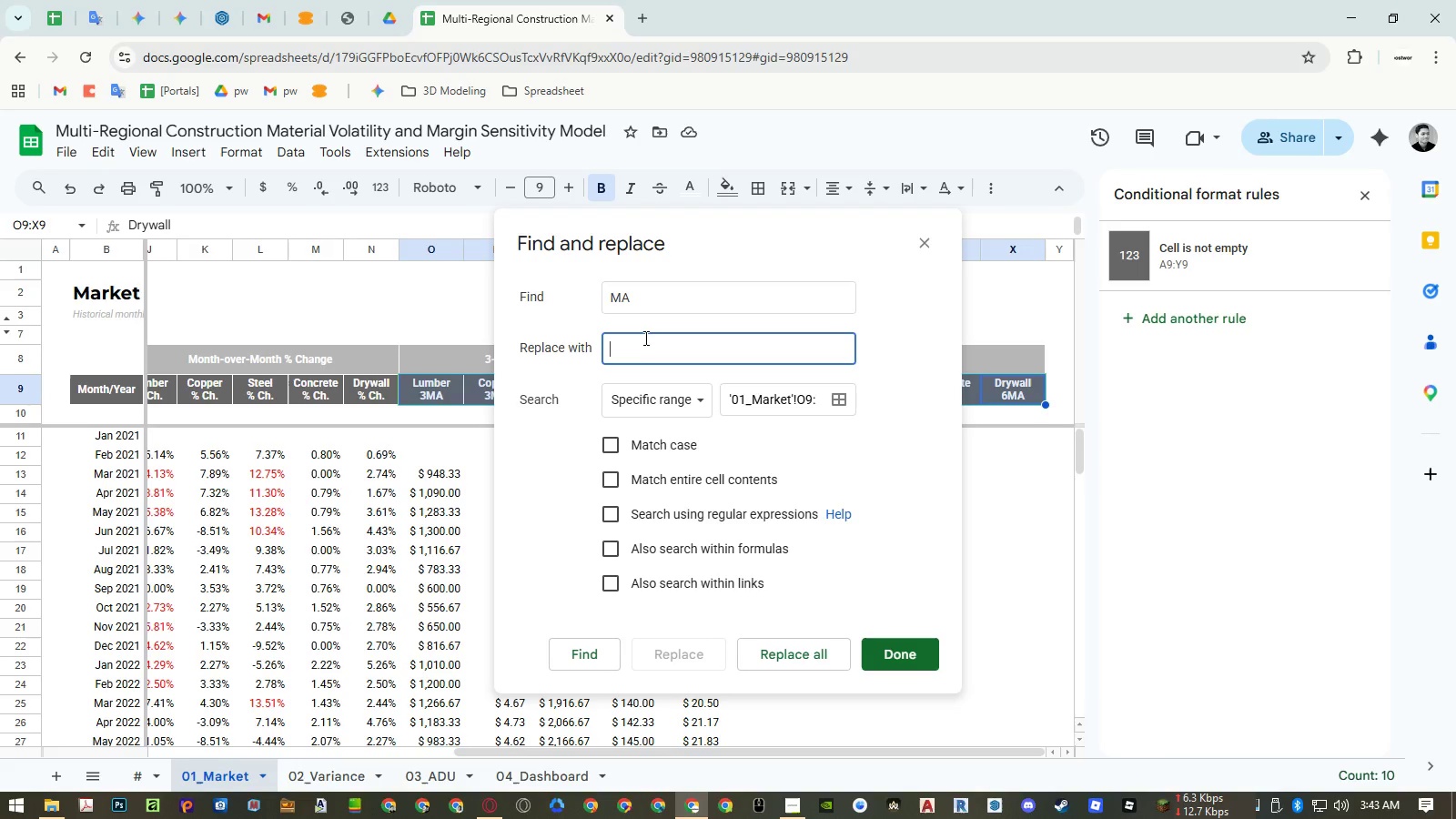 
key(Minus)
 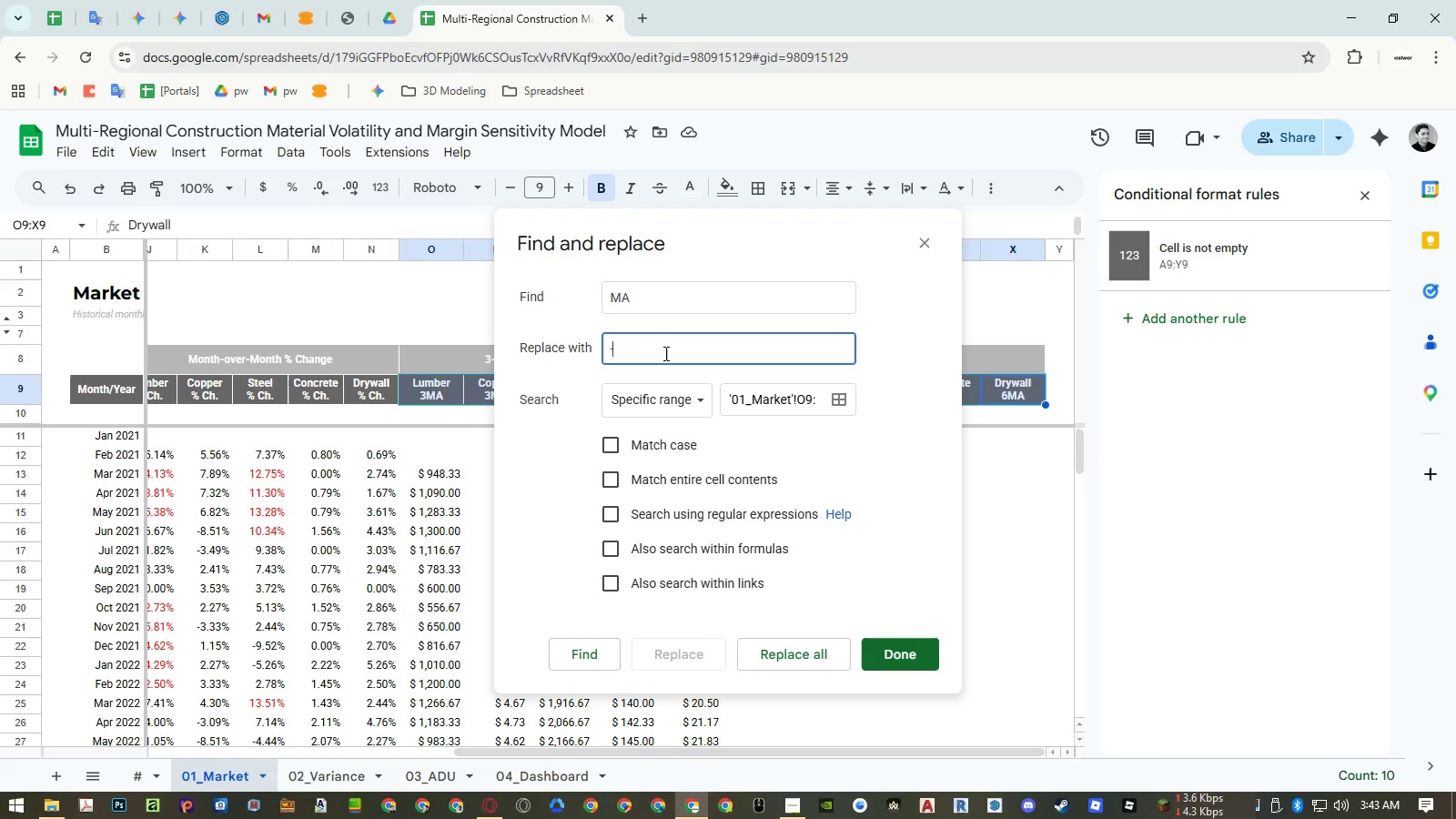 
key(Control+ControlLeft)
 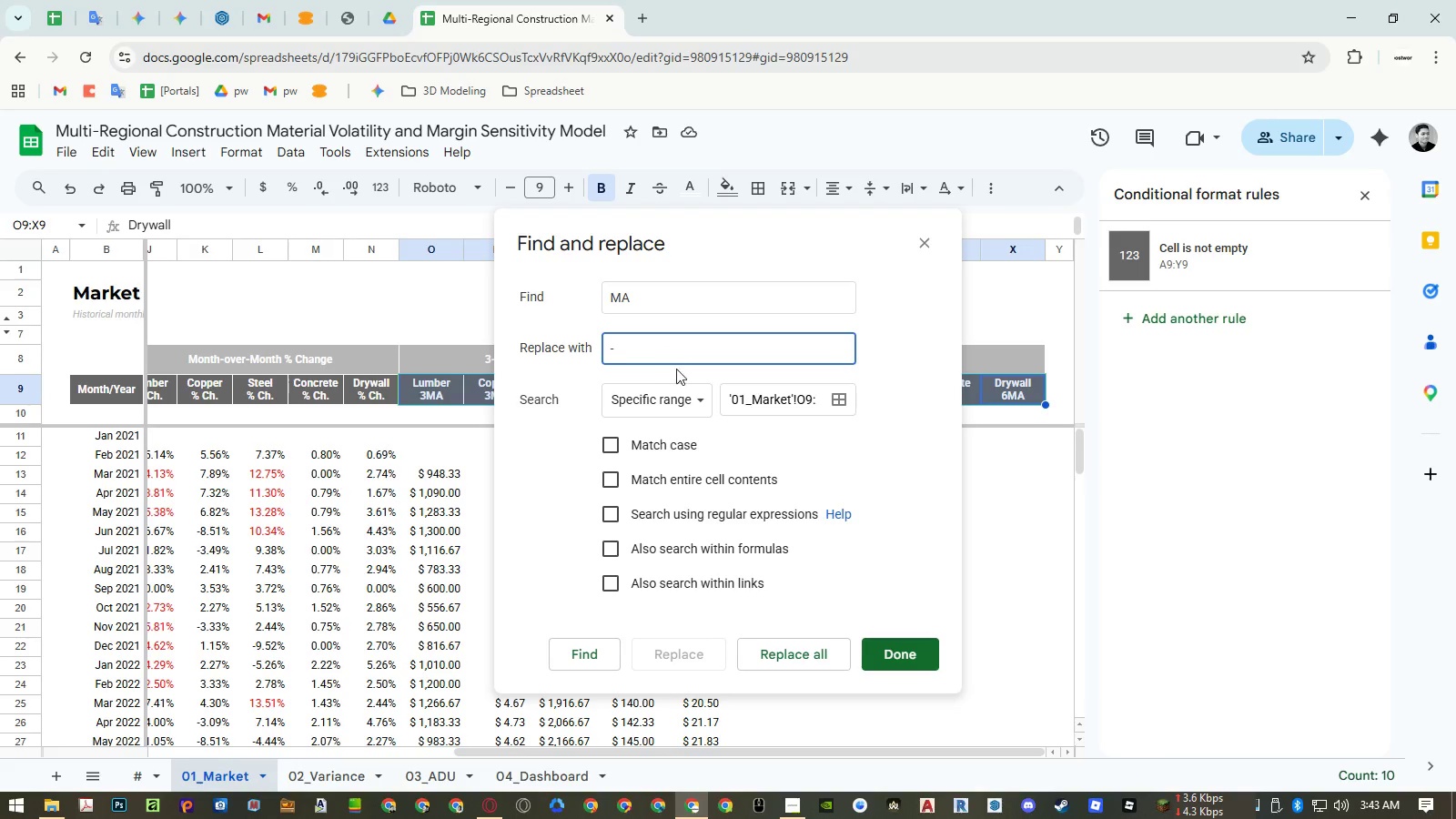 
key(Control+V)
 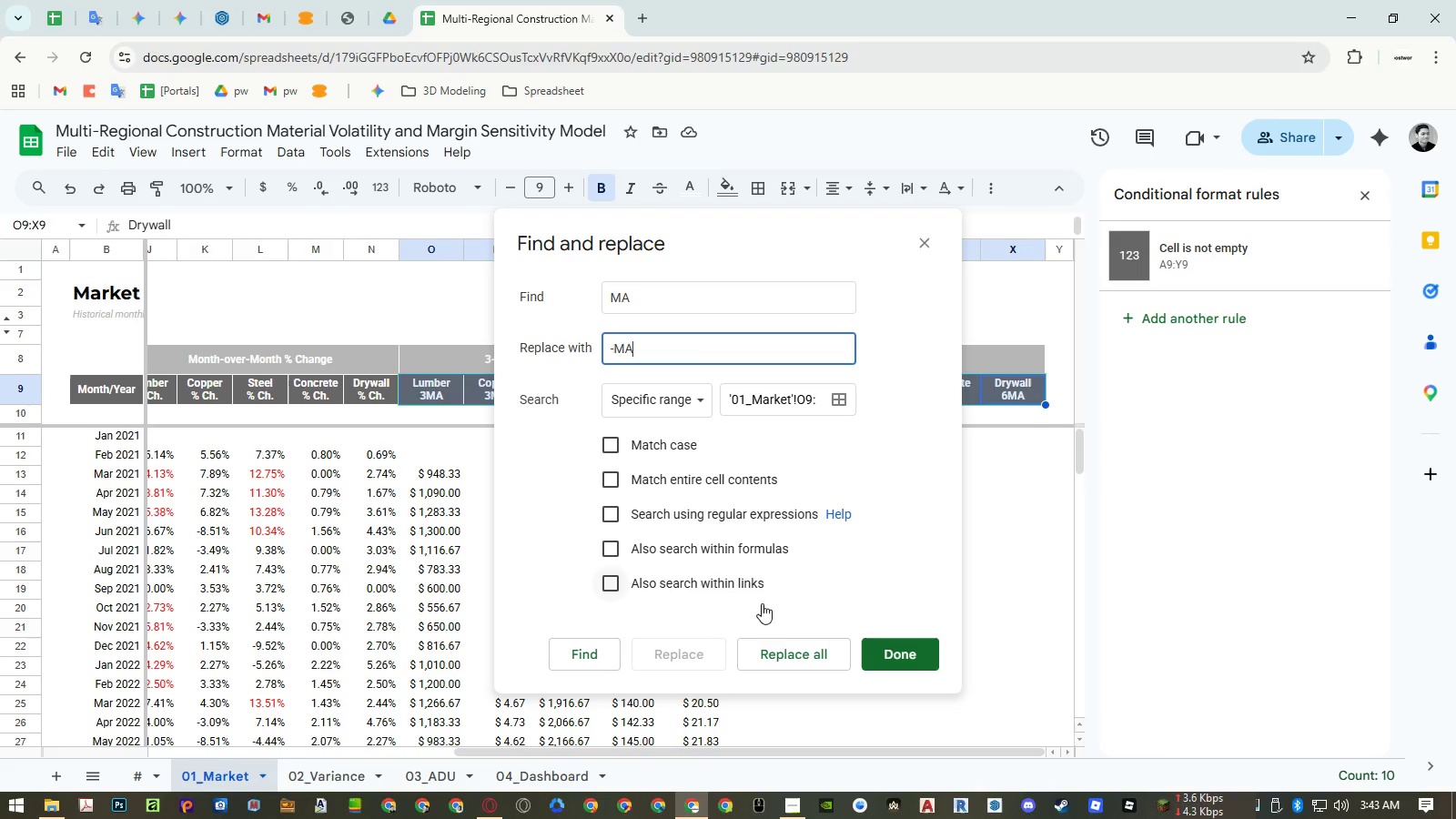 
left_click([773, 649])
 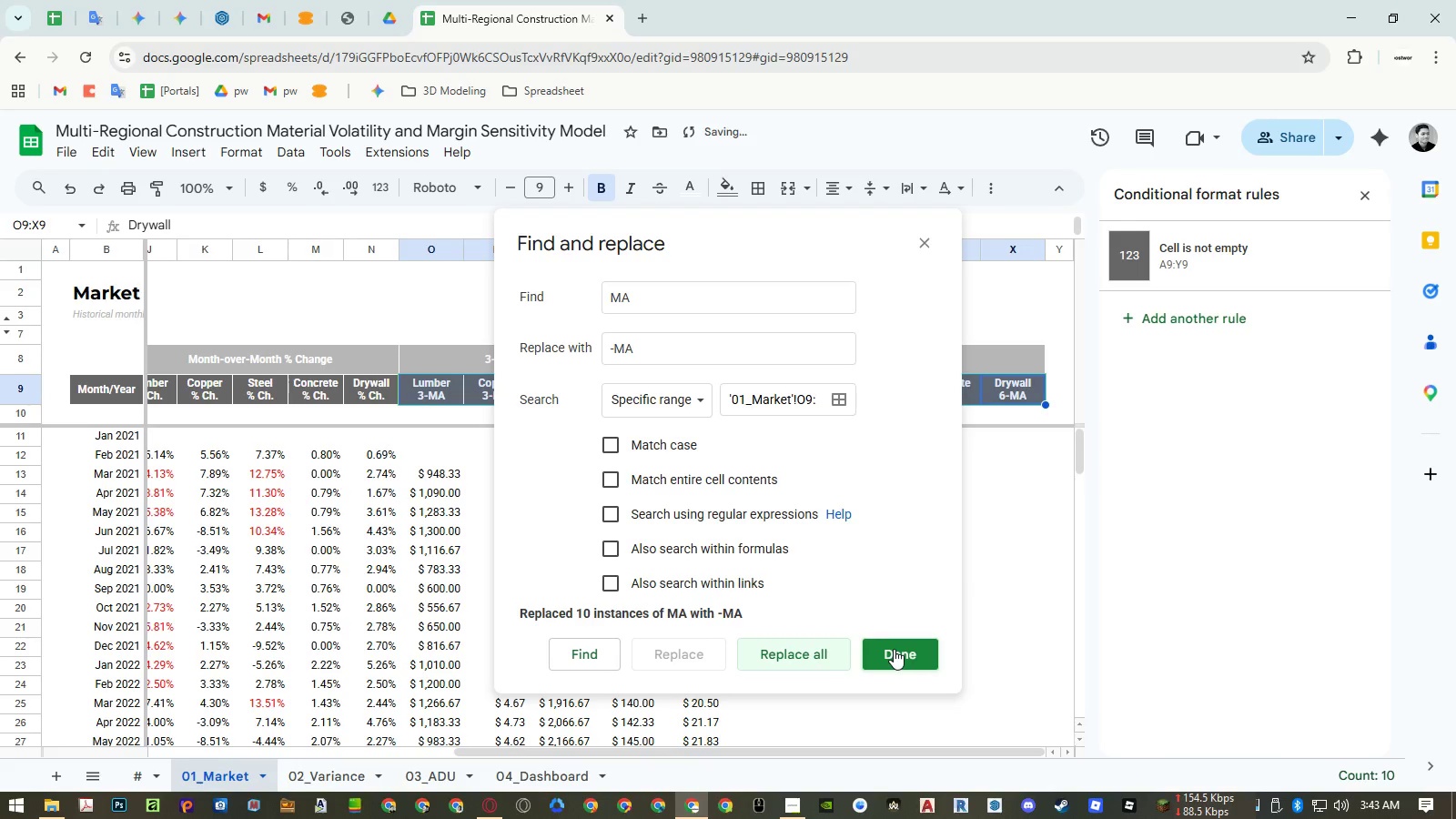 
left_click([894, 649])
 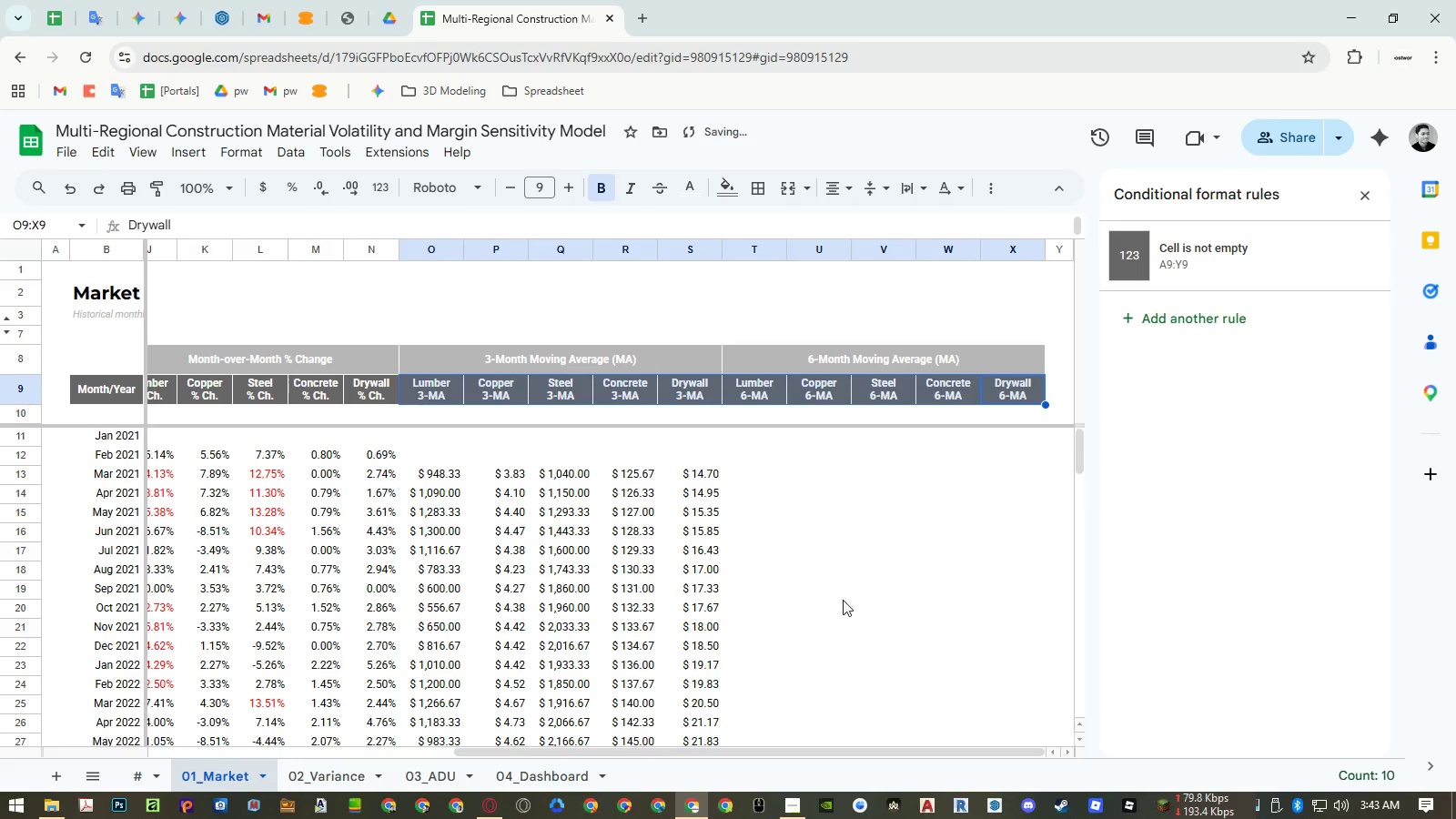 
left_click([825, 561])
 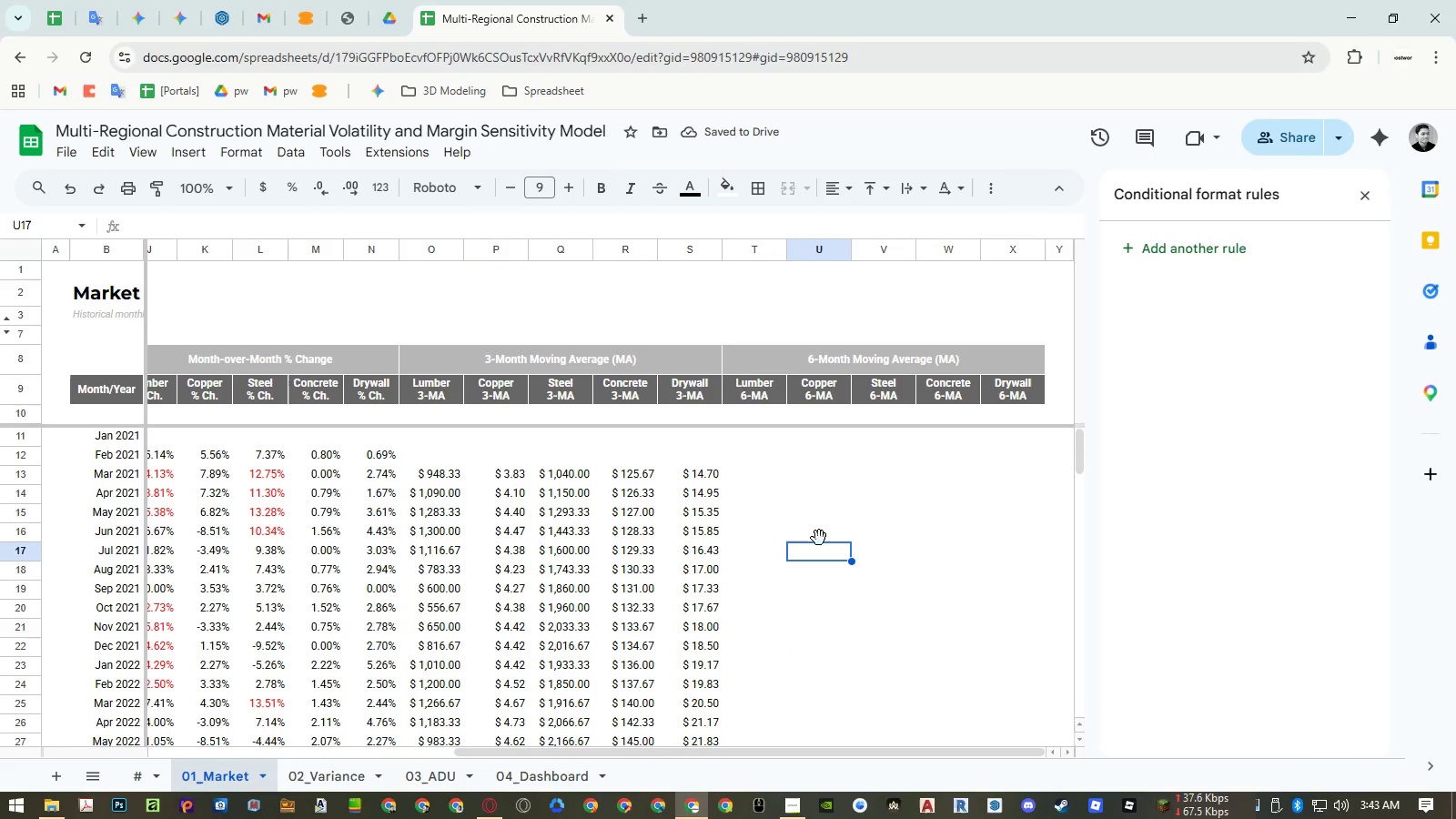 
hold_key(key=ShiftLeft, duration=1.47)
scroll: coordinate [797, 490], scroll_direction: up, amount: 5.0
 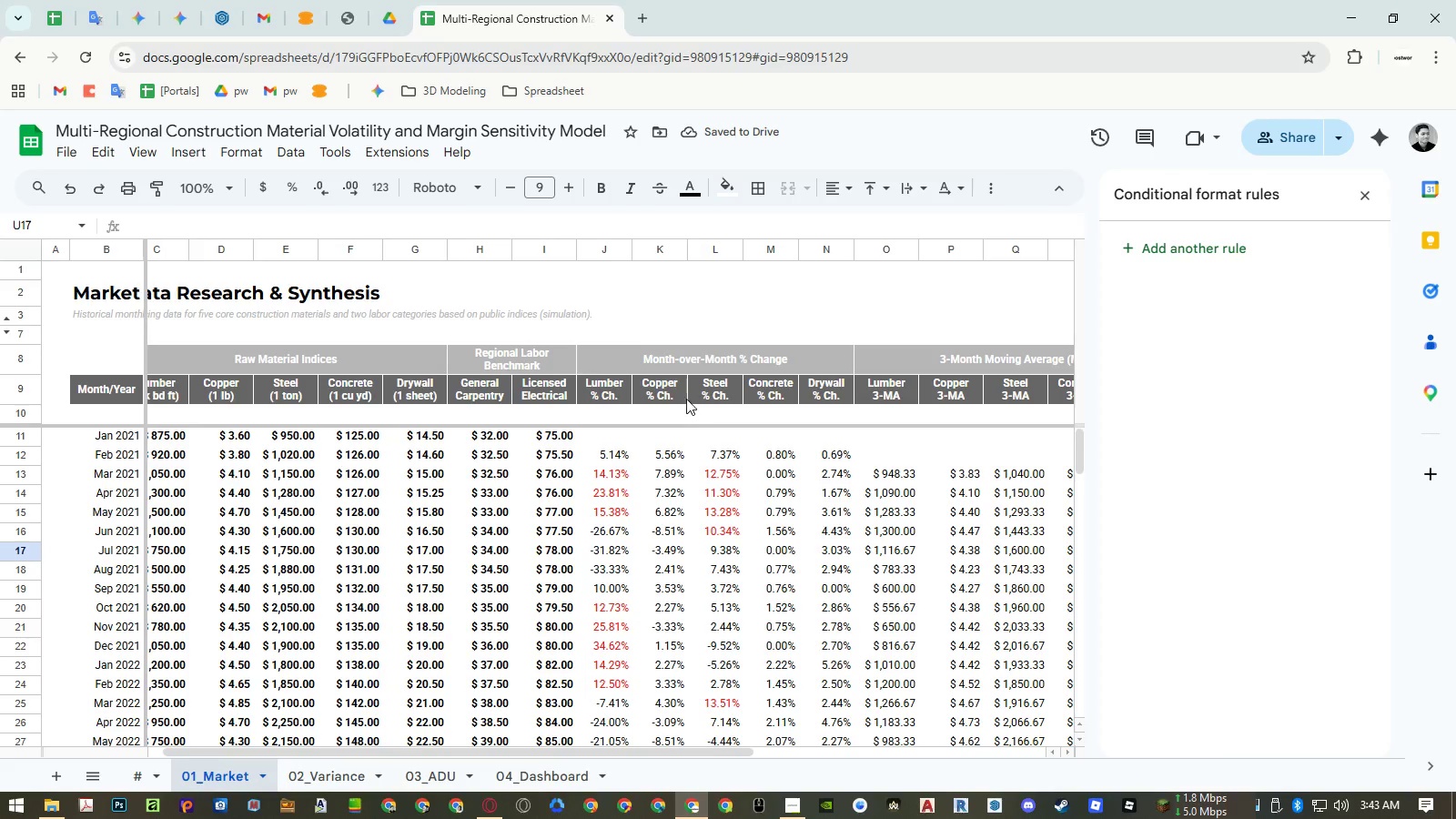 
double_click([668, 394])
 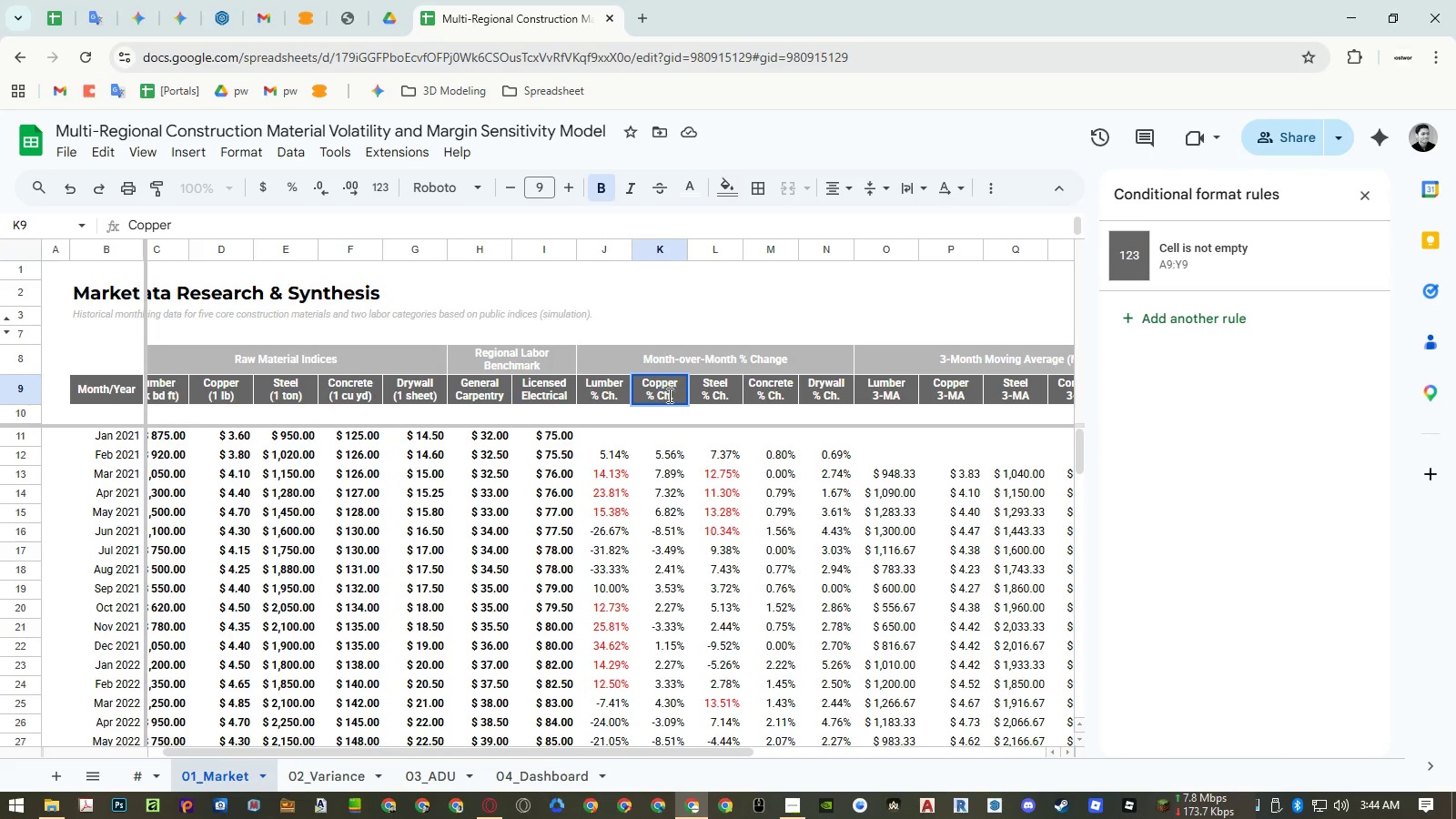 
left_click_drag(start_coordinate=[673, 395], to_coordinate=[647, 399])
 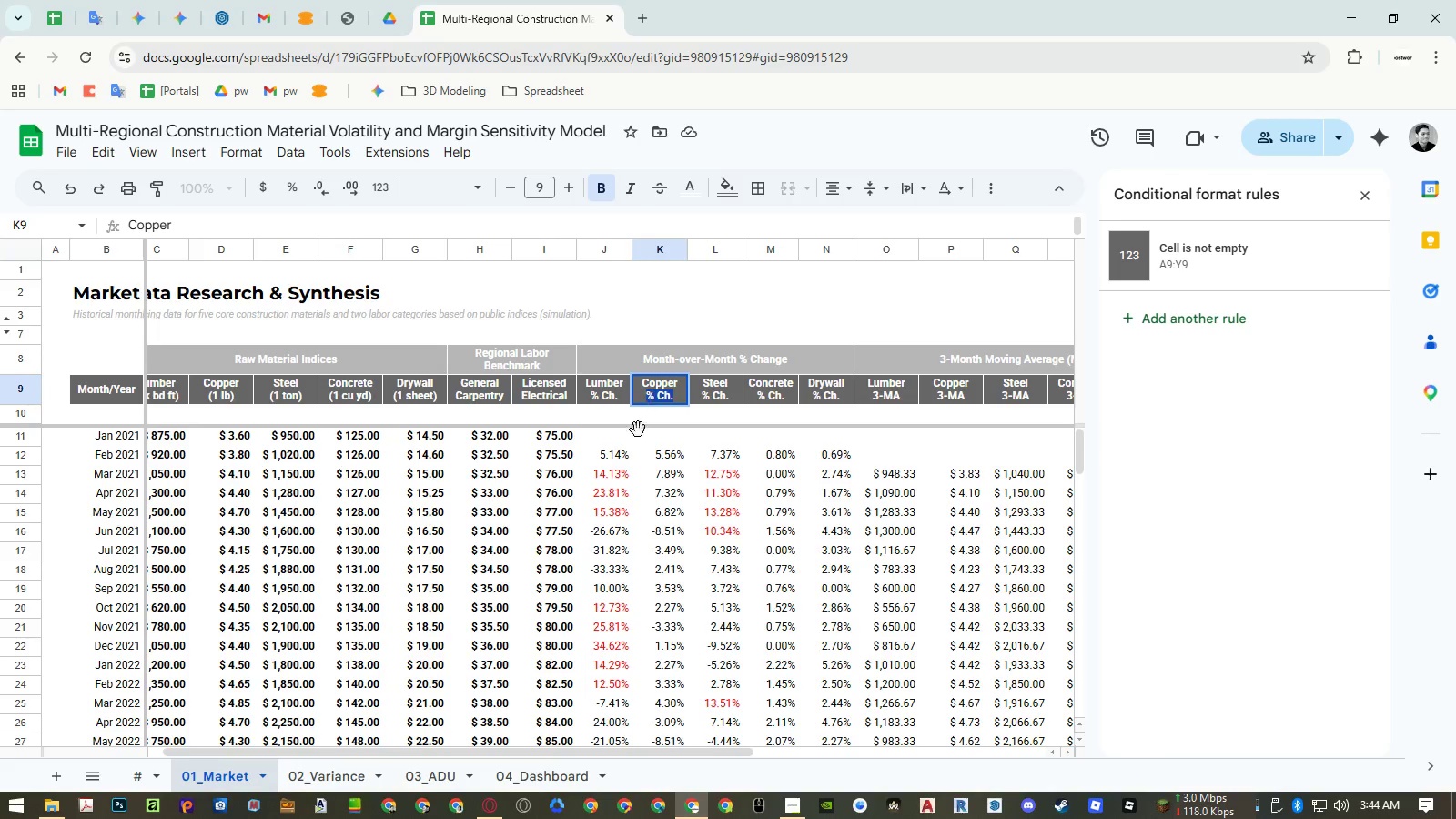 
key(Control+ControlLeft)
 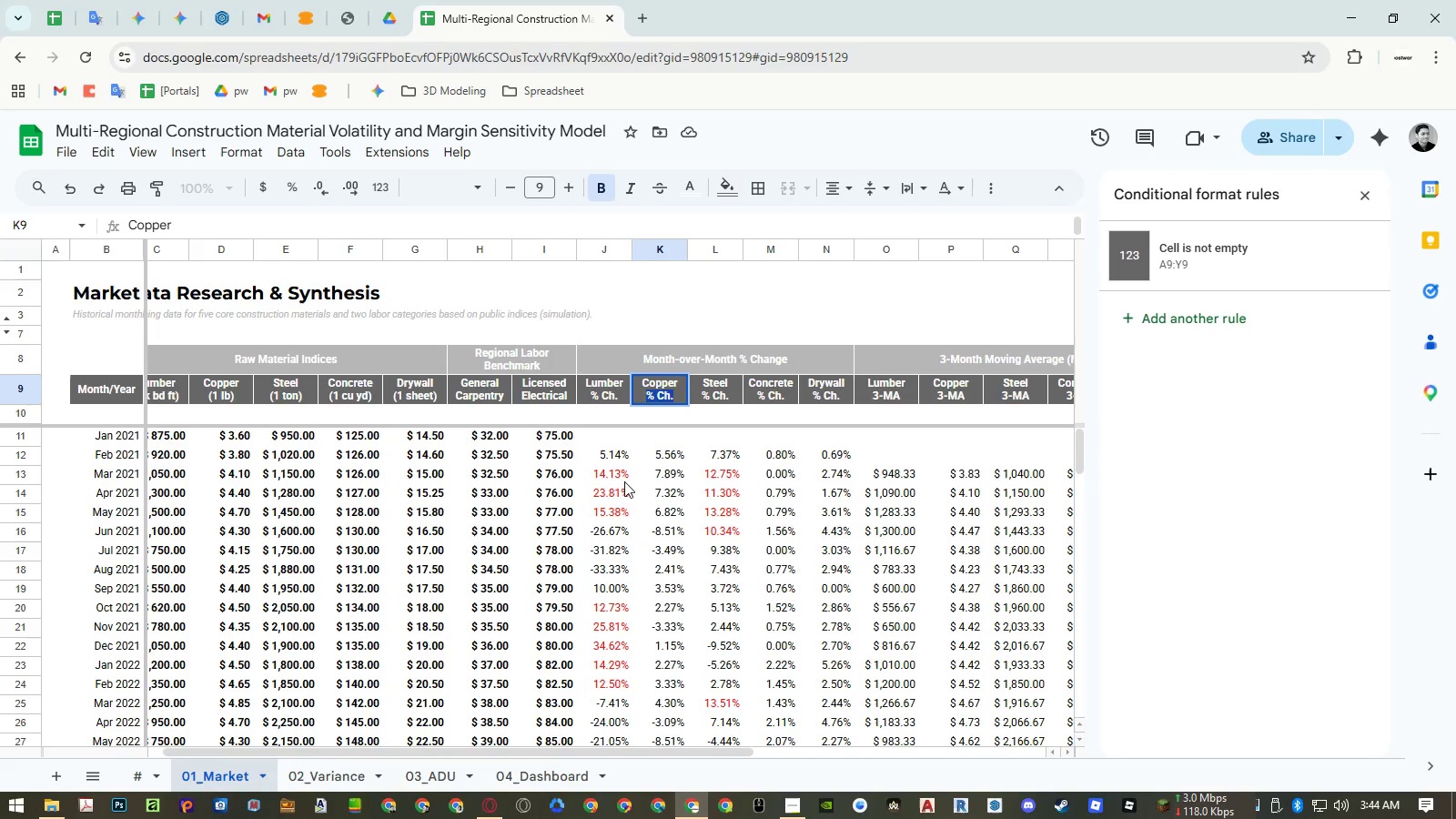 
key(Control+C)
 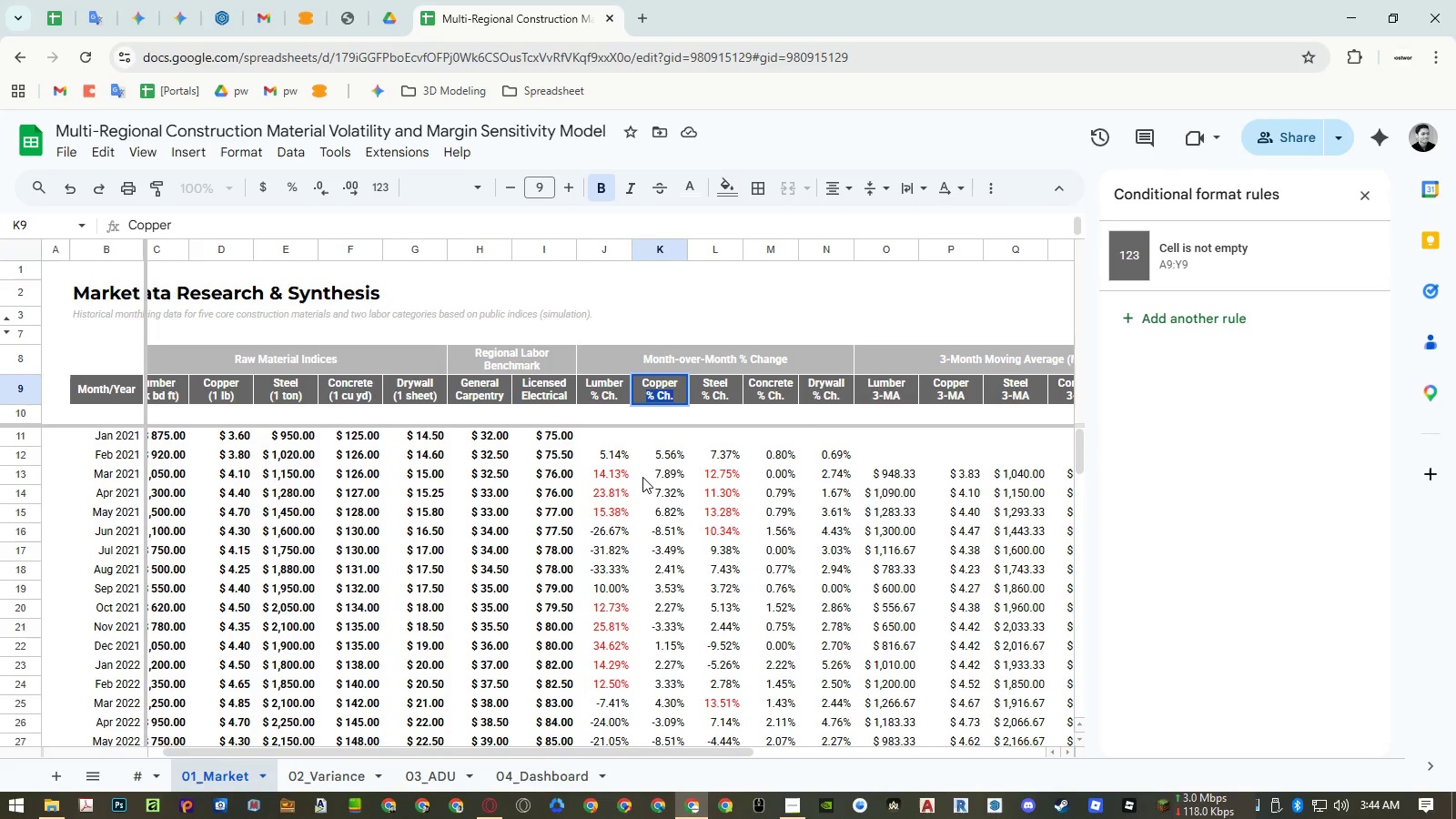 
key(Escape)
 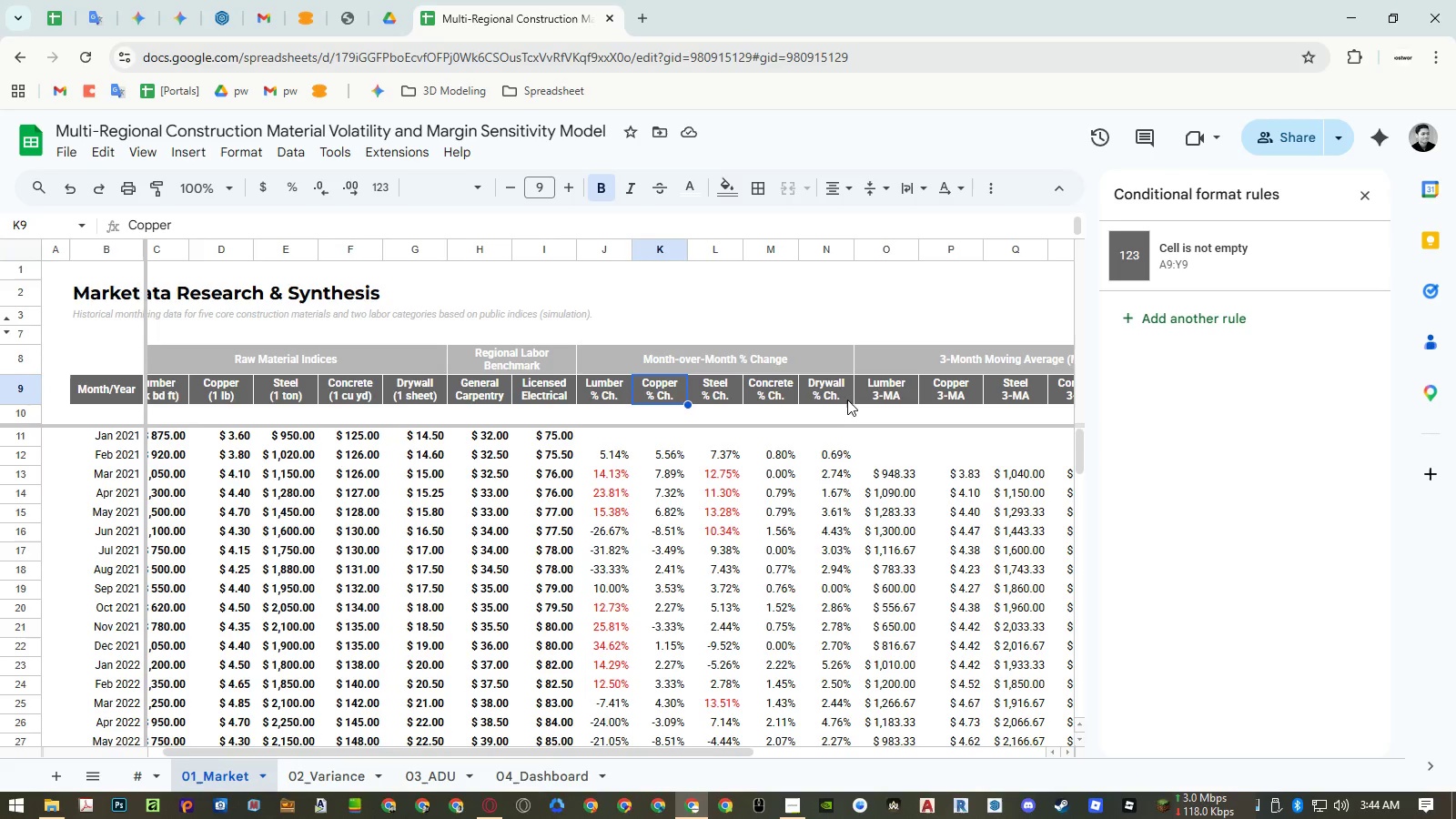 
left_click_drag(start_coordinate=[823, 390], to_coordinate=[622, 397])
 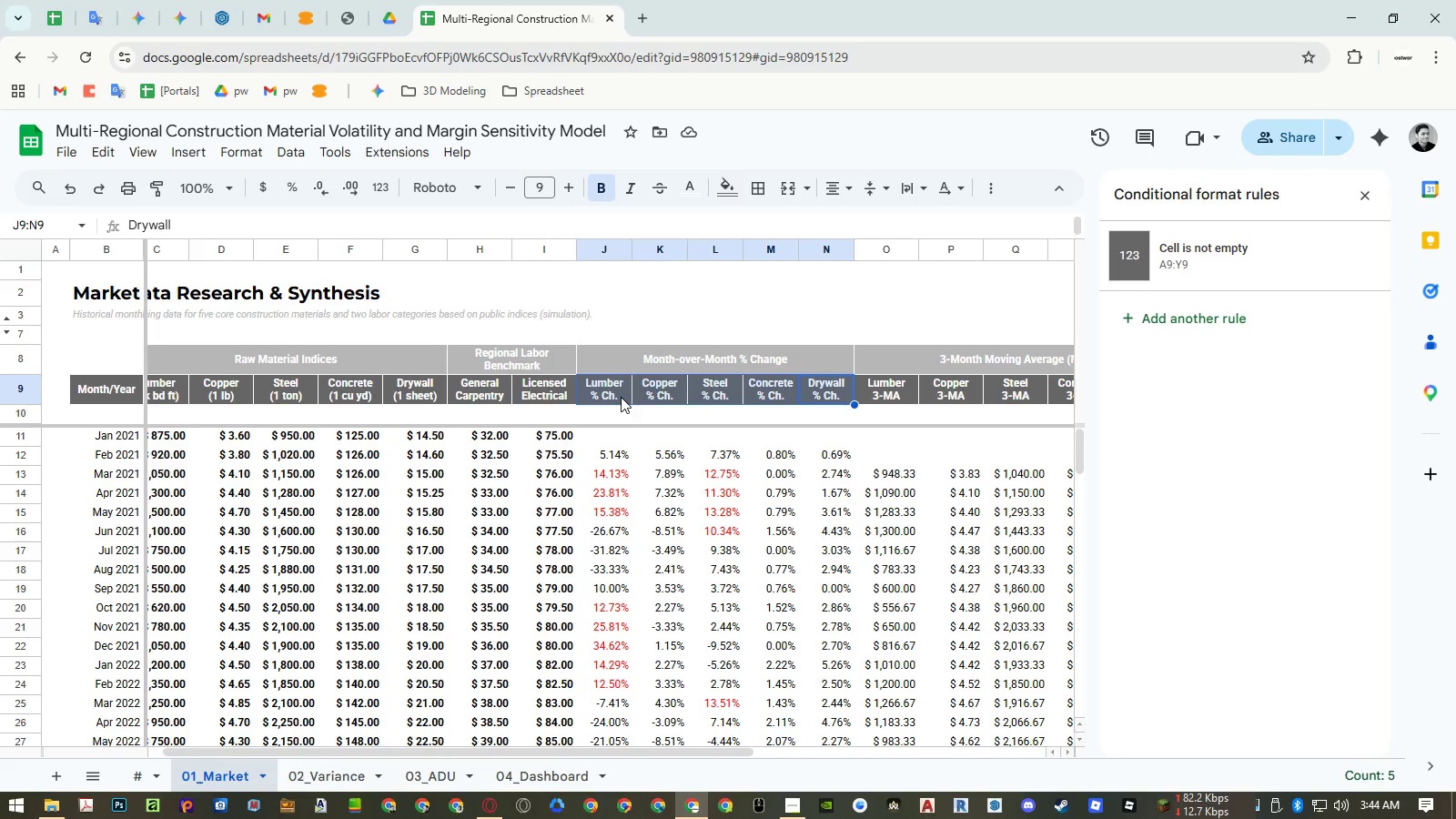 
key(Control+H)
 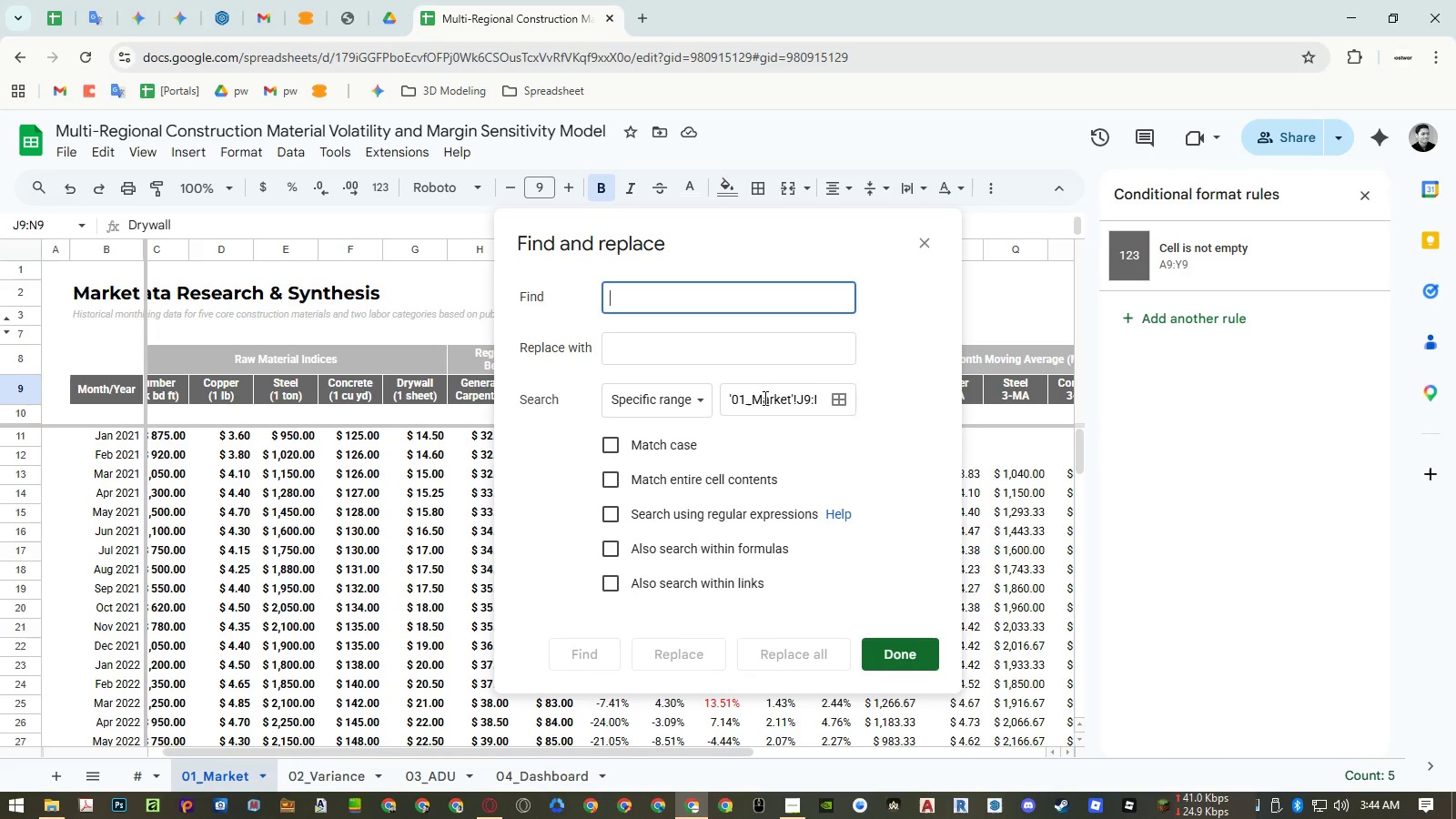 
key(Control+ControlLeft)
 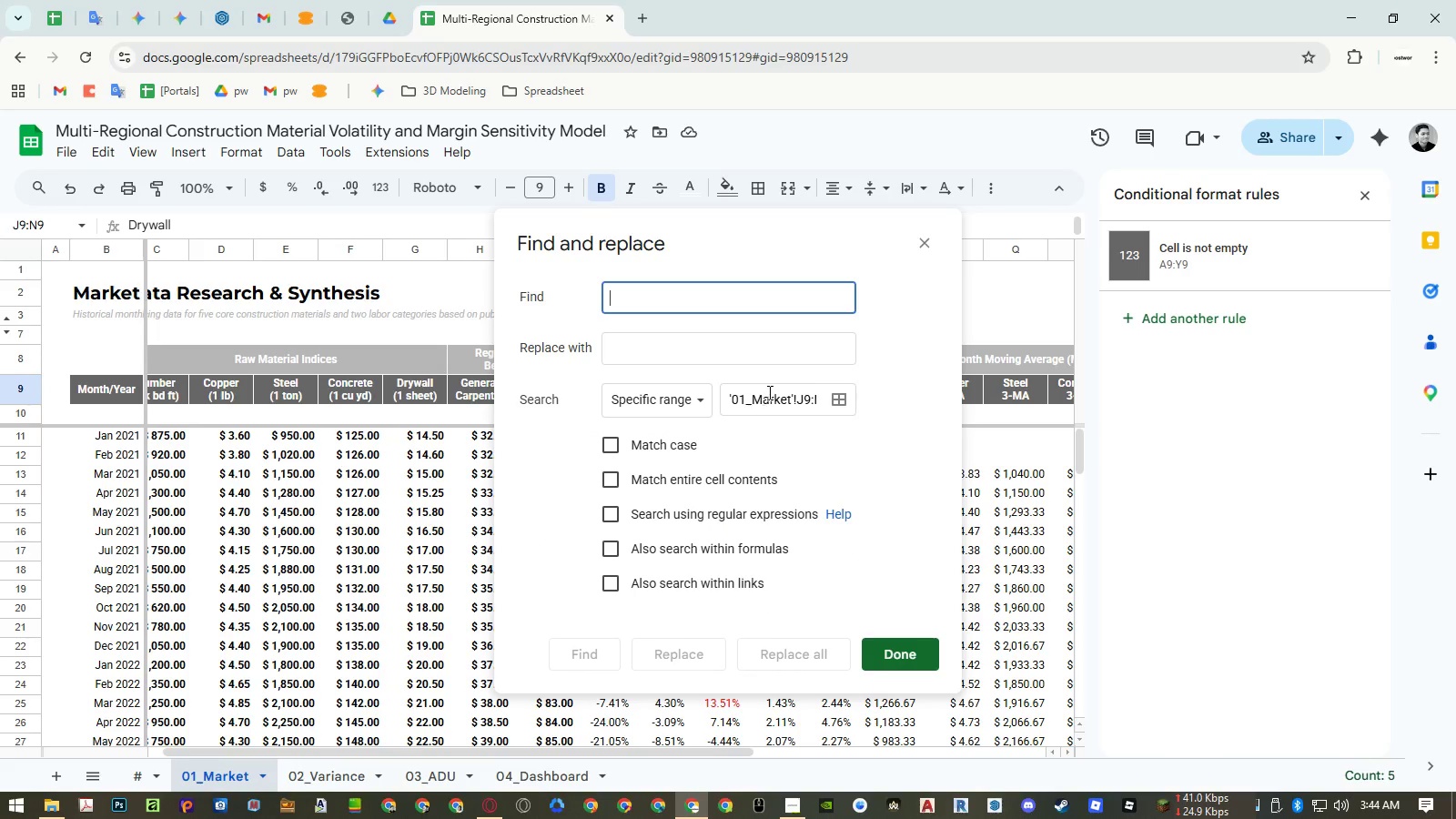 
key(Control+V)
 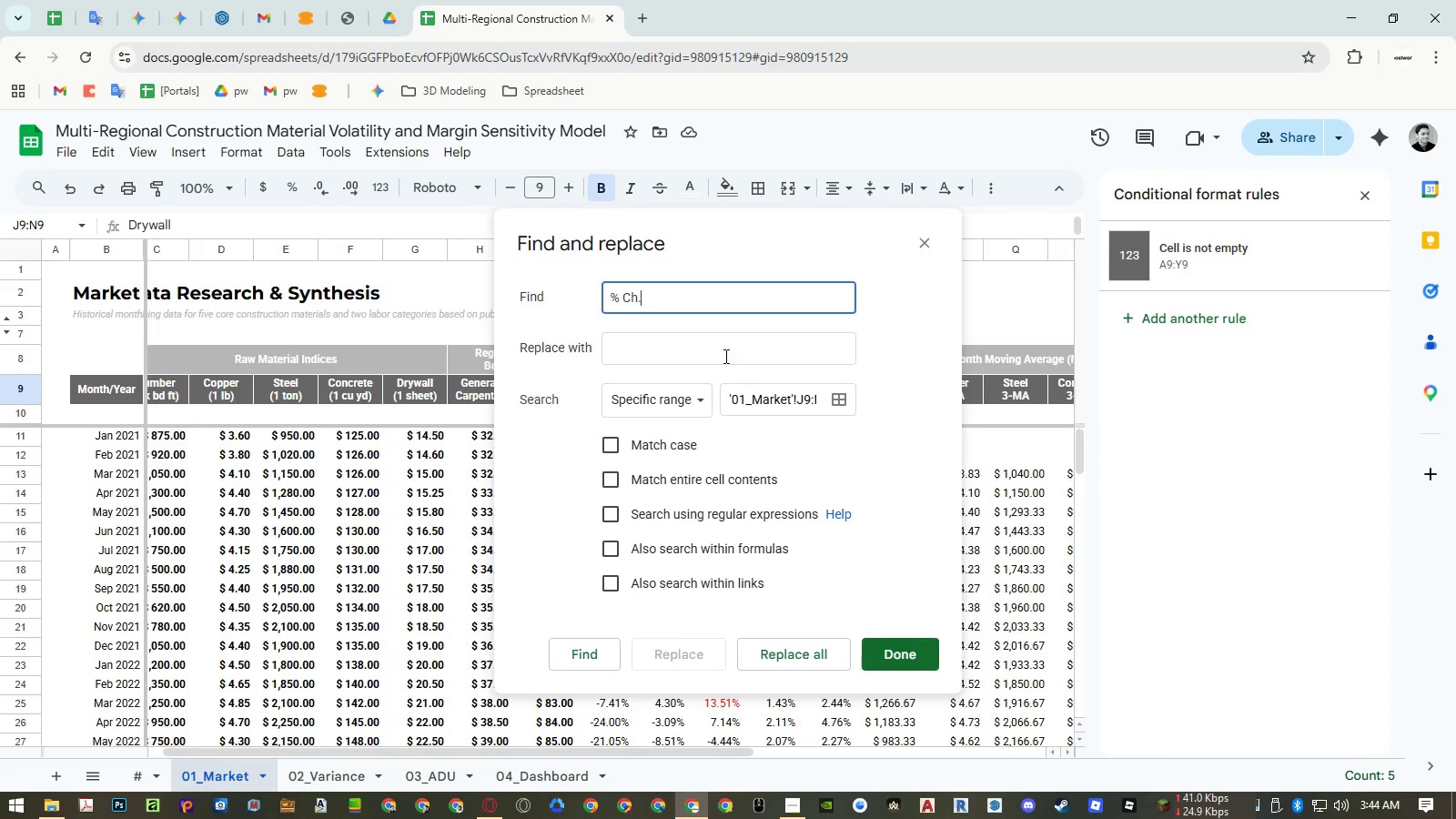 
left_click([719, 353])
 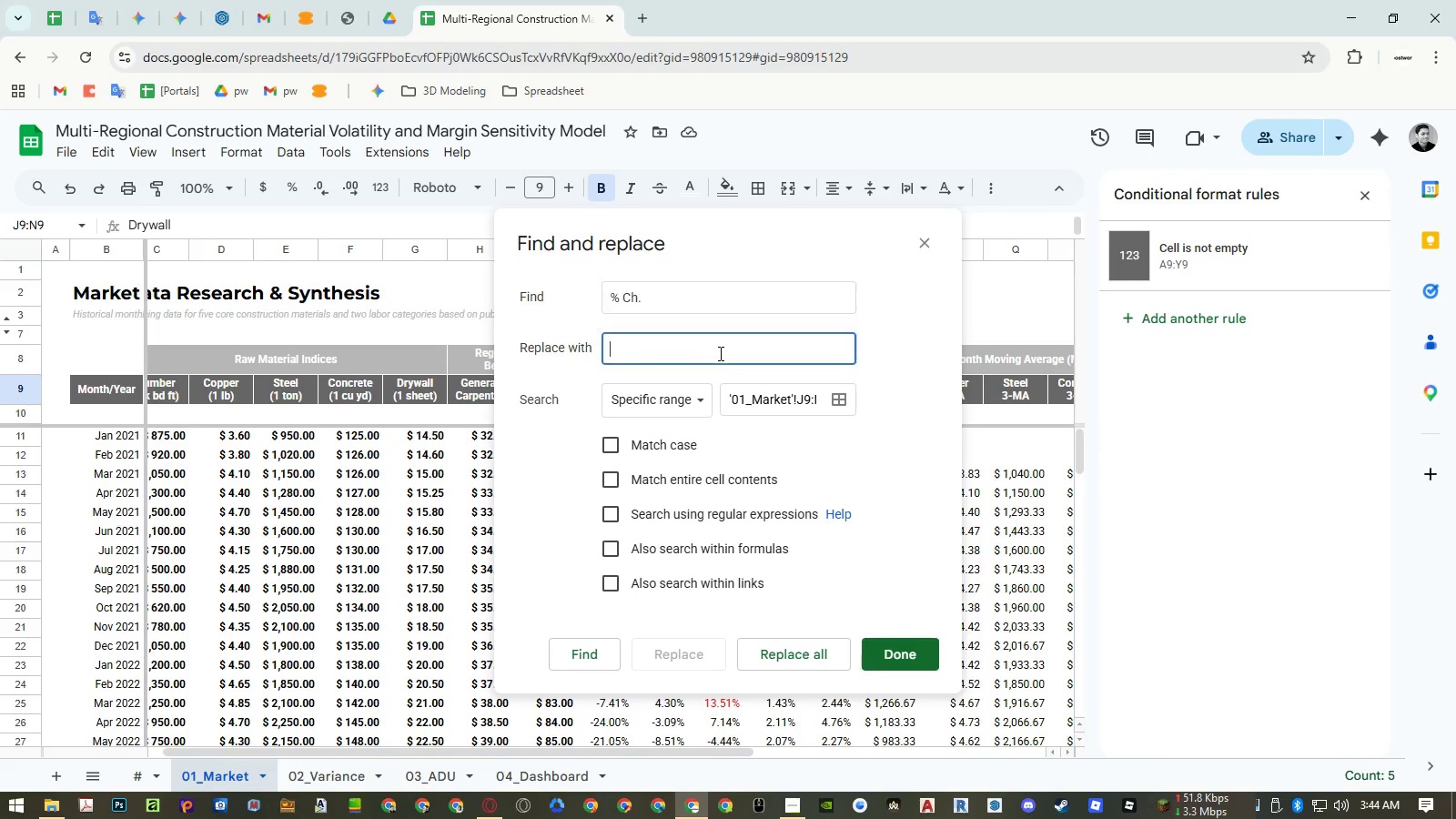 
key(Control+ControlLeft)
 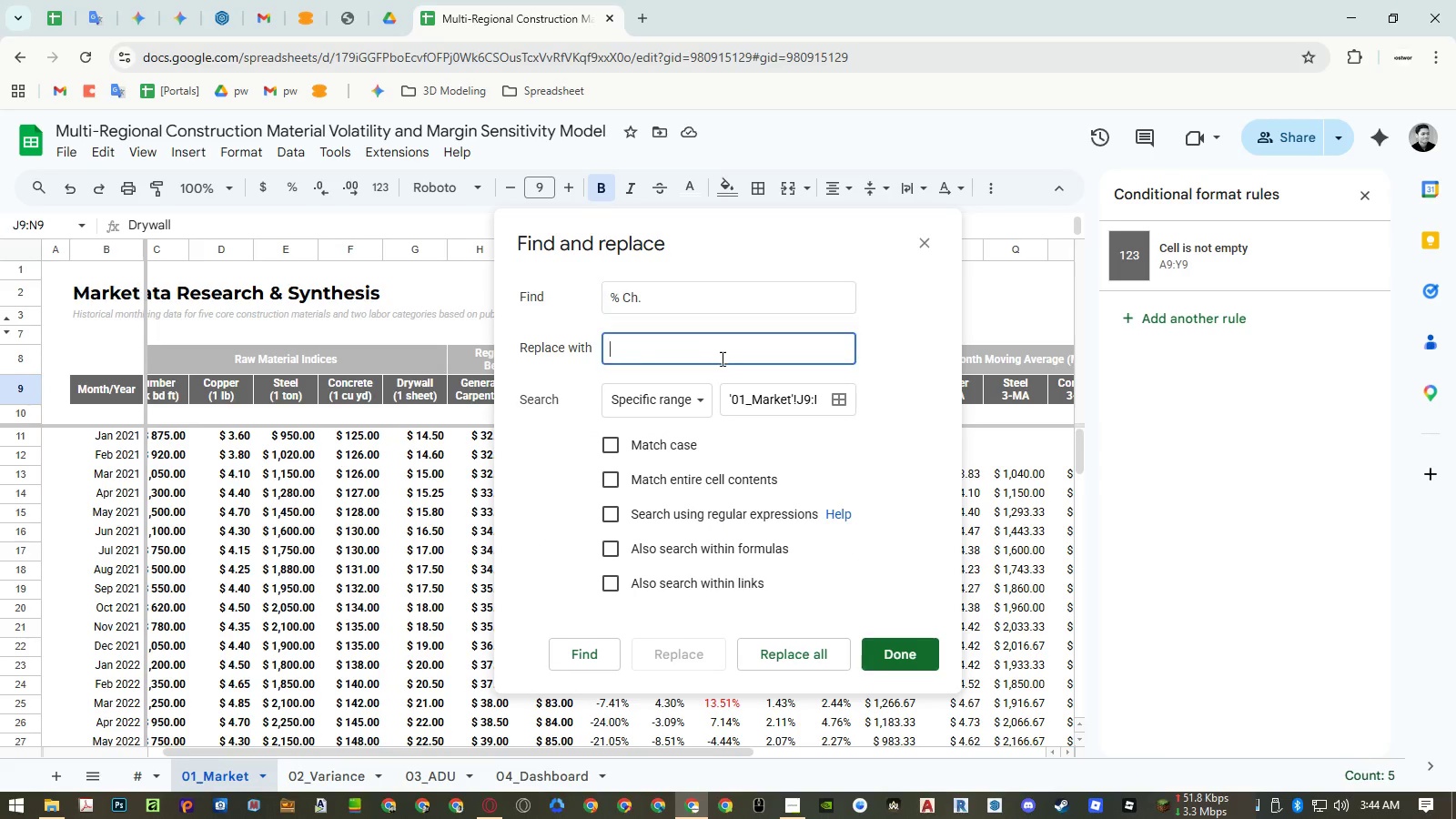 
key(Control+V)
 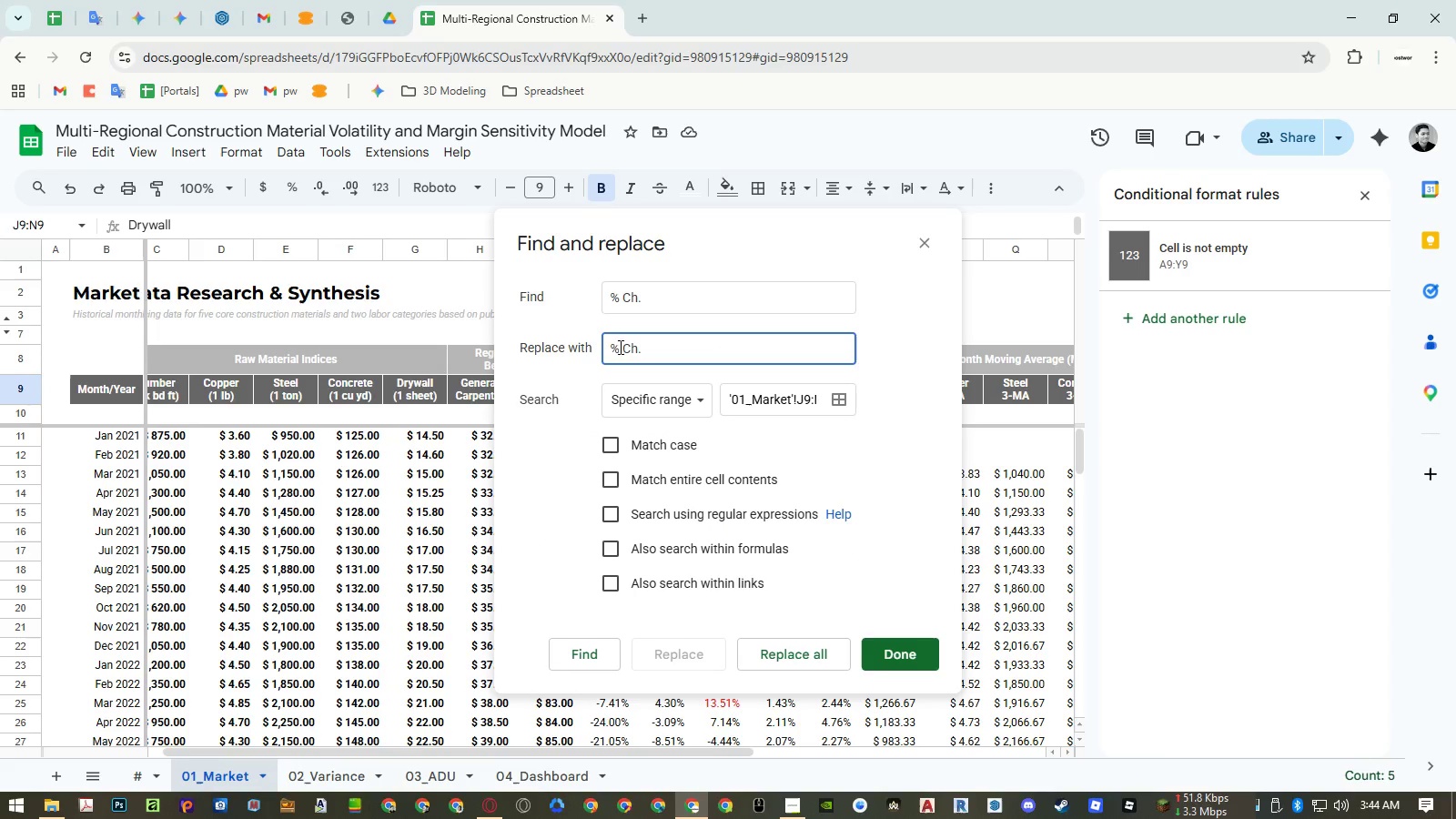 
left_click([622, 348])
 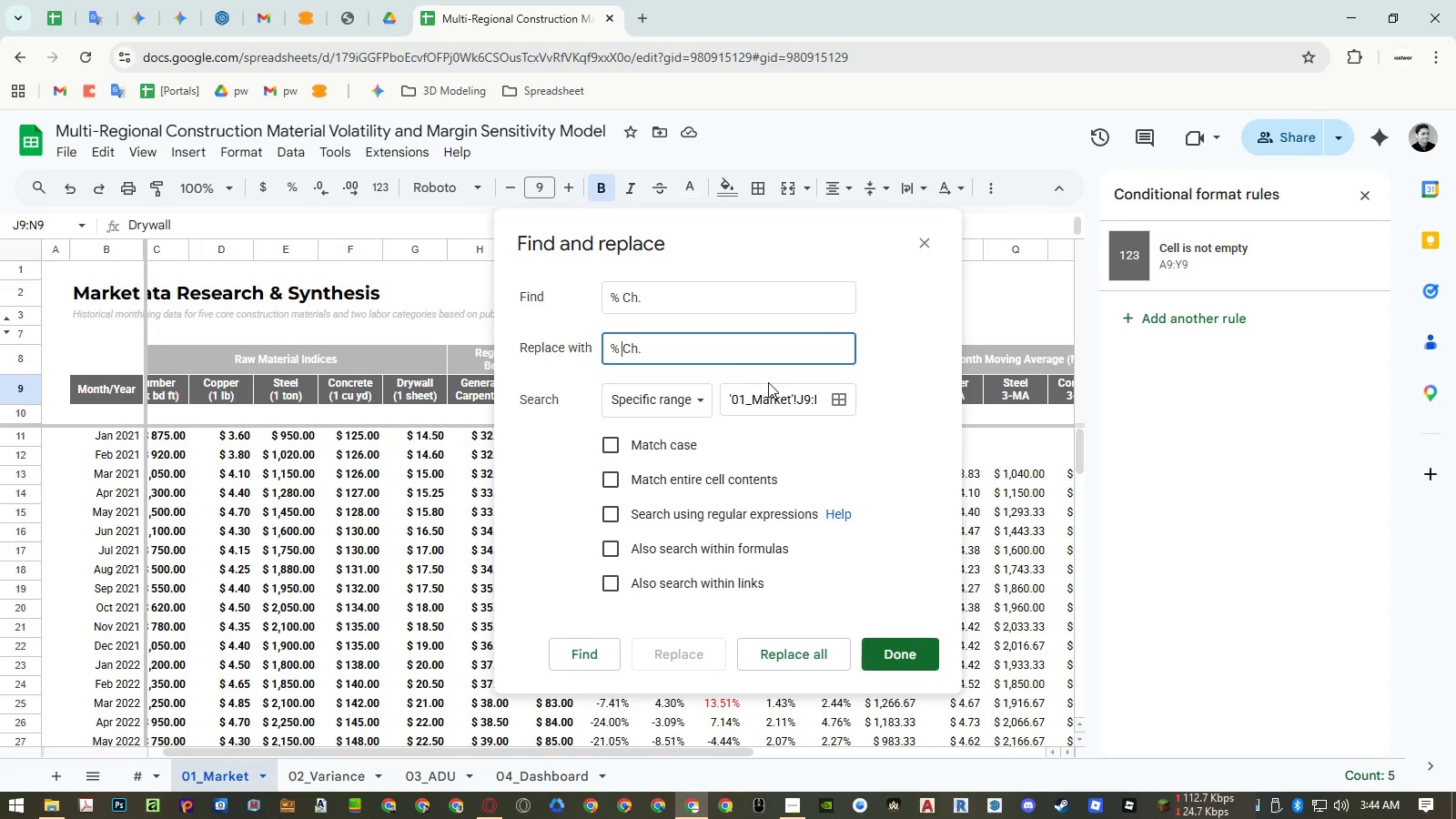 
key(Backspace)
 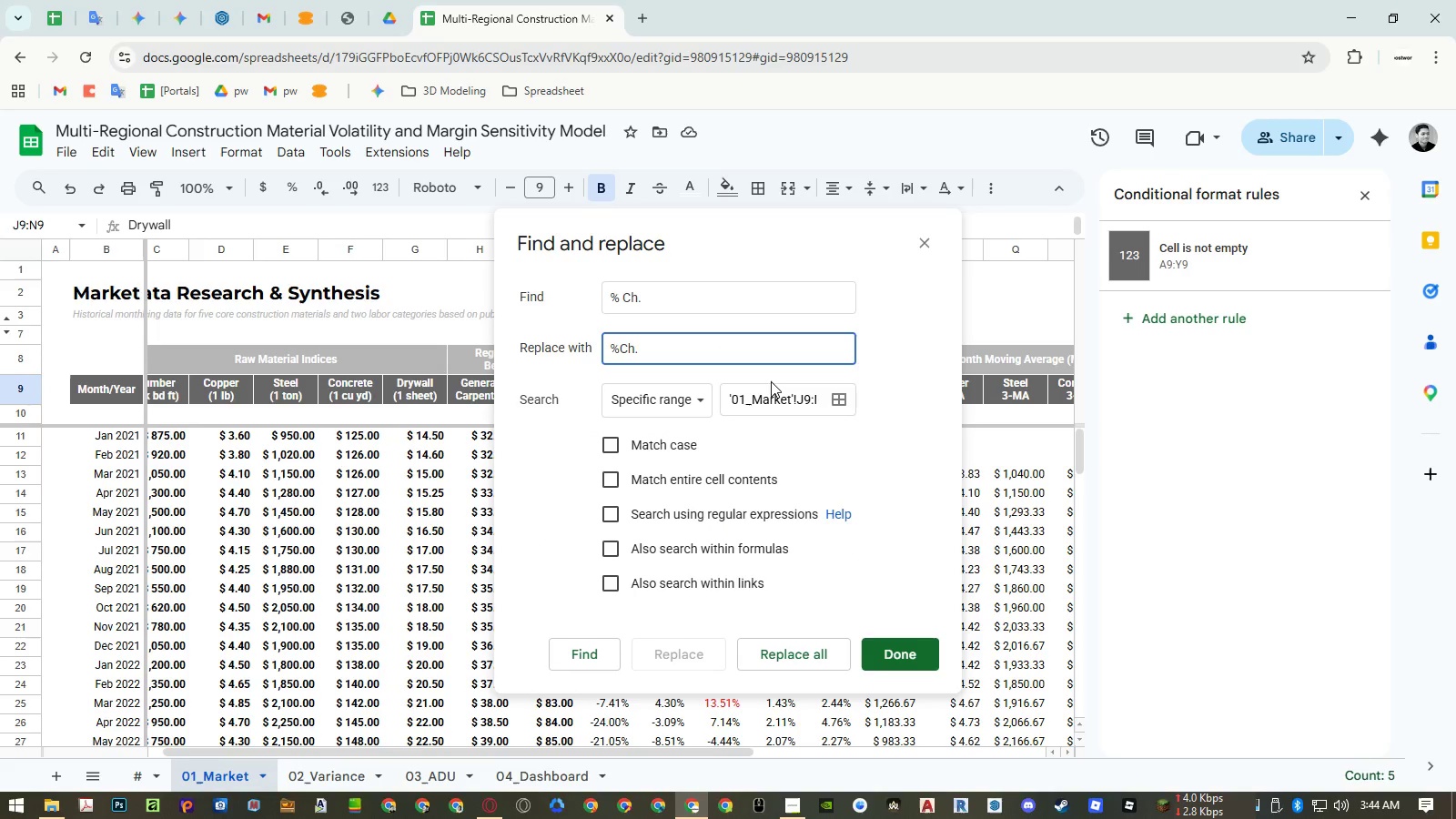 
key(Minus)
 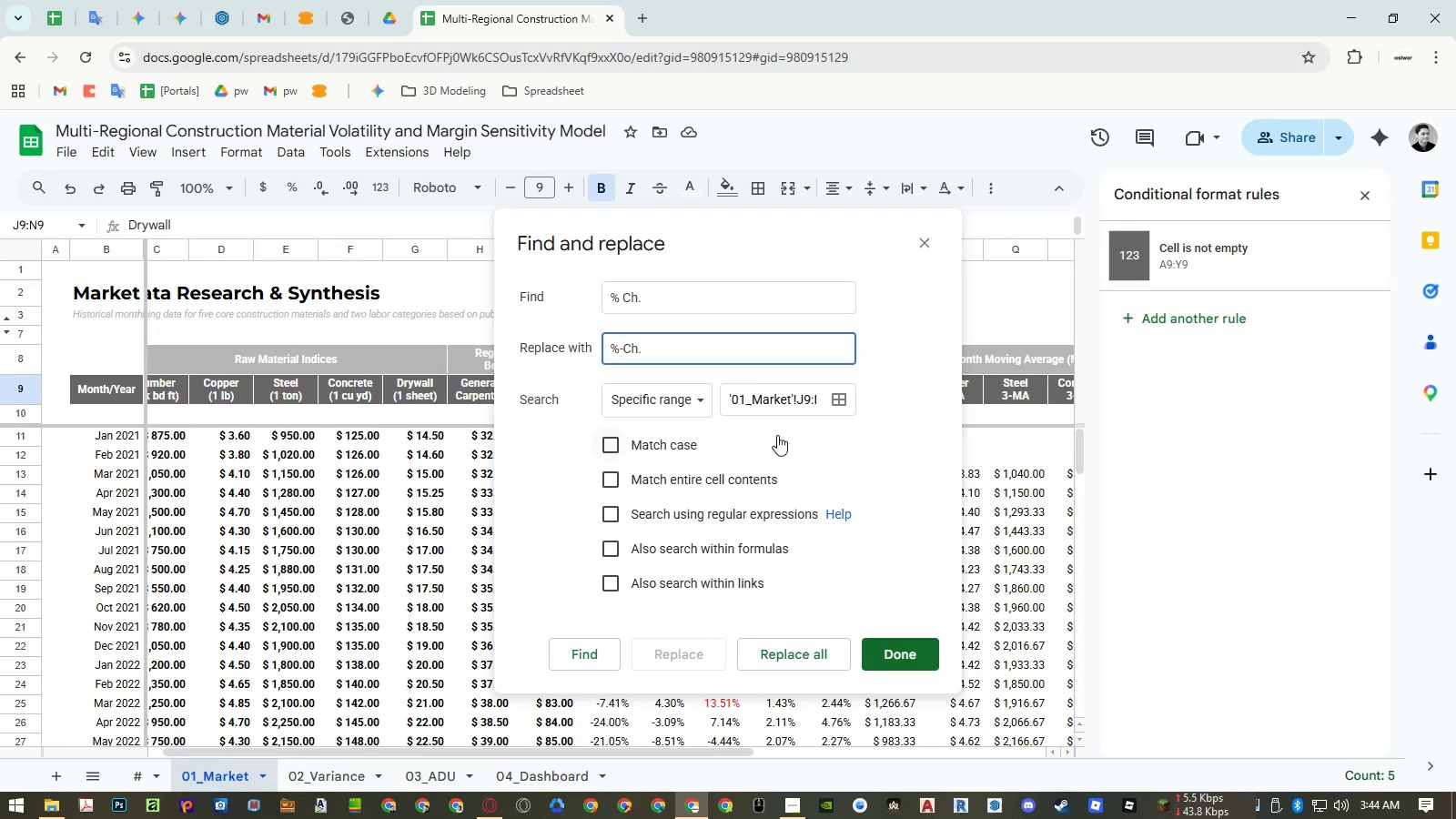 
key(Backspace)
 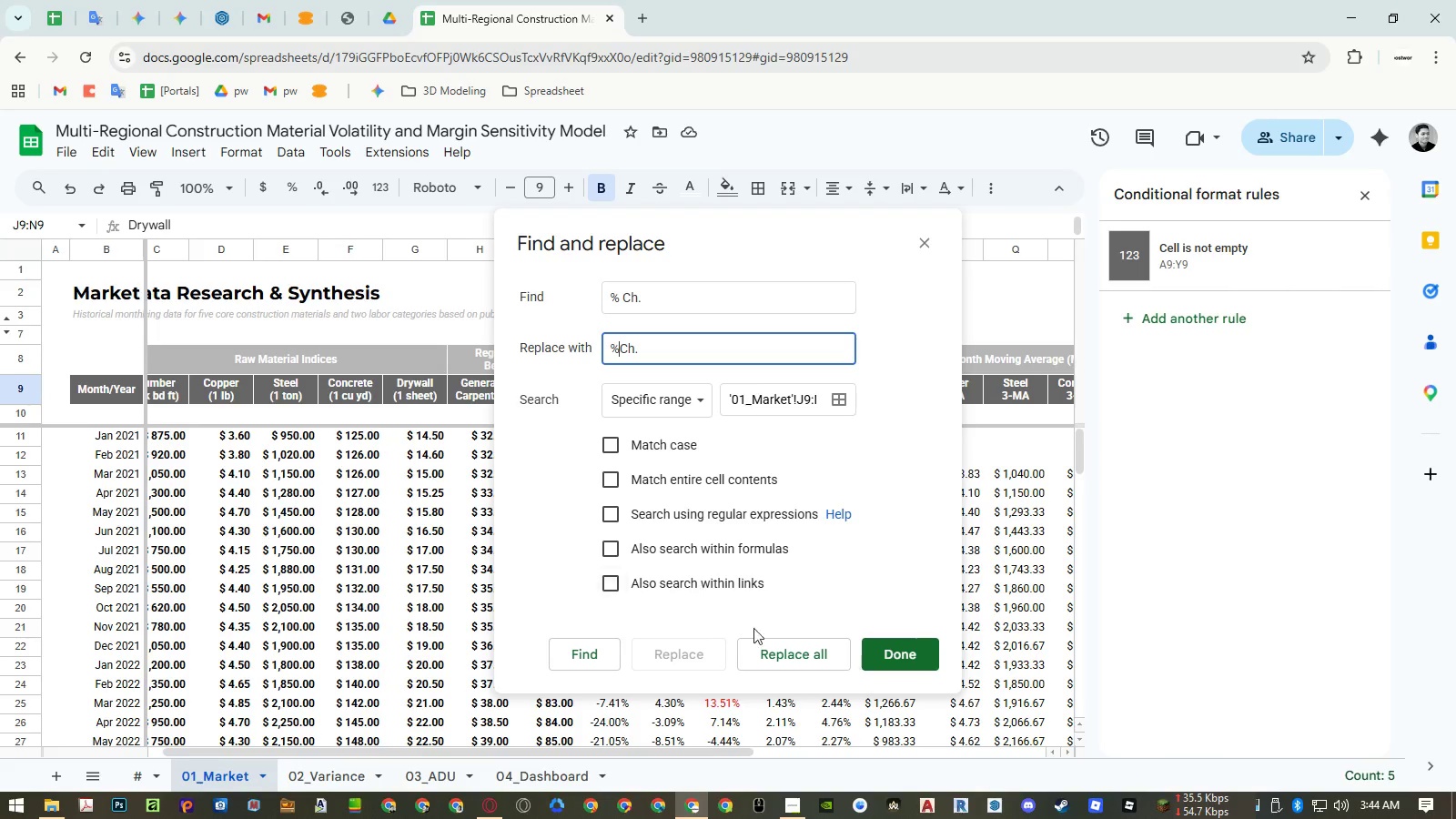 
left_click([780, 646])
 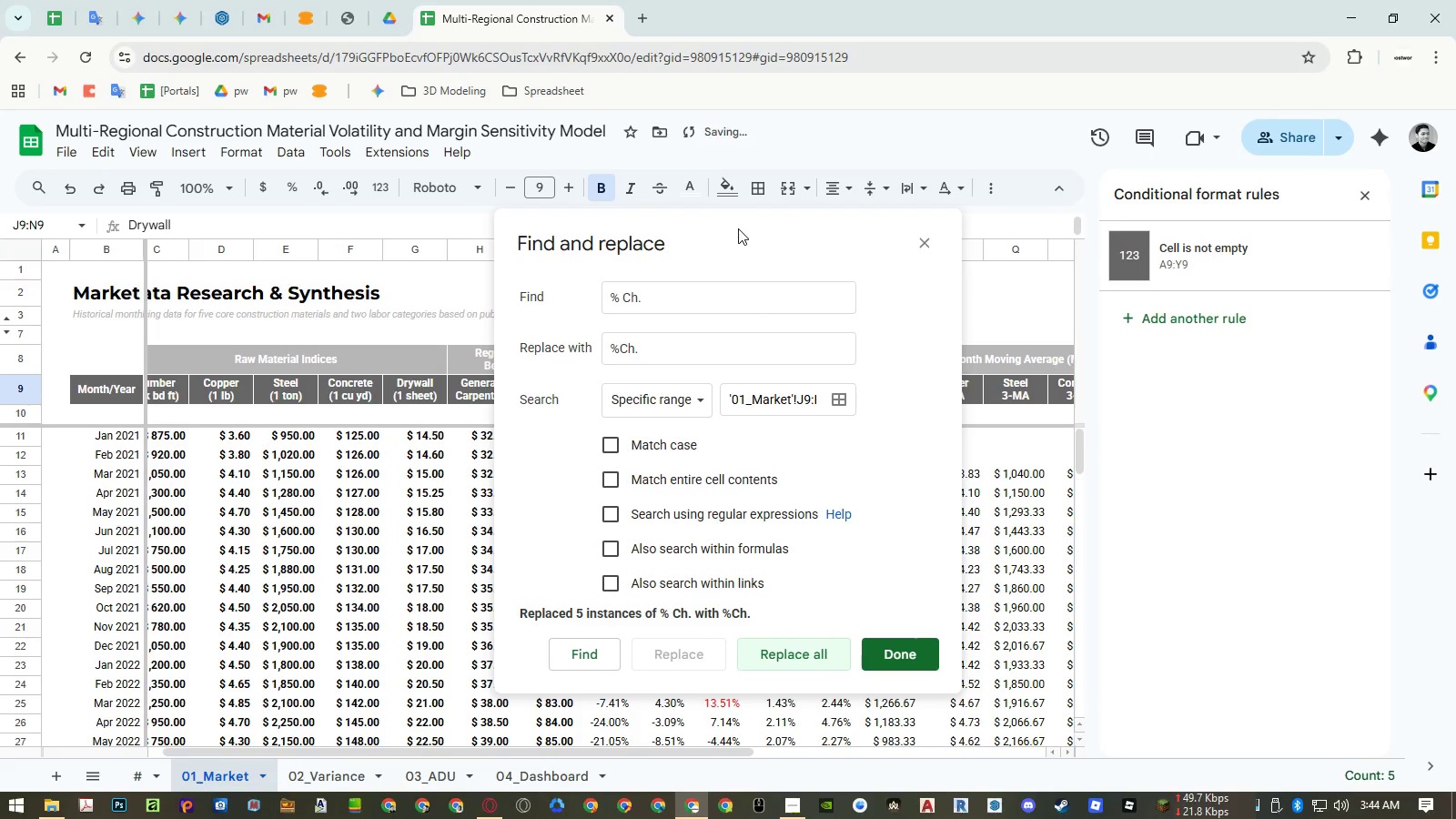 
left_click_drag(start_coordinate=[738, 232], to_coordinate=[348, 223])
 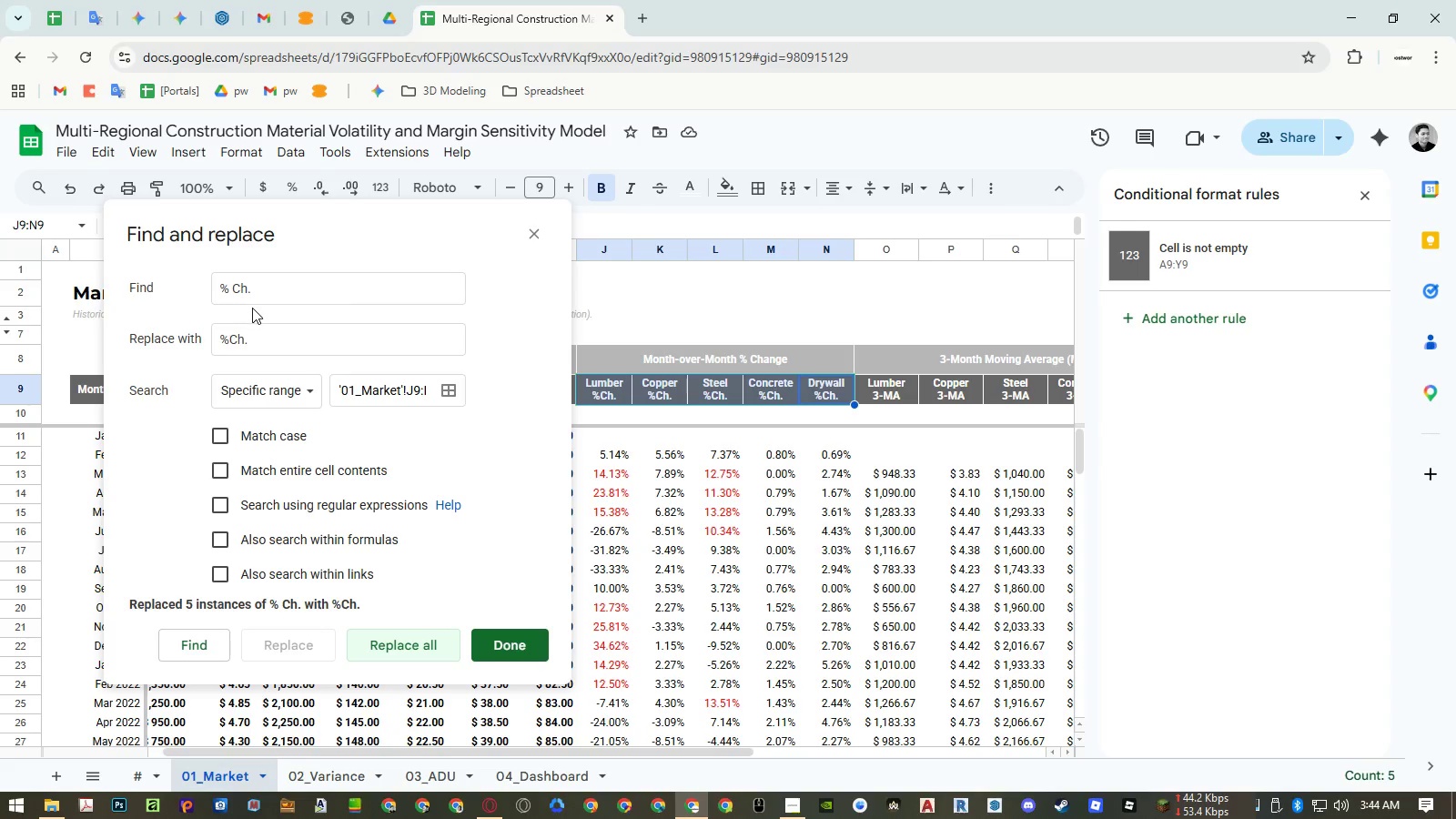 
left_click_drag(start_coordinate=[260, 332], to_coordinate=[188, 339])
 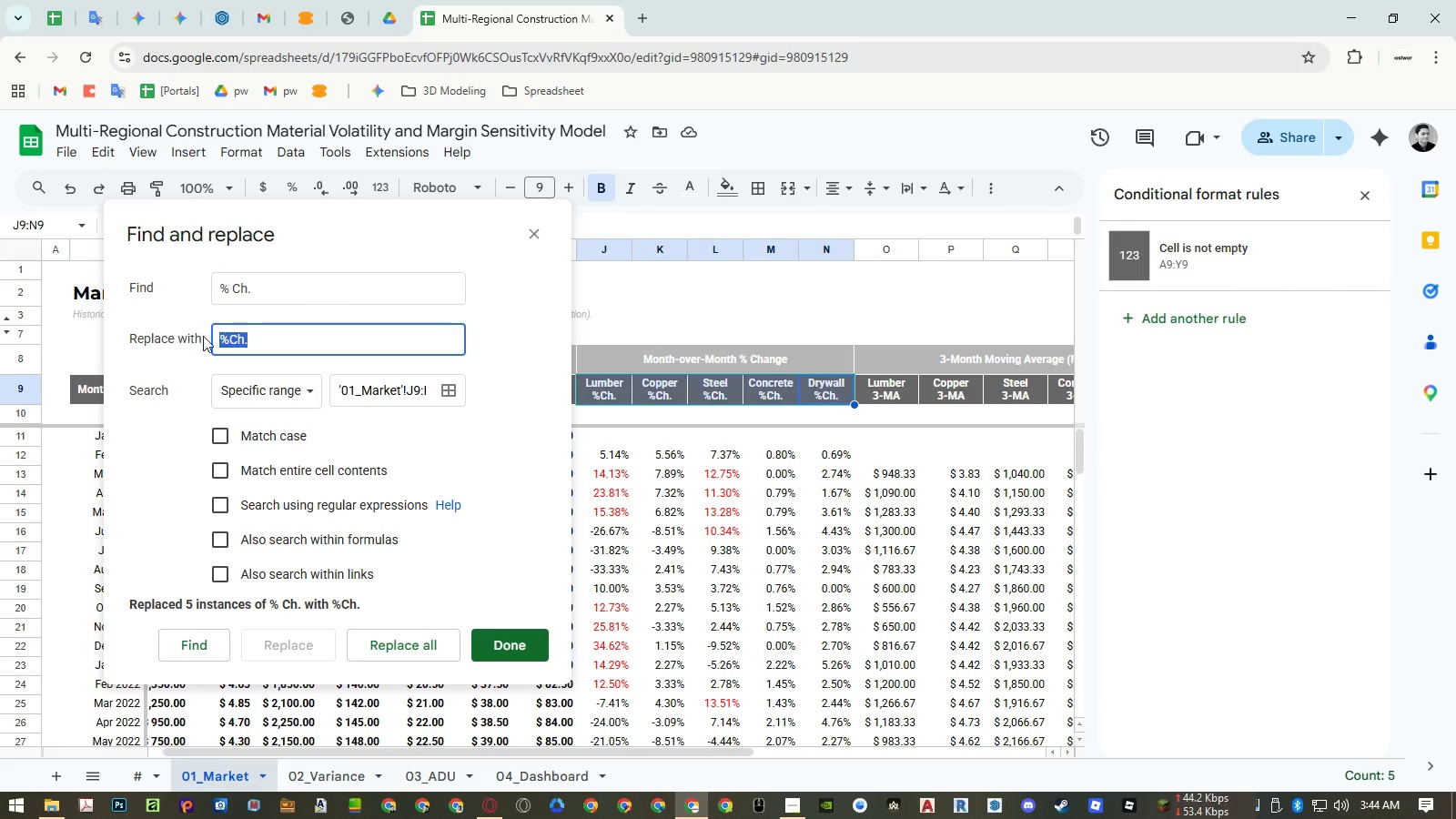 
key(Control+ControlLeft)
 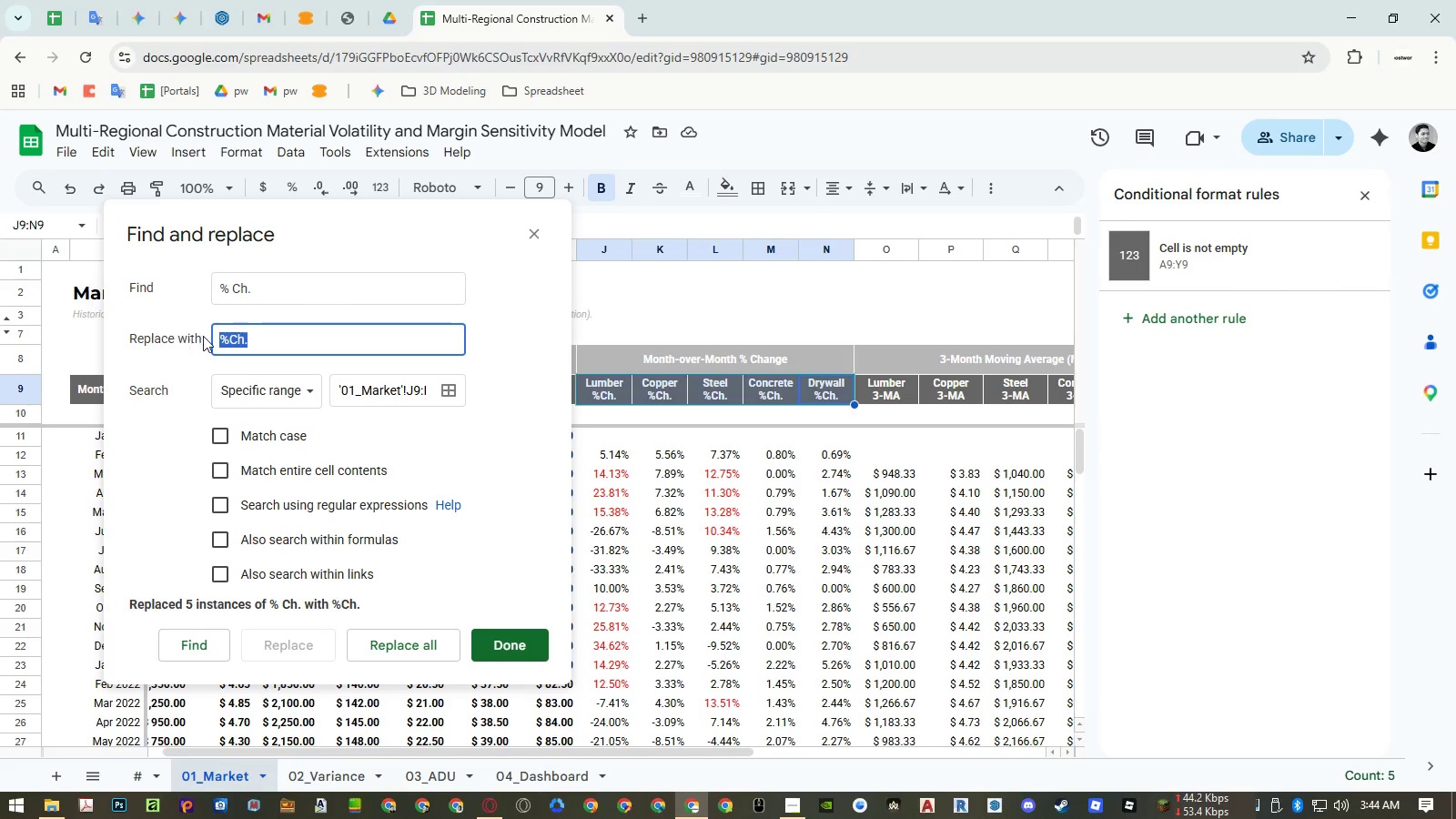 
key(Control+C)
 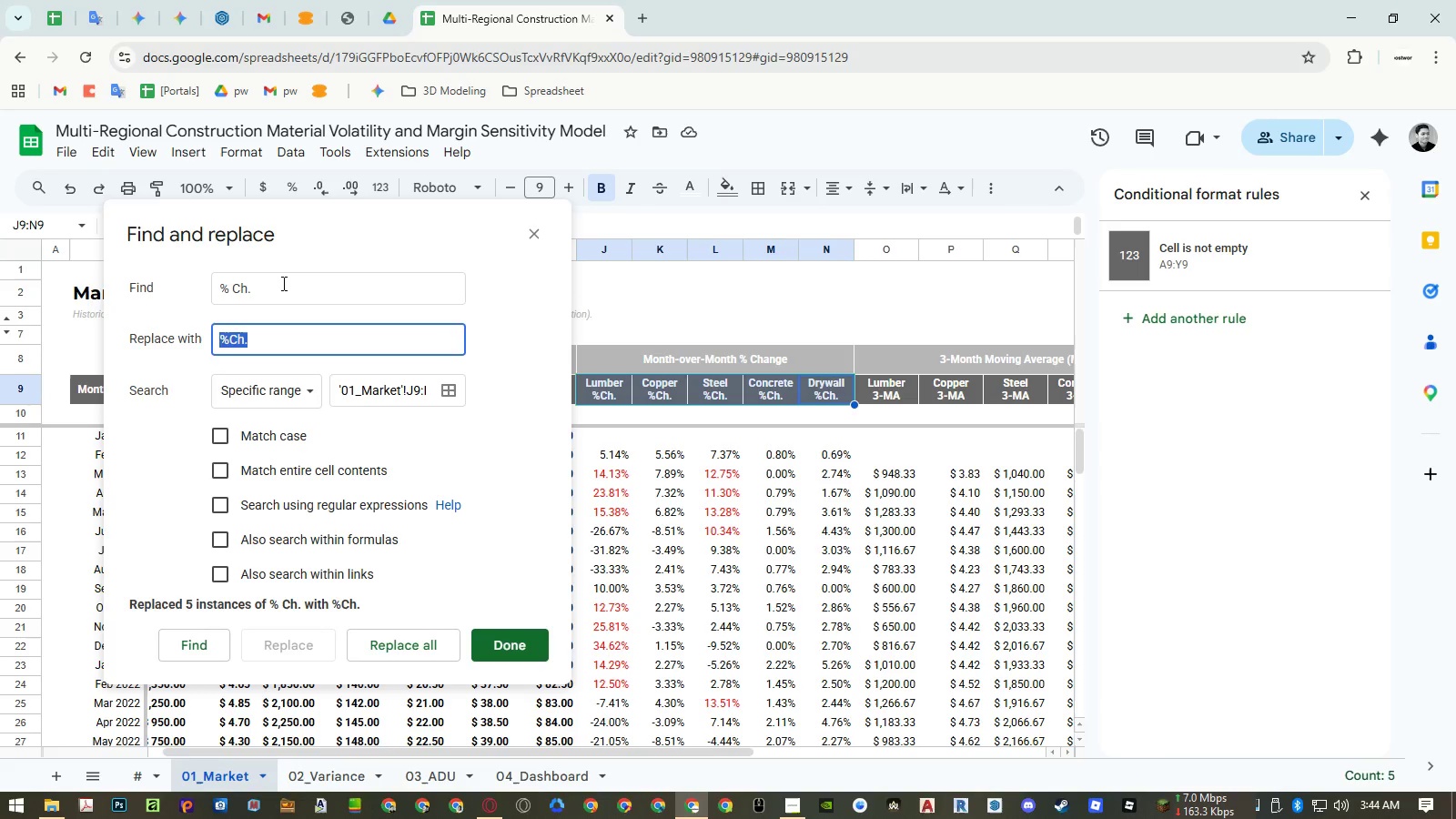 
left_click_drag(start_coordinate=[280, 283], to_coordinate=[185, 280])
 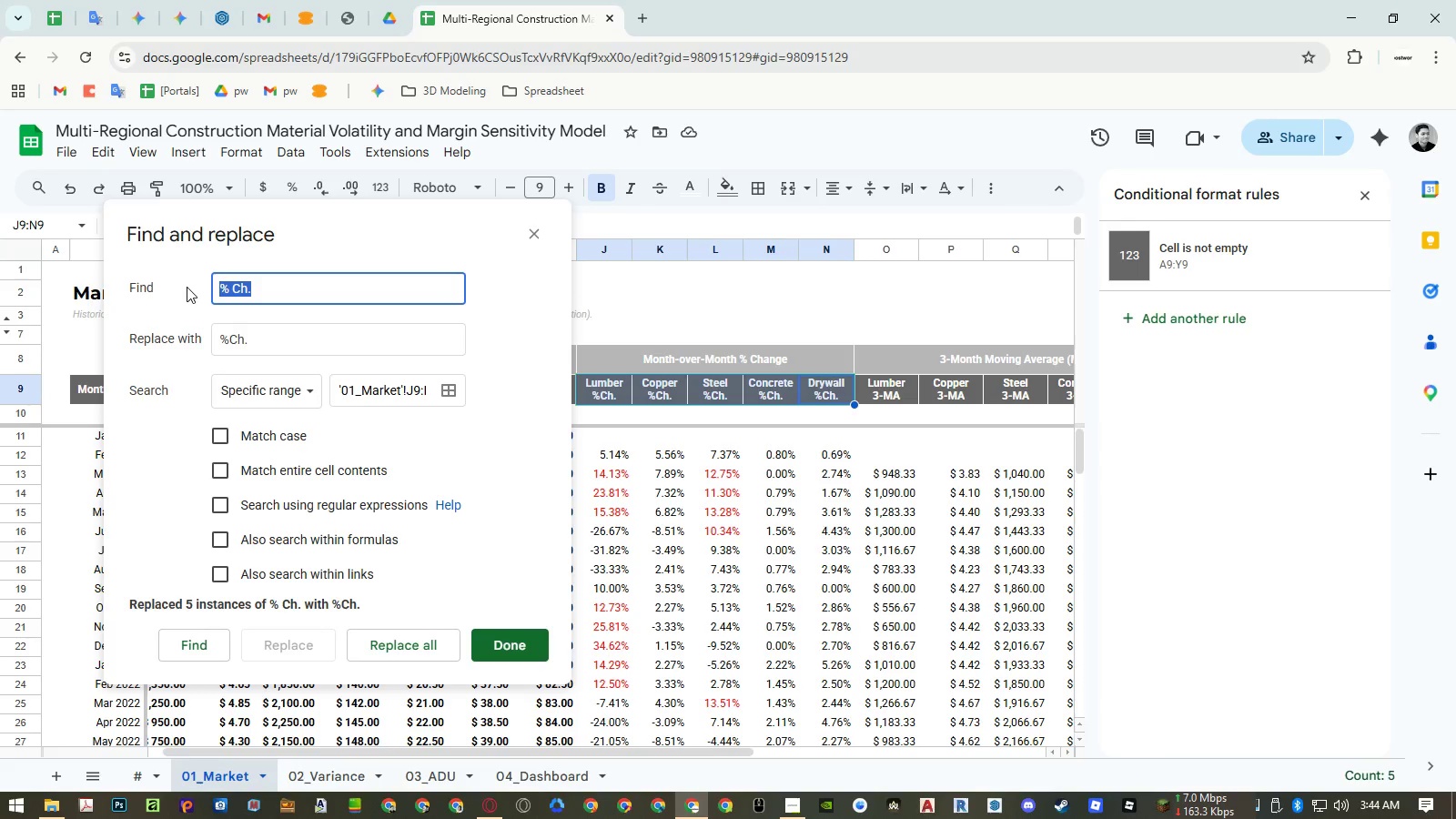 
key(Control+ControlLeft)
 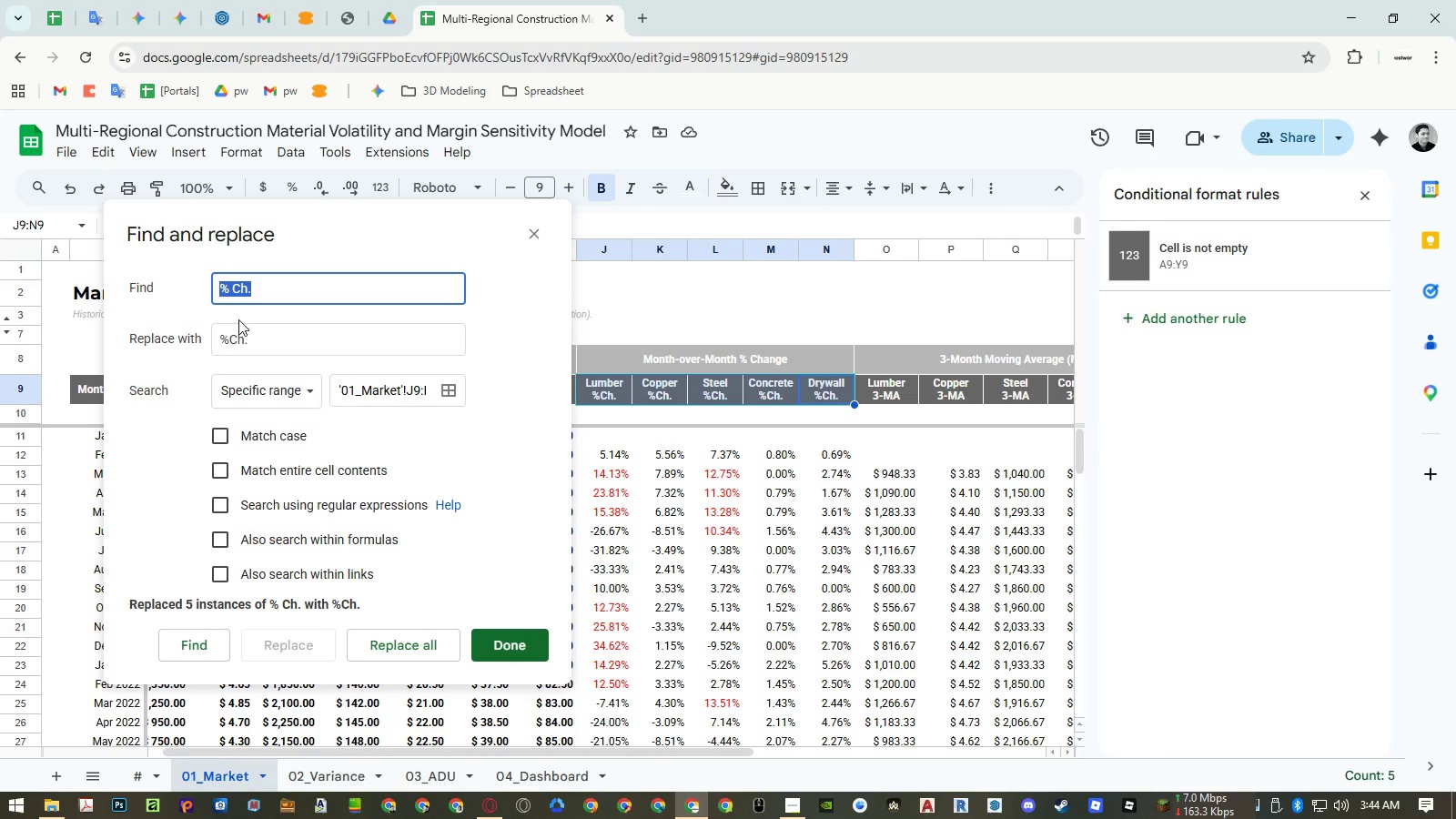 
key(Control+V)
 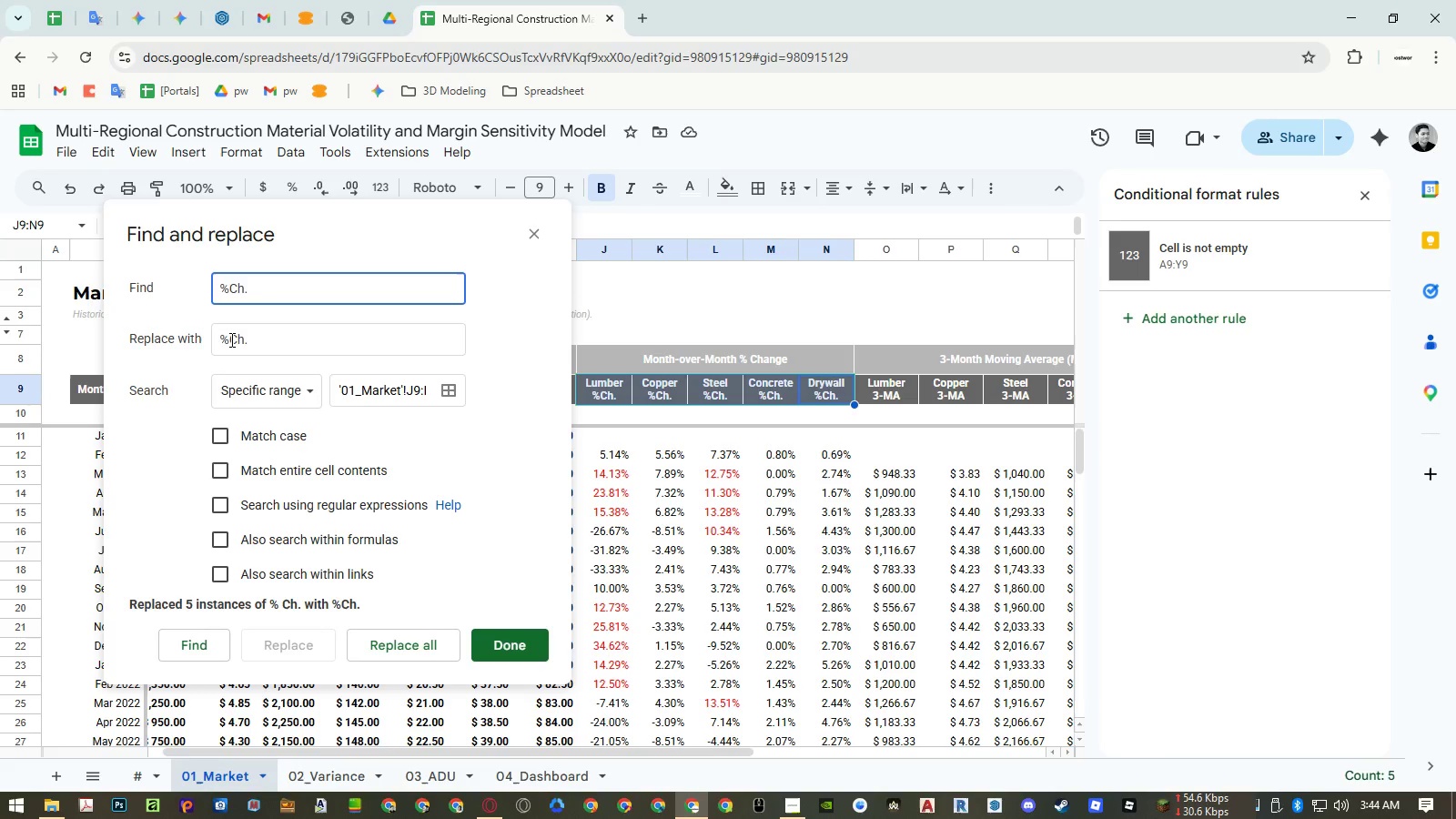 
wait(5.11)
 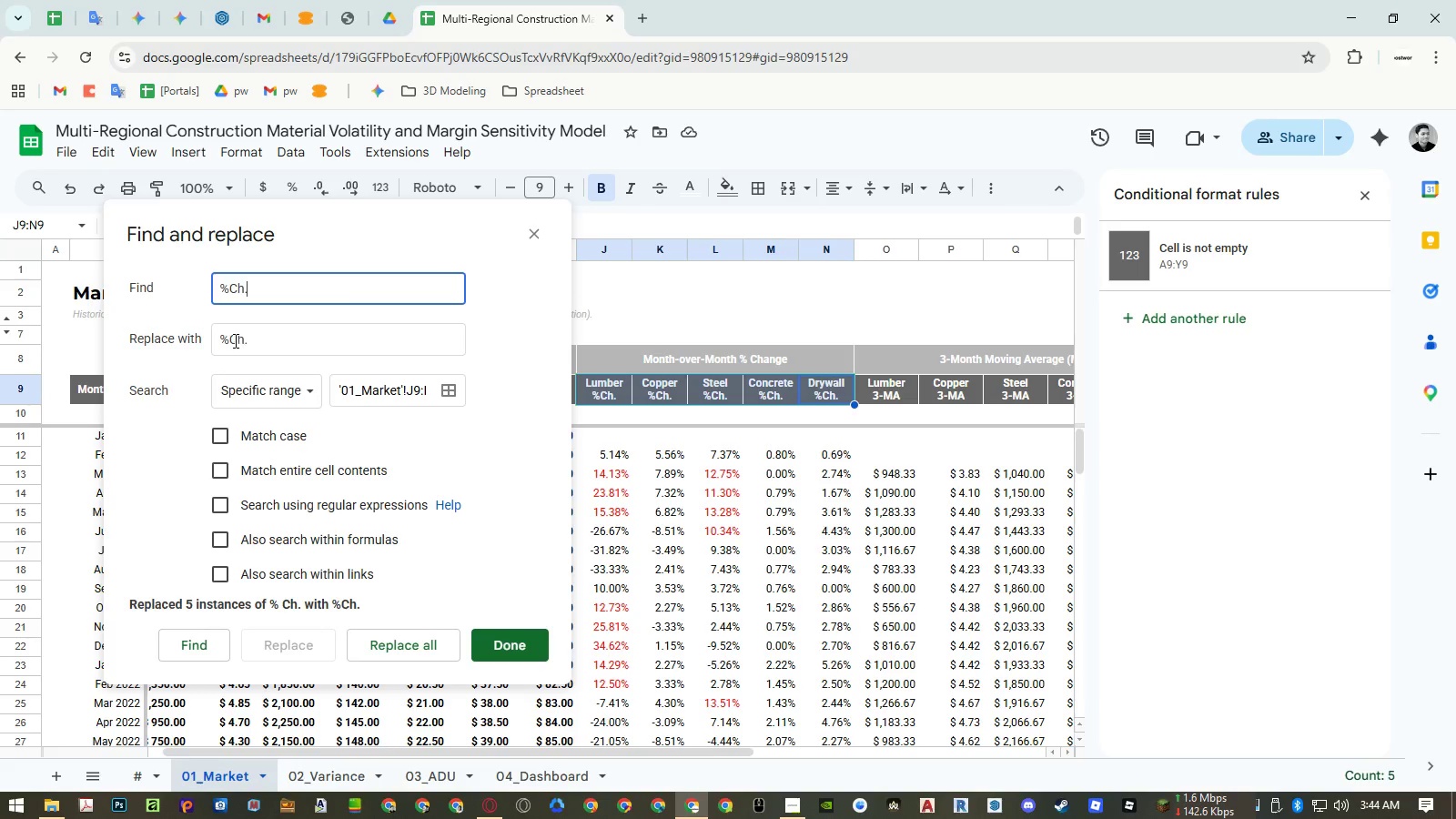 
left_click_drag(start_coordinate=[230, 339], to_coordinate=[339, 340])
 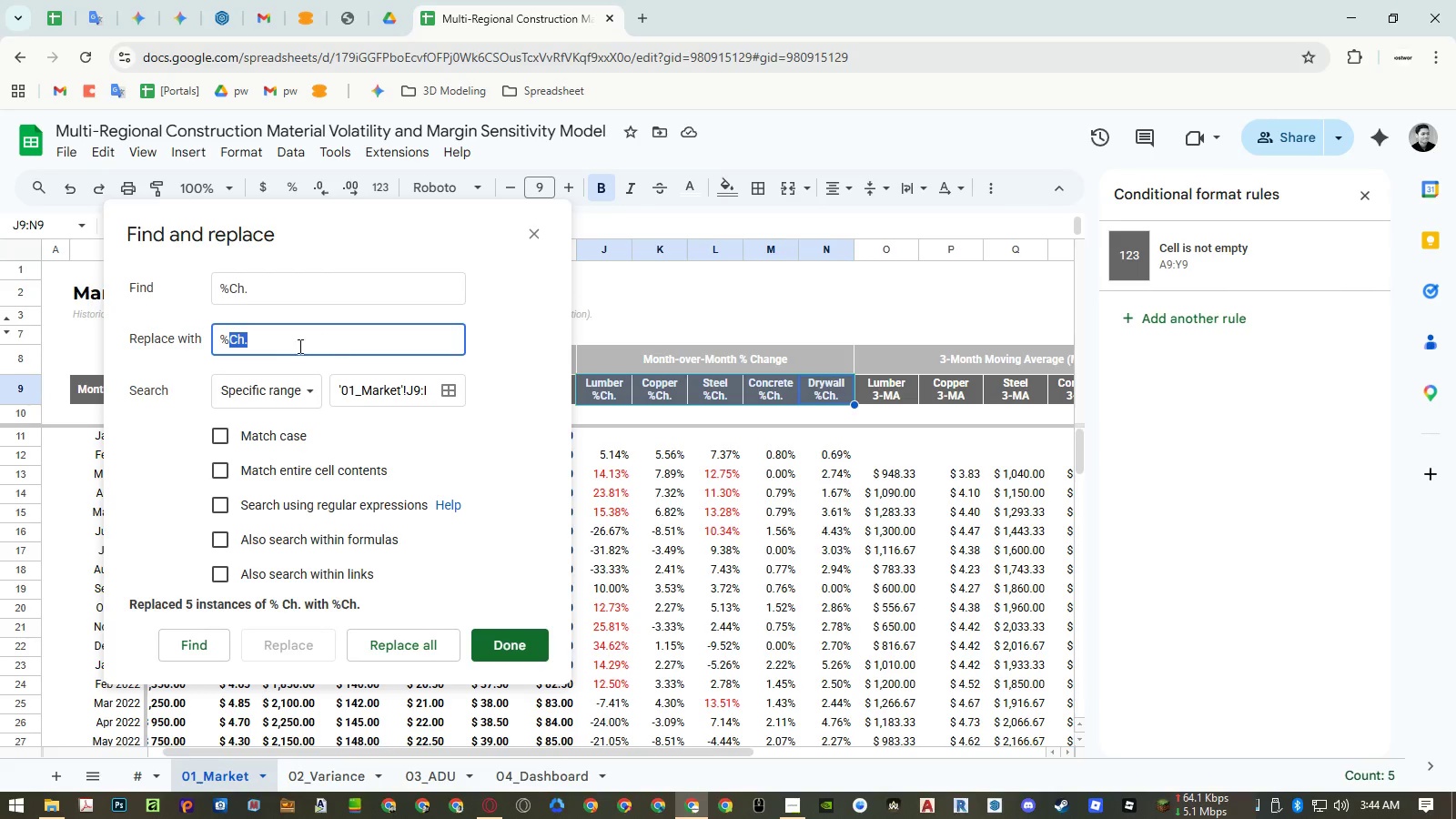 
key(Backspace)
 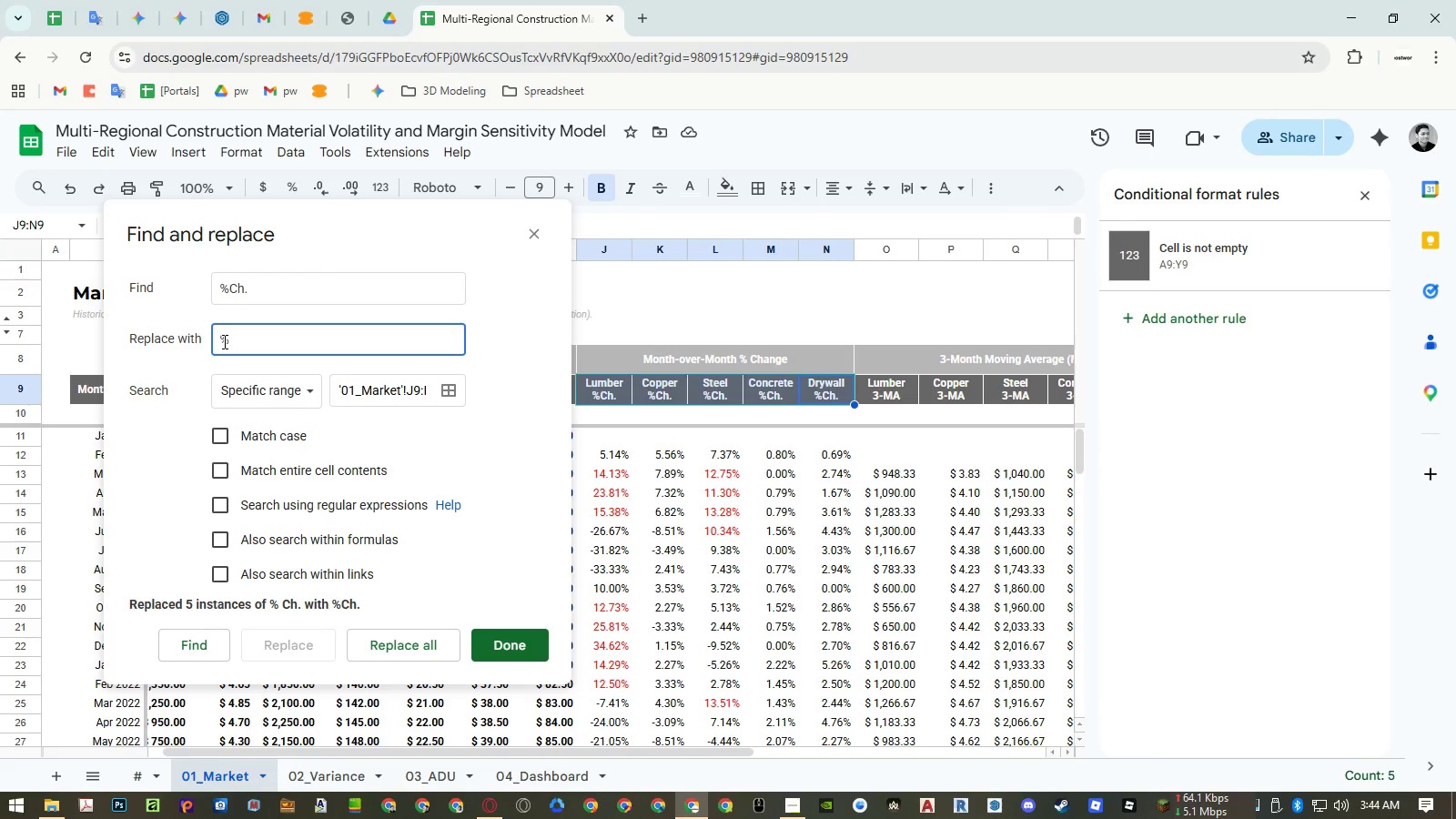 
left_click([223, 341])
 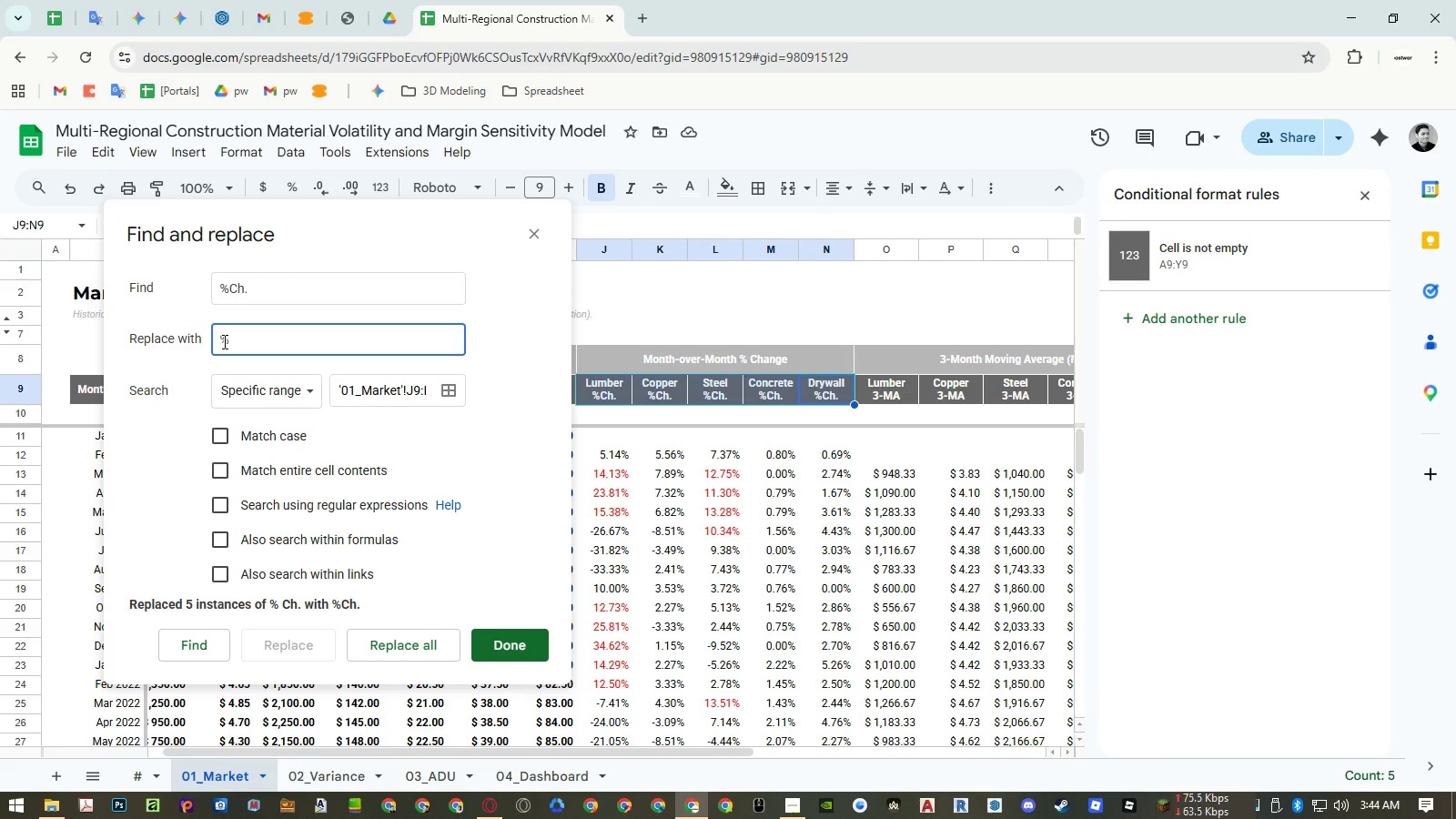 
type(MoM)
 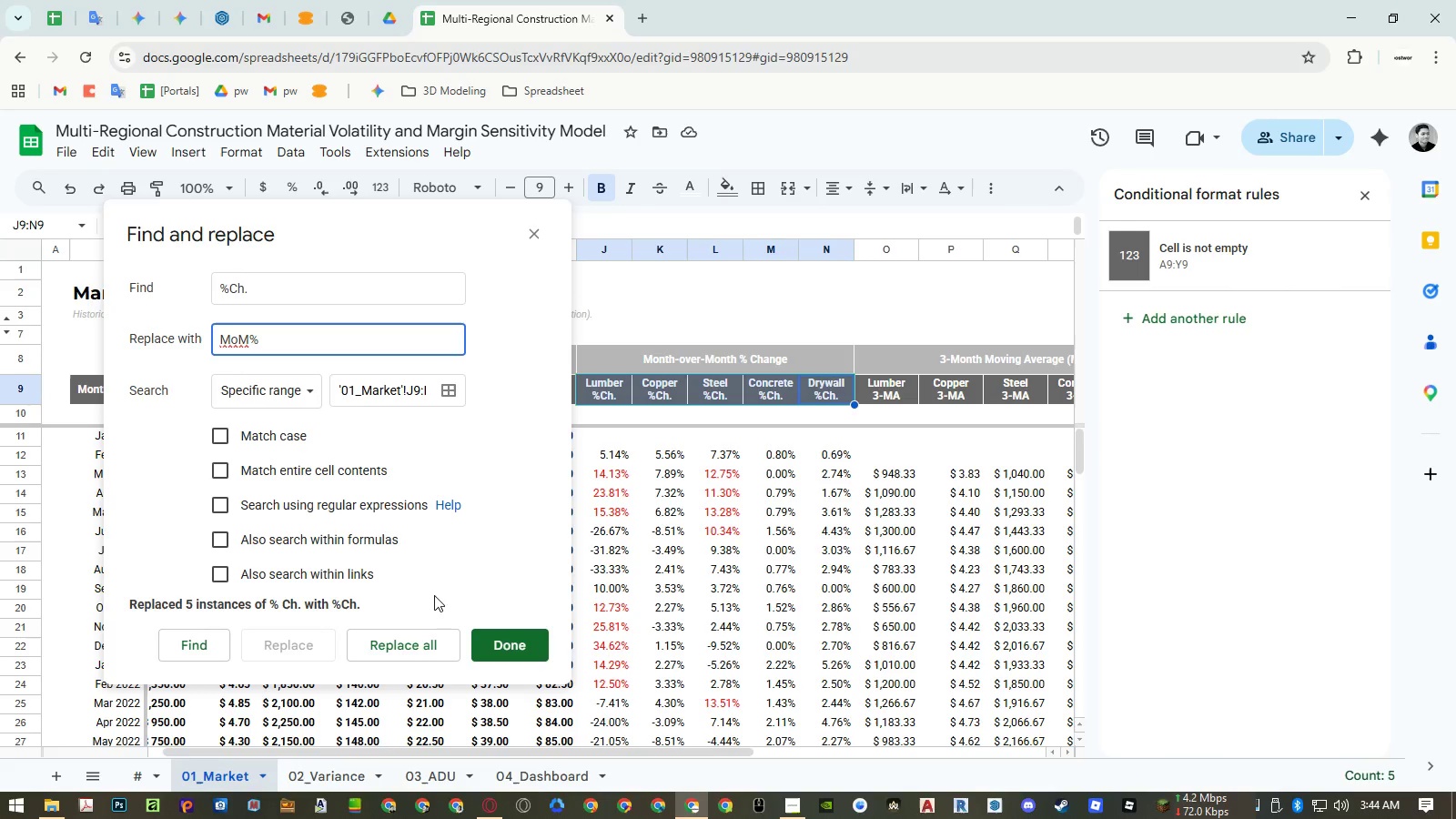 
left_click([418, 644])
 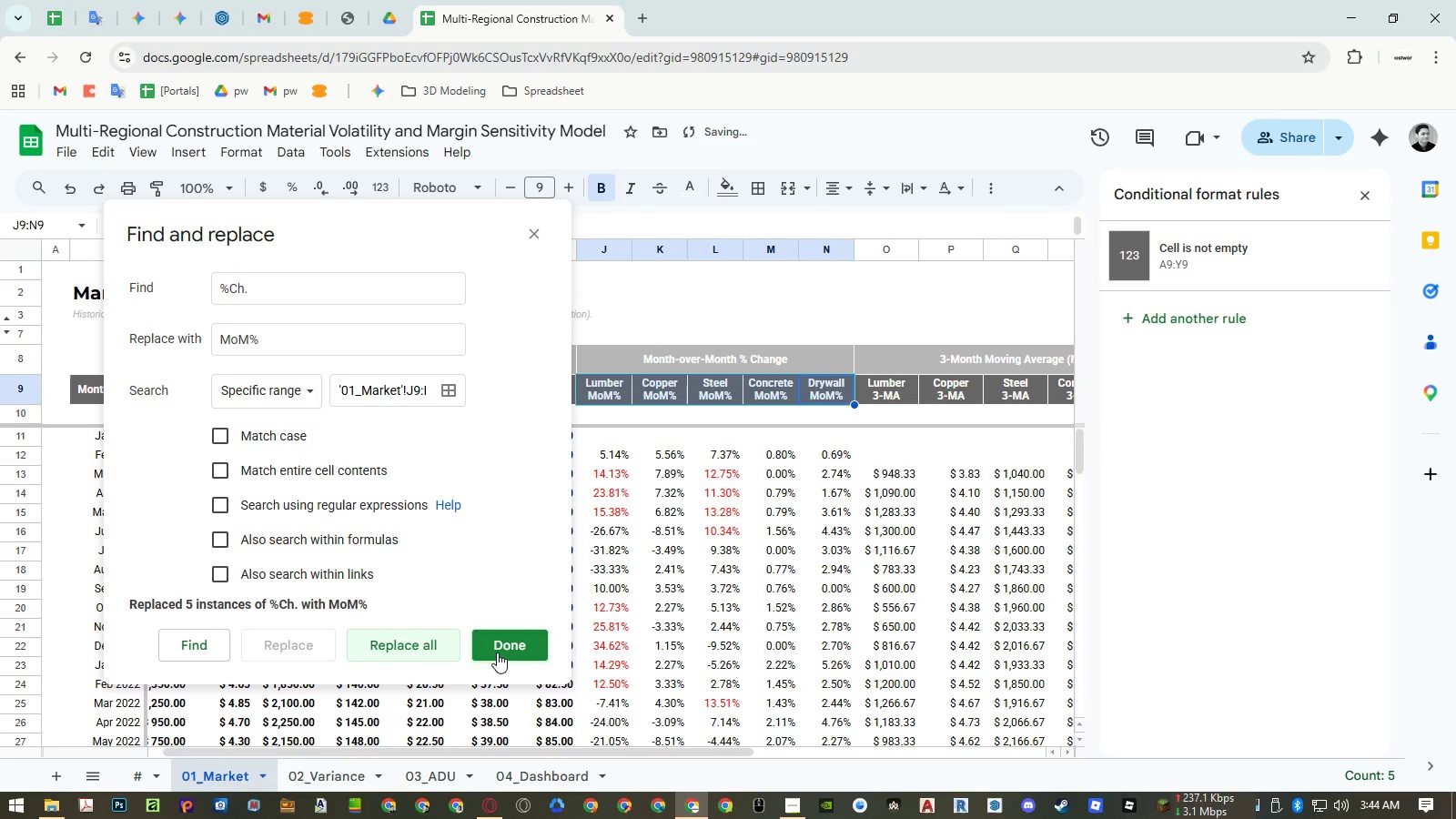 
left_click([497, 652])
 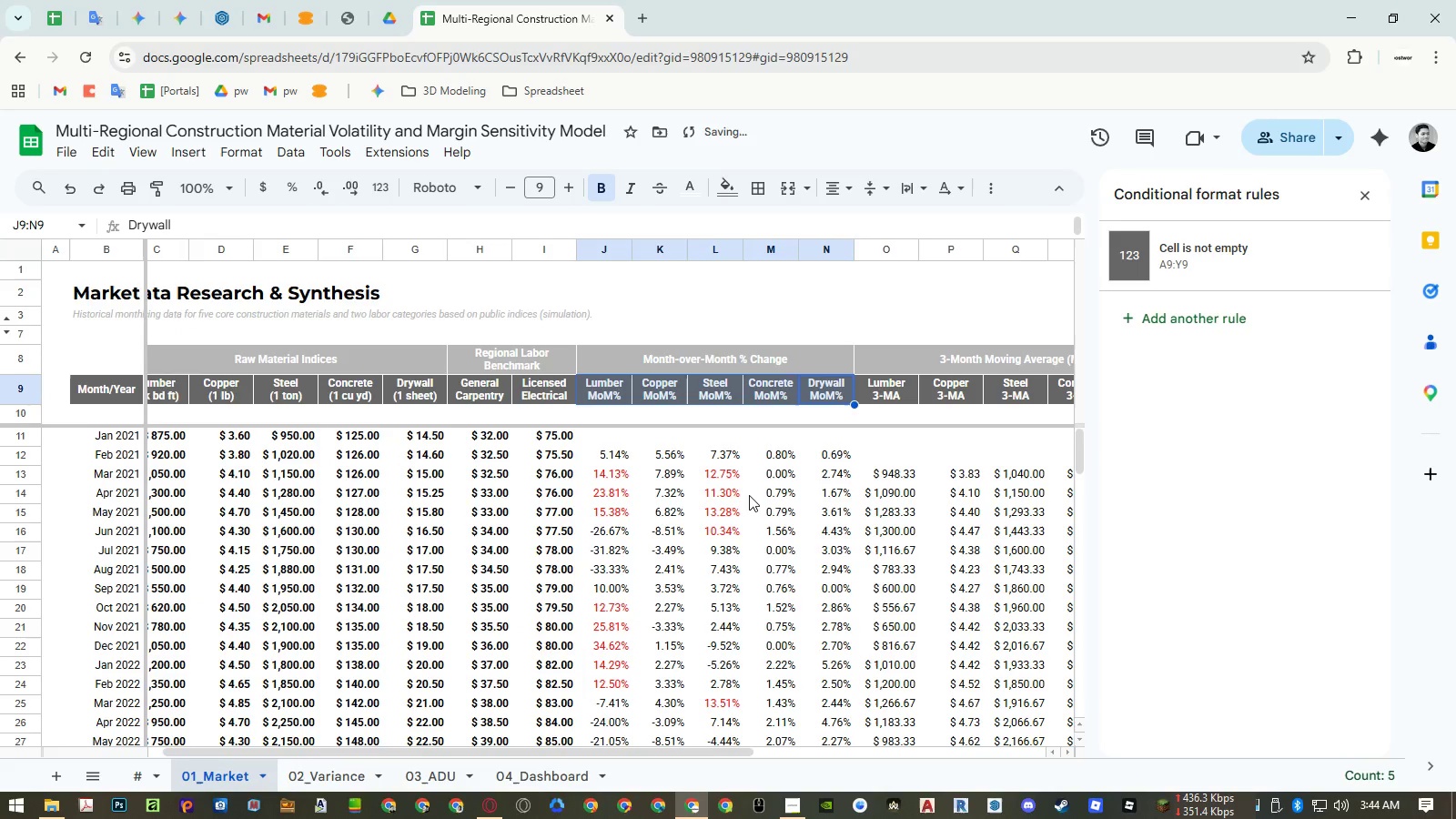 
left_click([734, 480])
 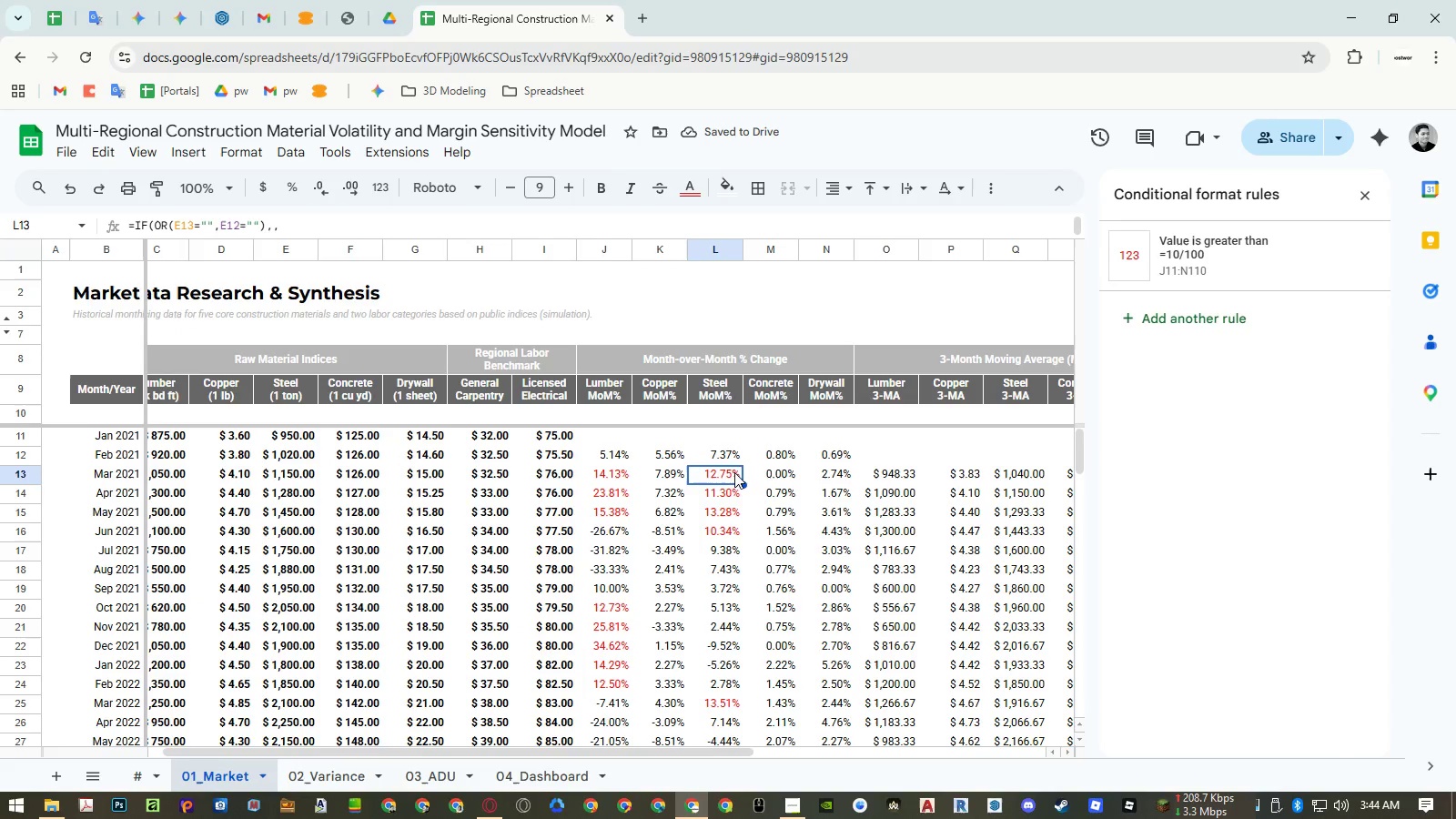 
hold_key(key=ShiftLeft, duration=1.5)
scroll: coordinate [693, 473], scroll_direction: down, amount: 2.0
 